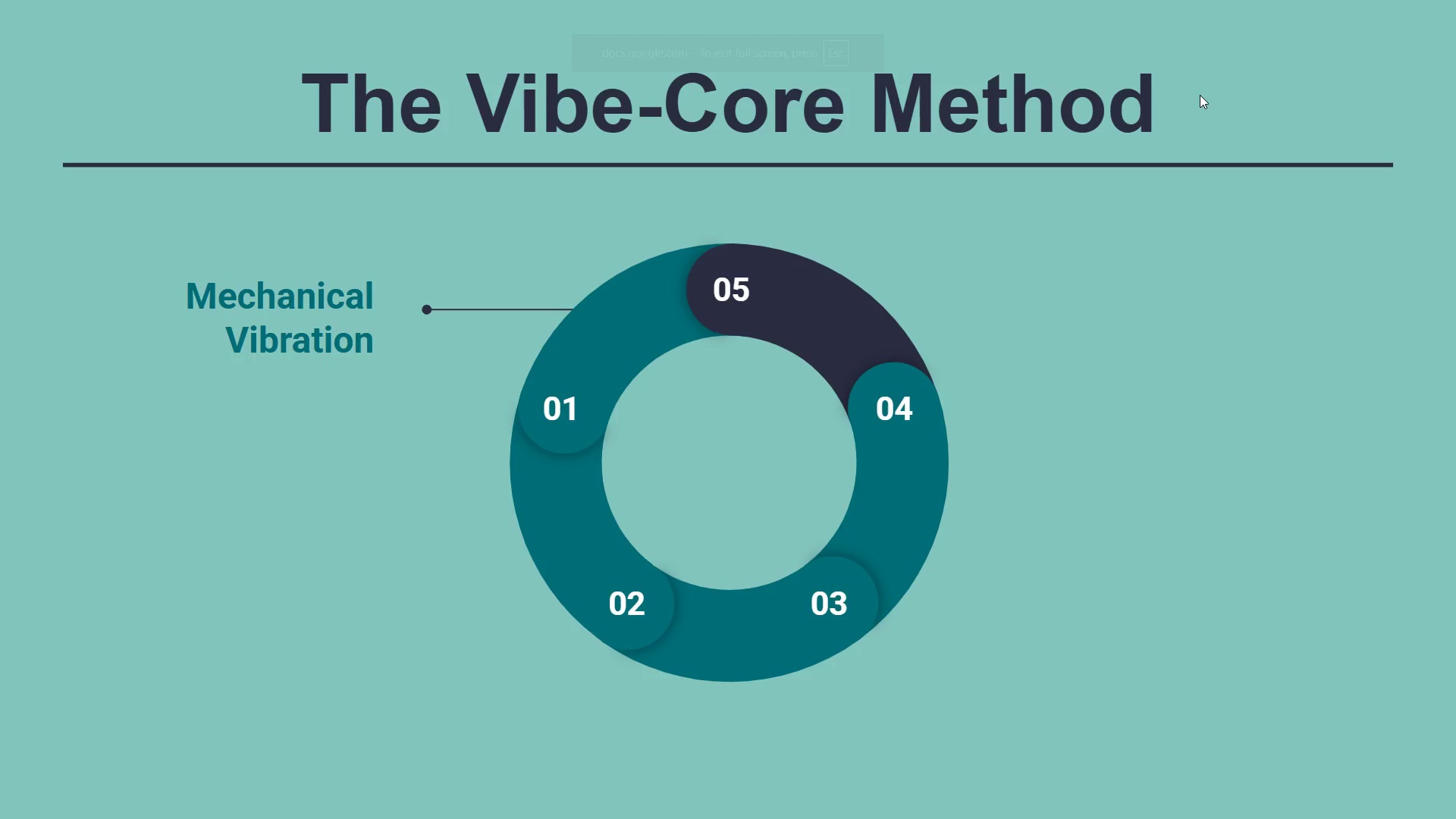 
key(ArrowRight)
 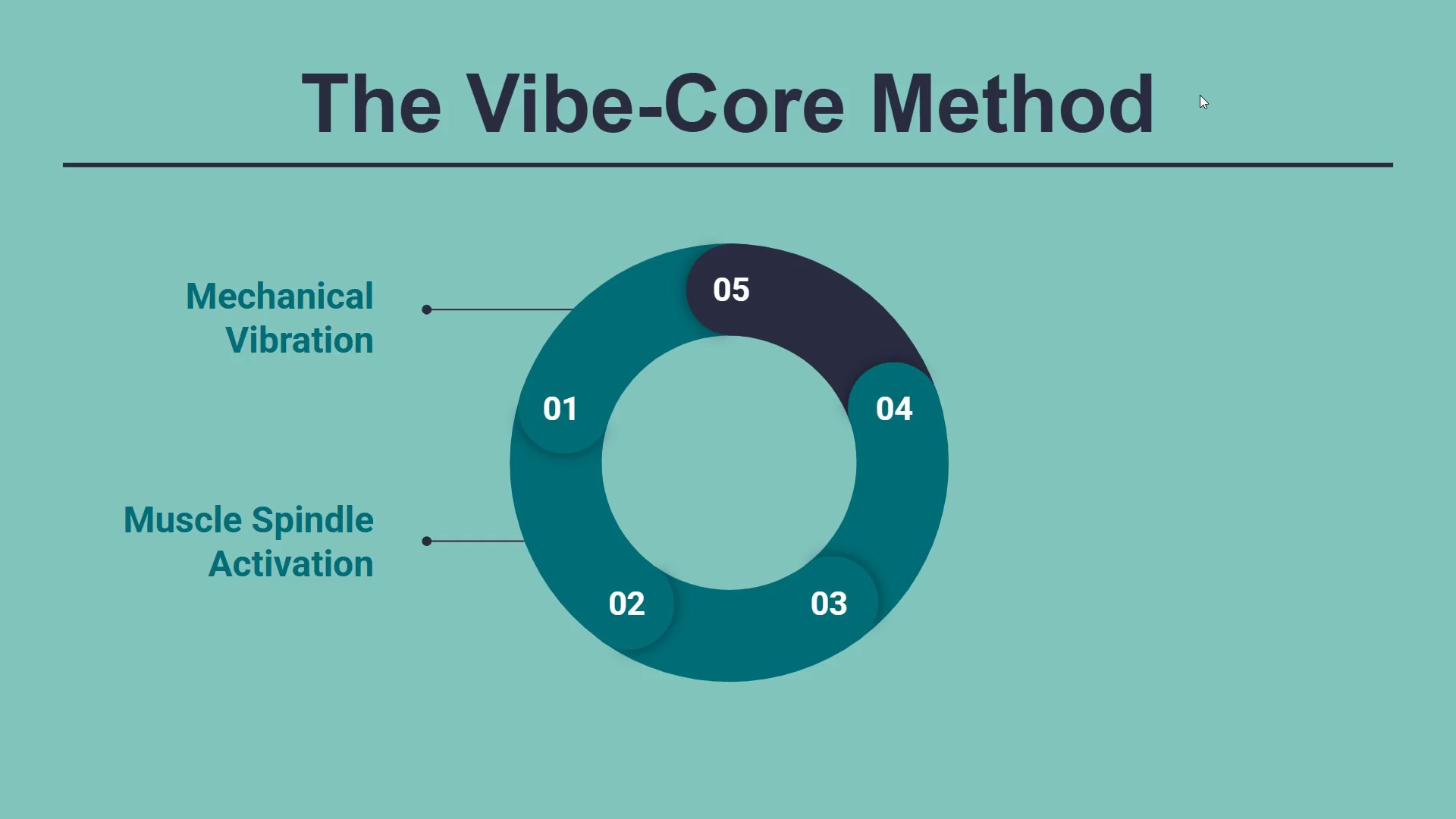 
key(ArrowRight)
 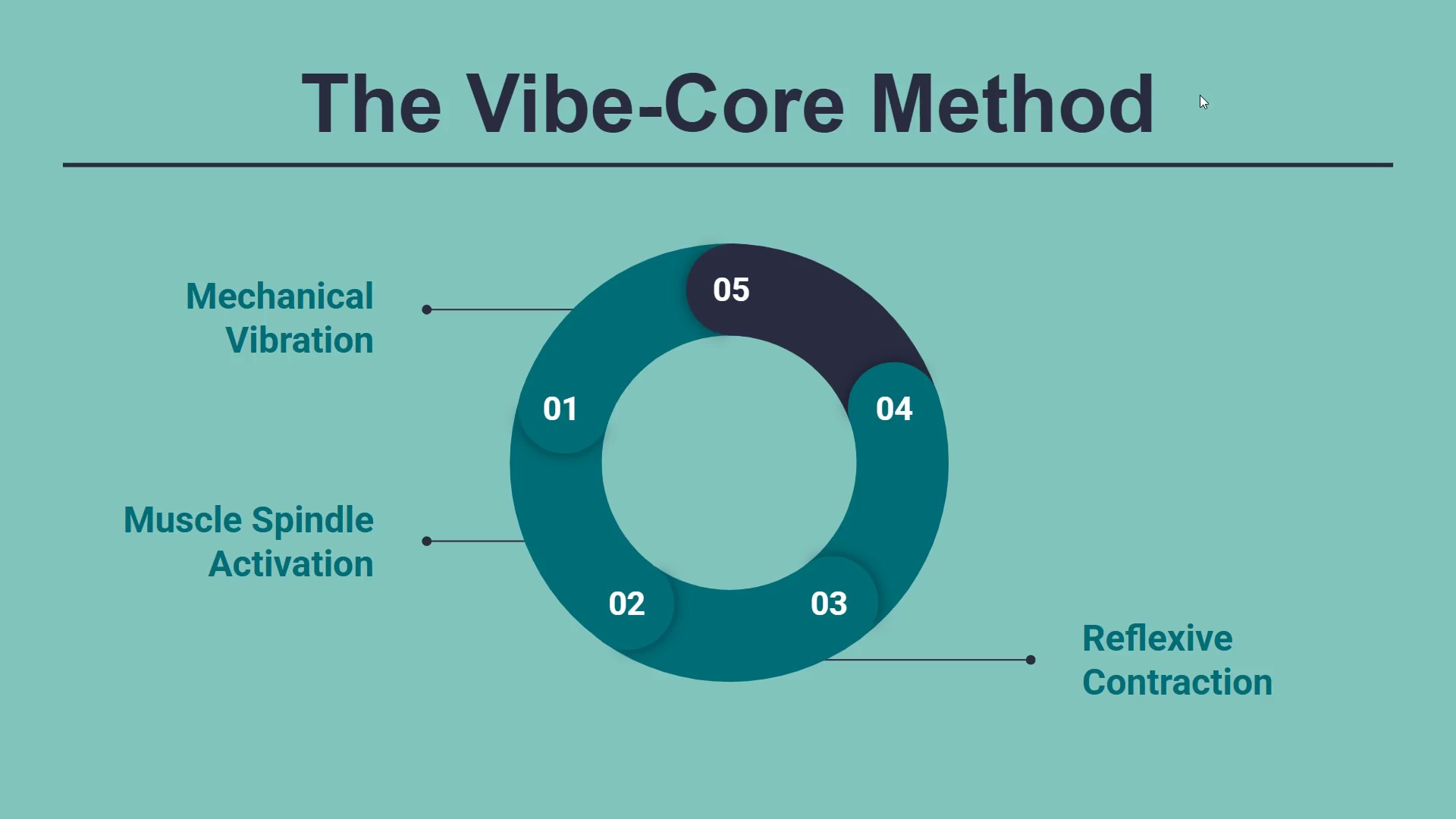 
key(ArrowRight)
 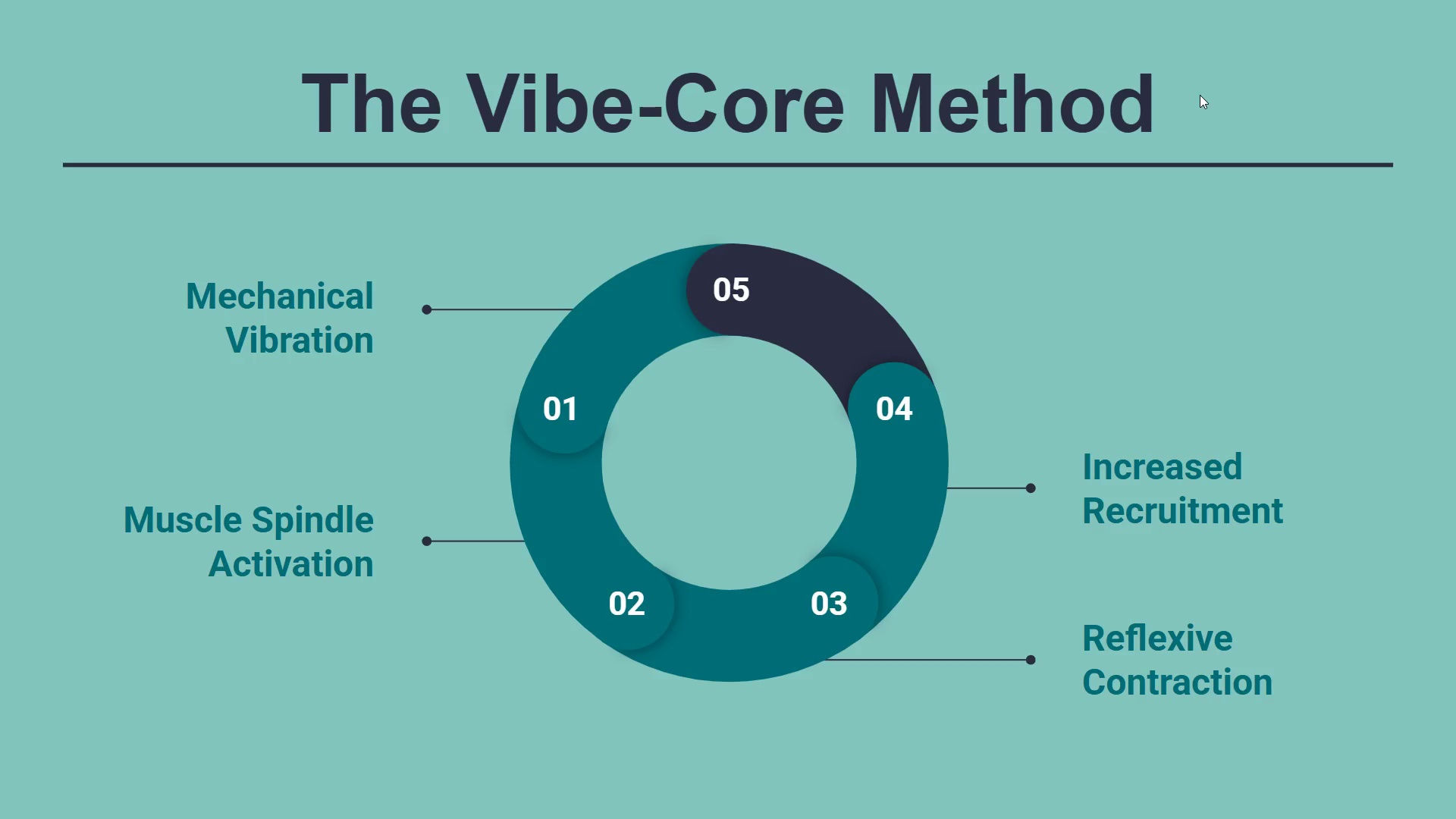 
key(ArrowRight)
 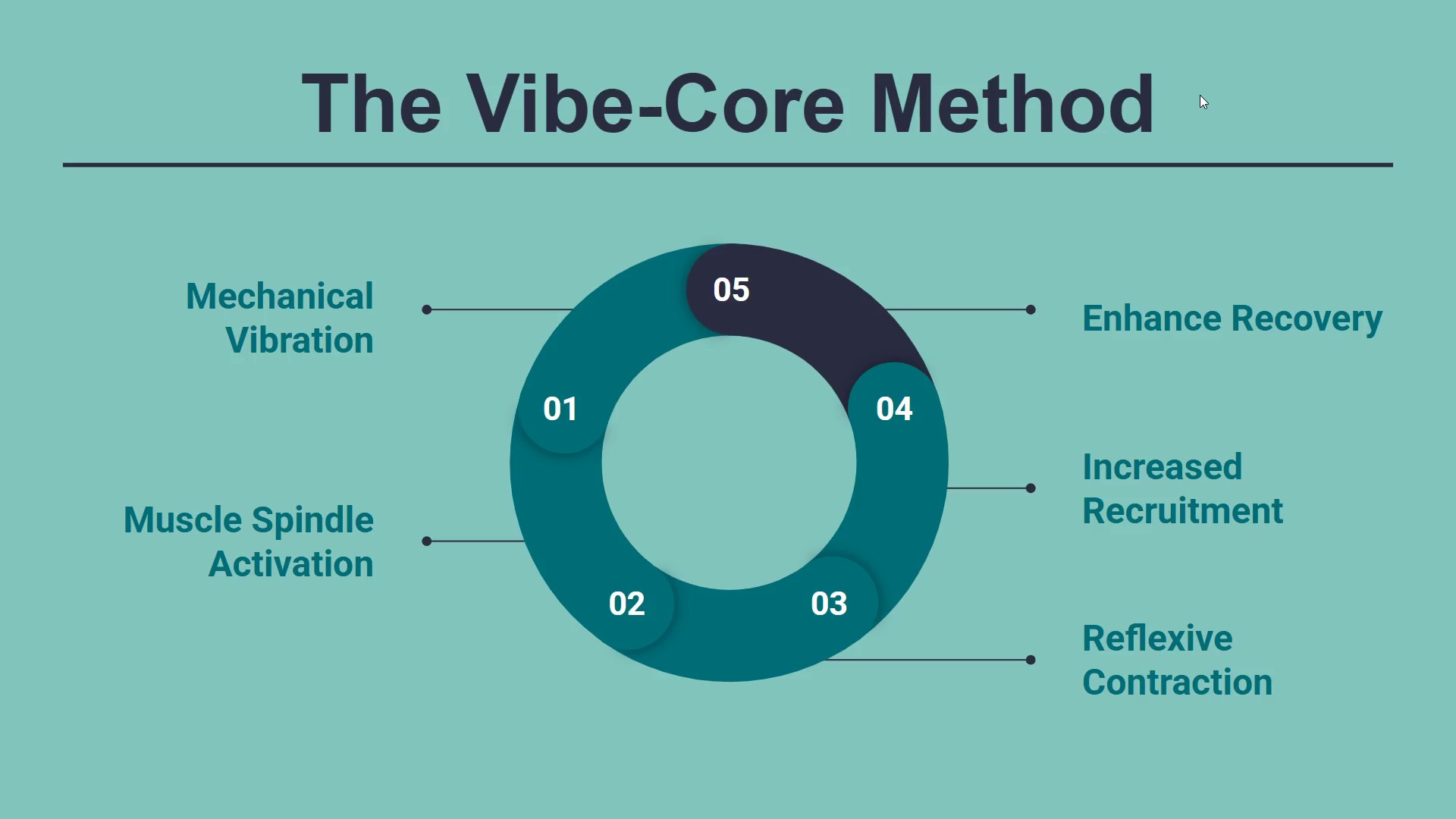 
key(ArrowRight)
 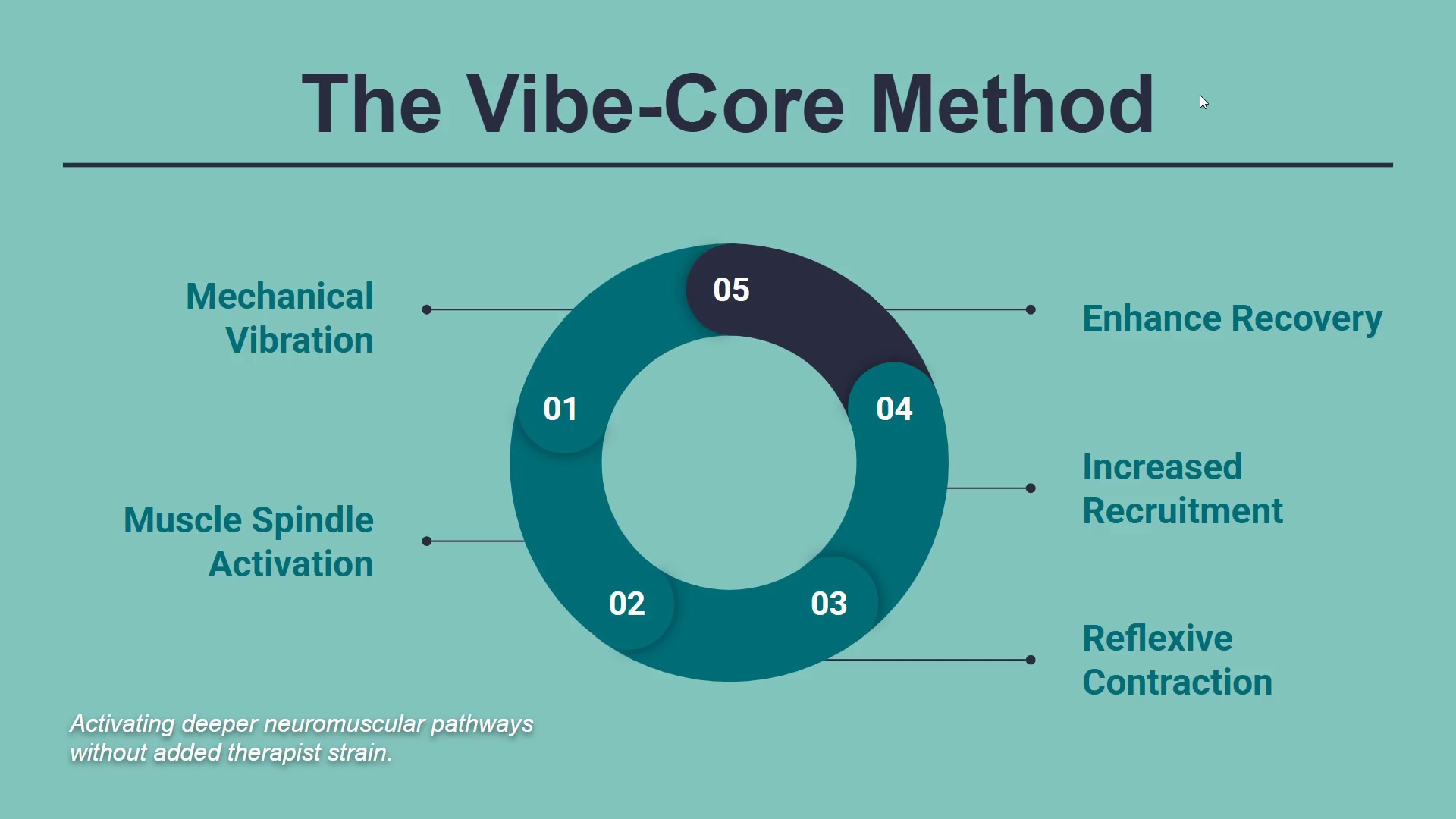 
wait(5.38)
 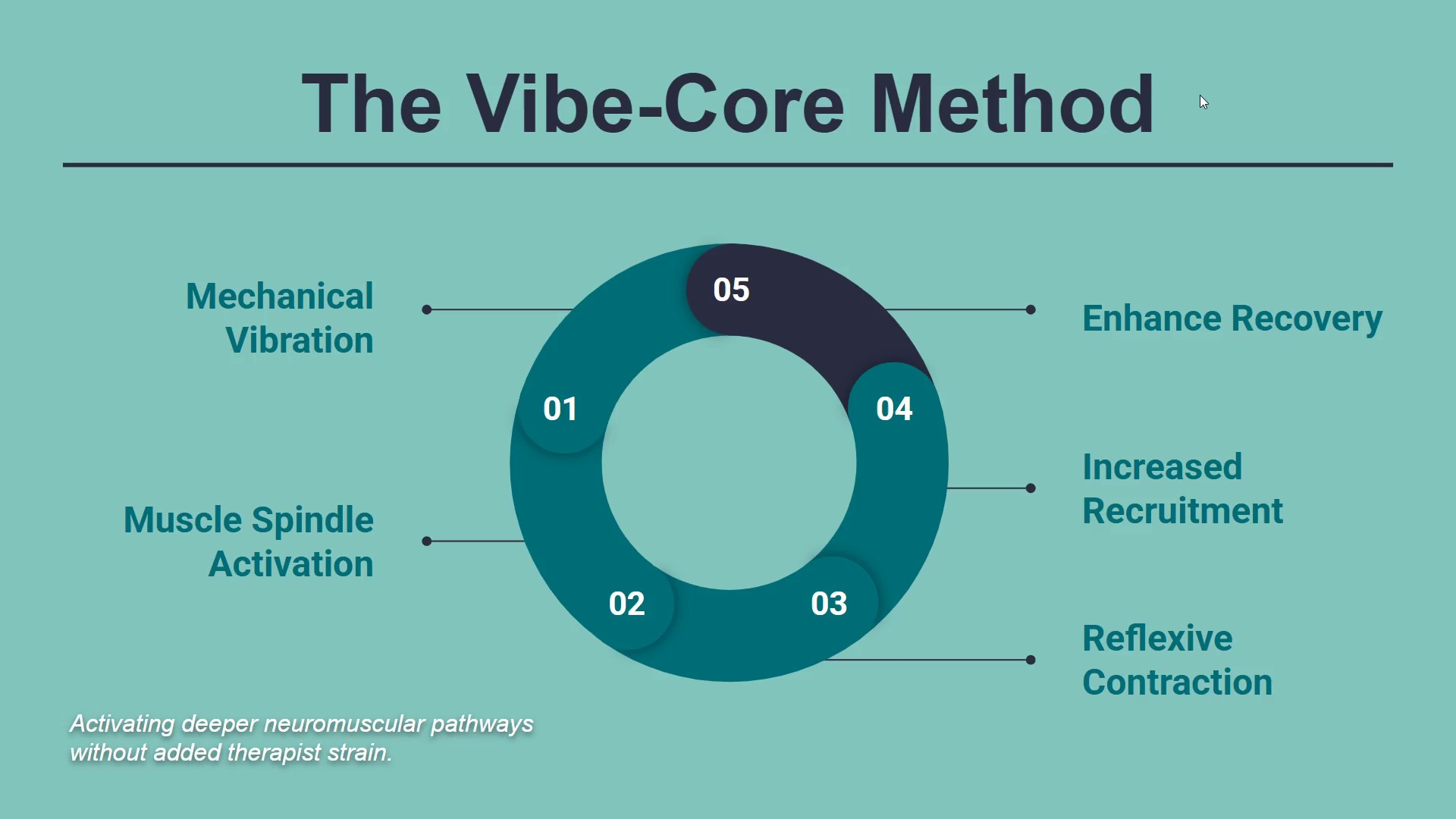 
key(Escape)
 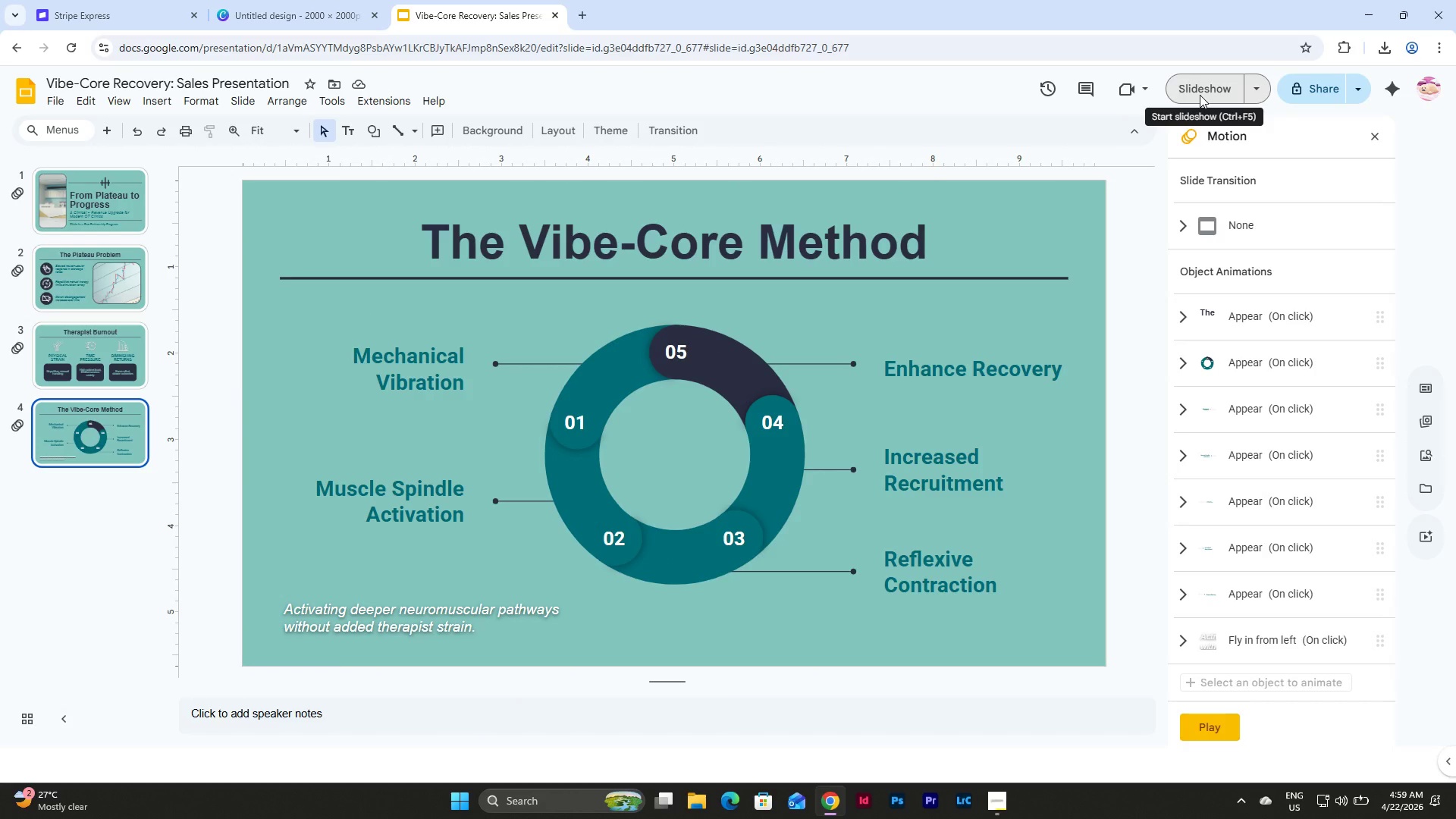 
wait(13.12)
 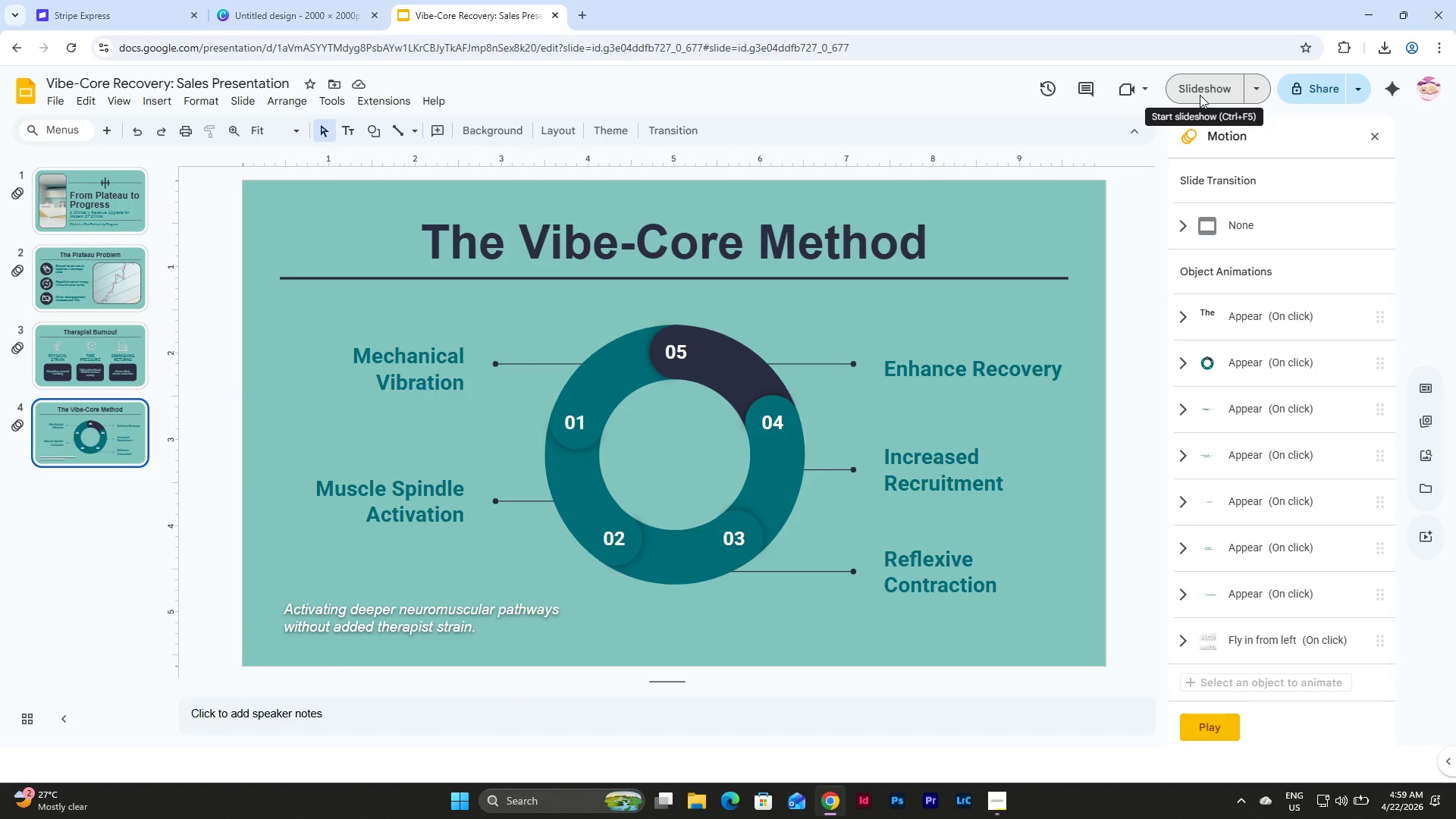 
left_click([241, 101])
 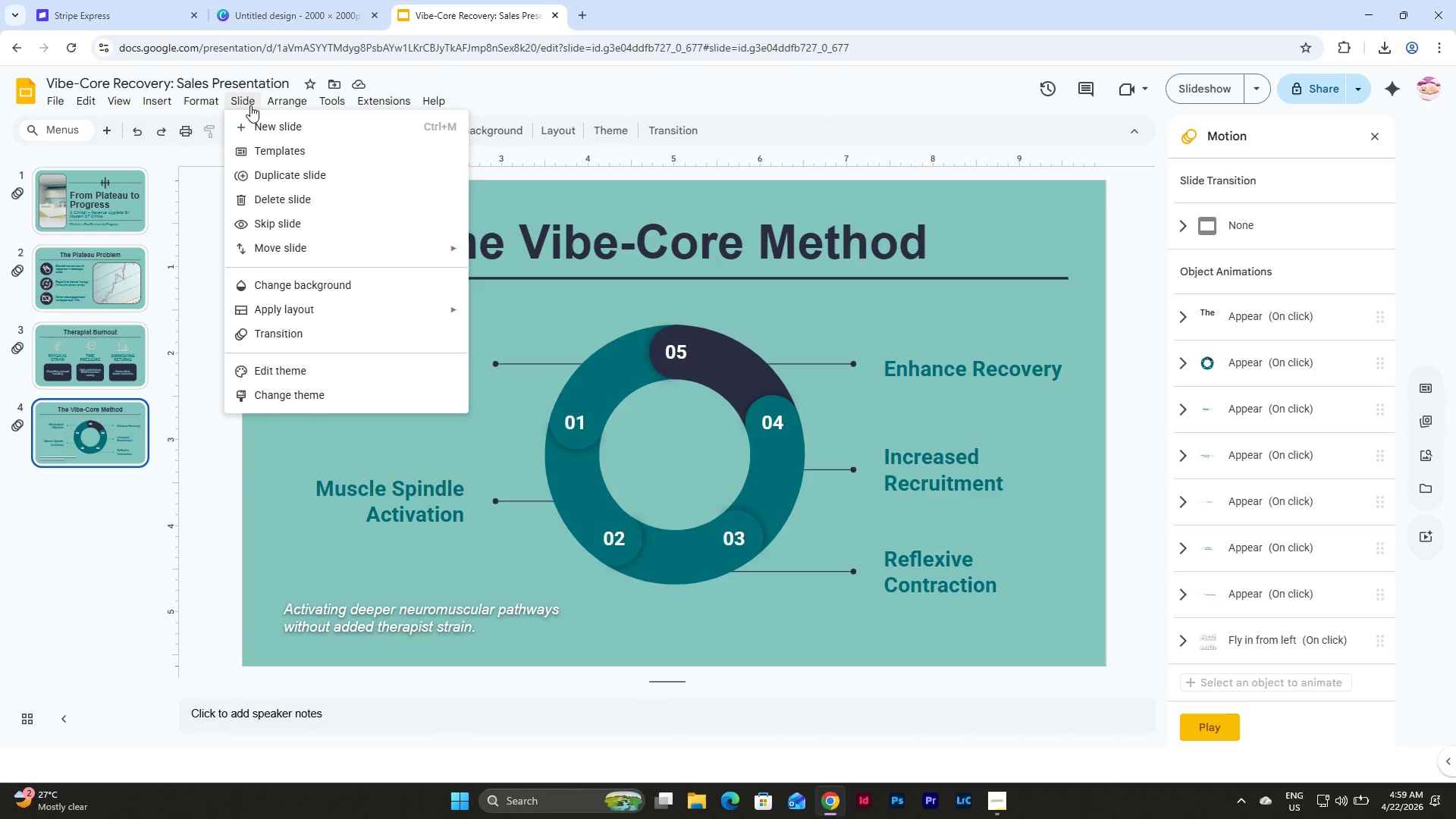 
left_click([271, 125])
 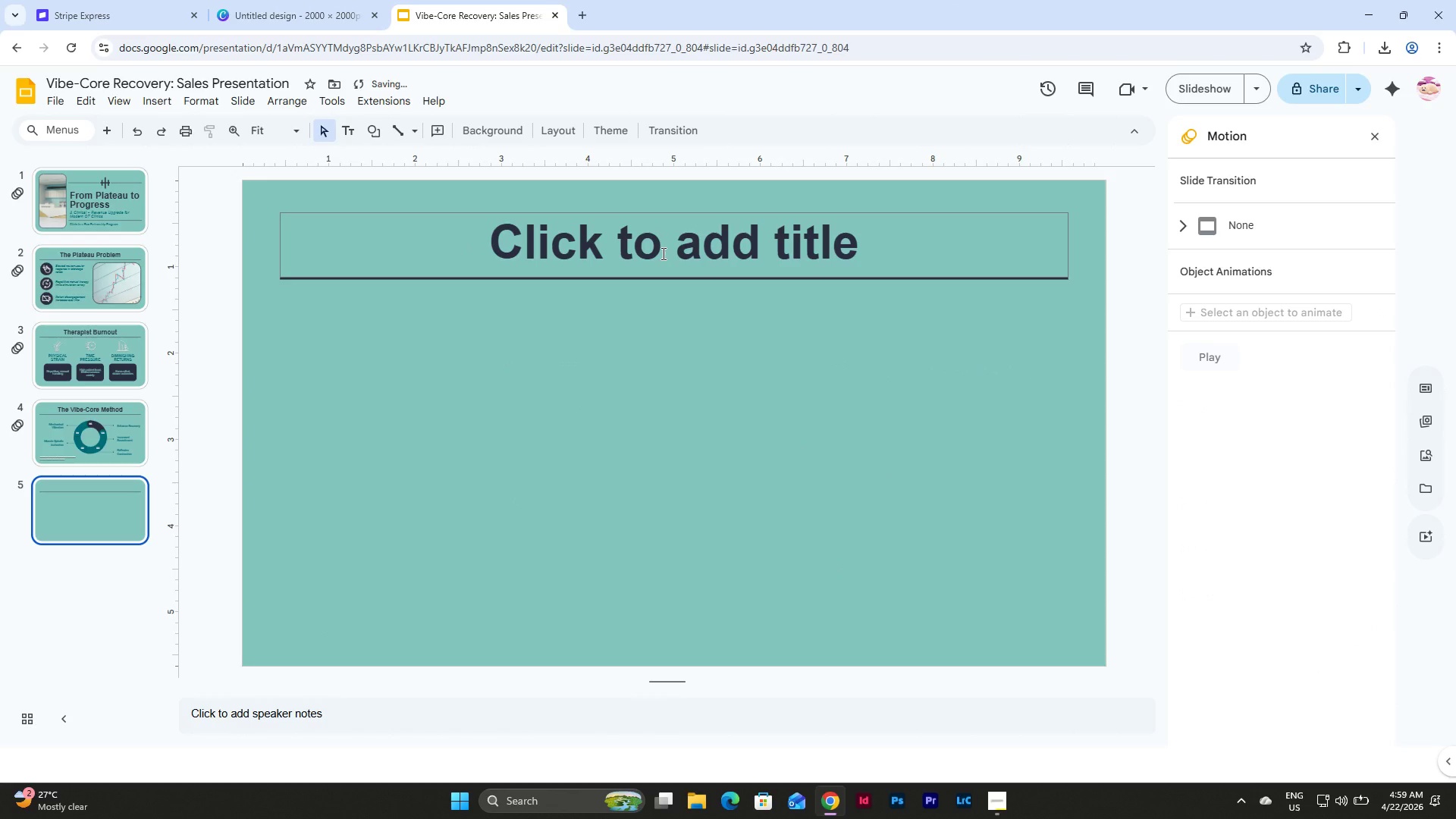 
left_click([662, 253])
 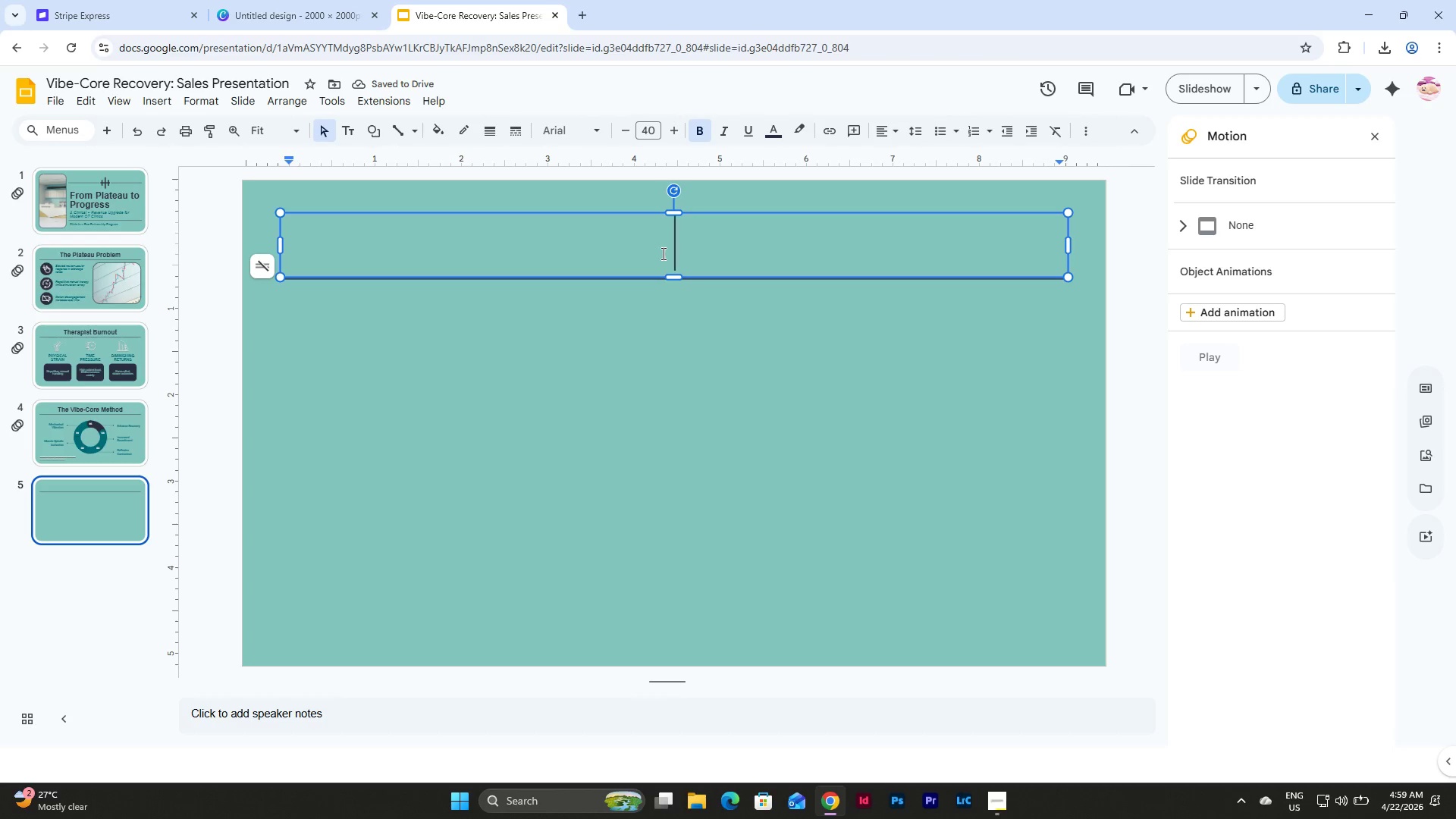 
type(How It Accelra)
key(Backspace)
key(Backspace)
type(erates Recovery)
 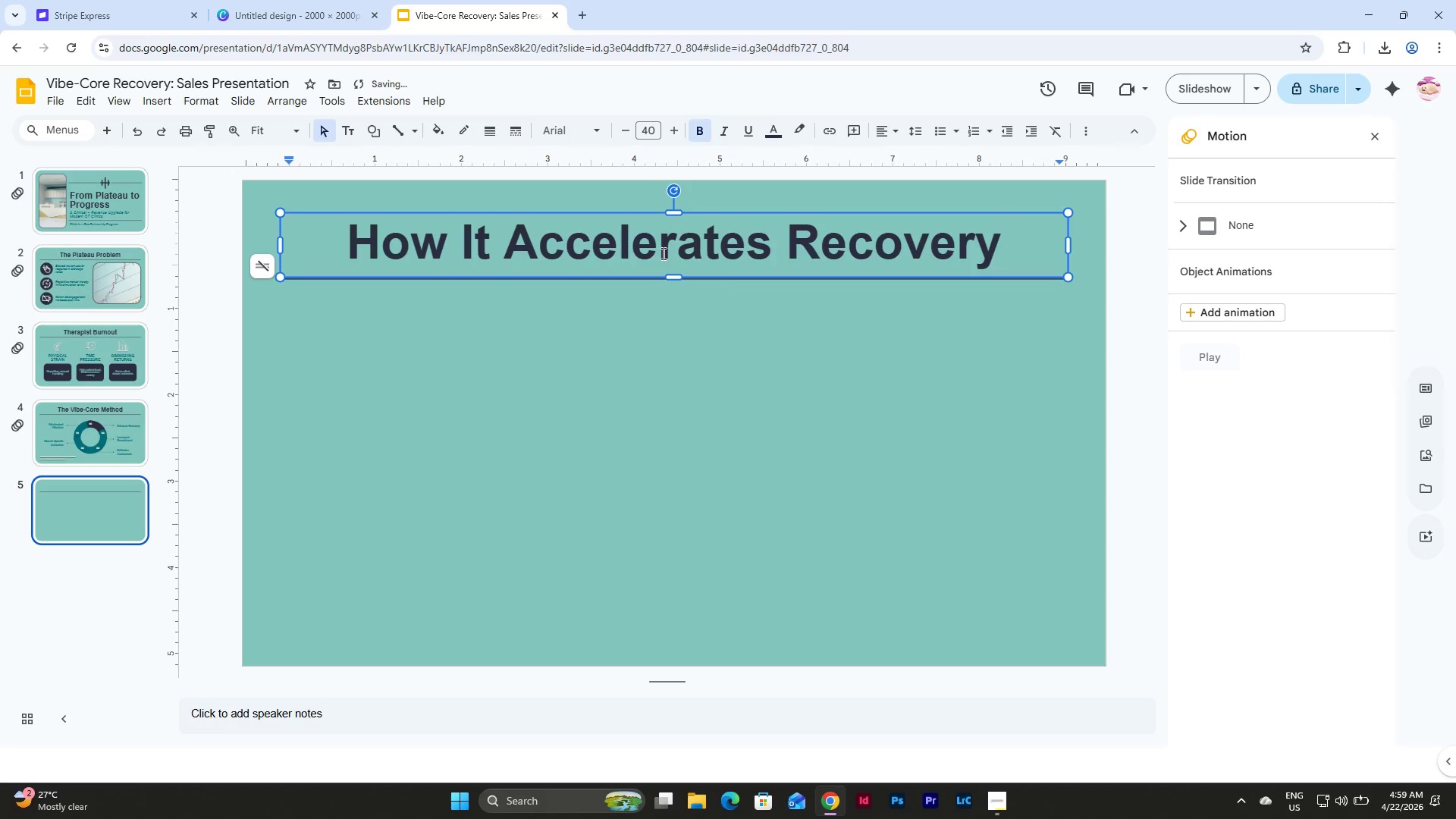 
double_click([512, 466])
 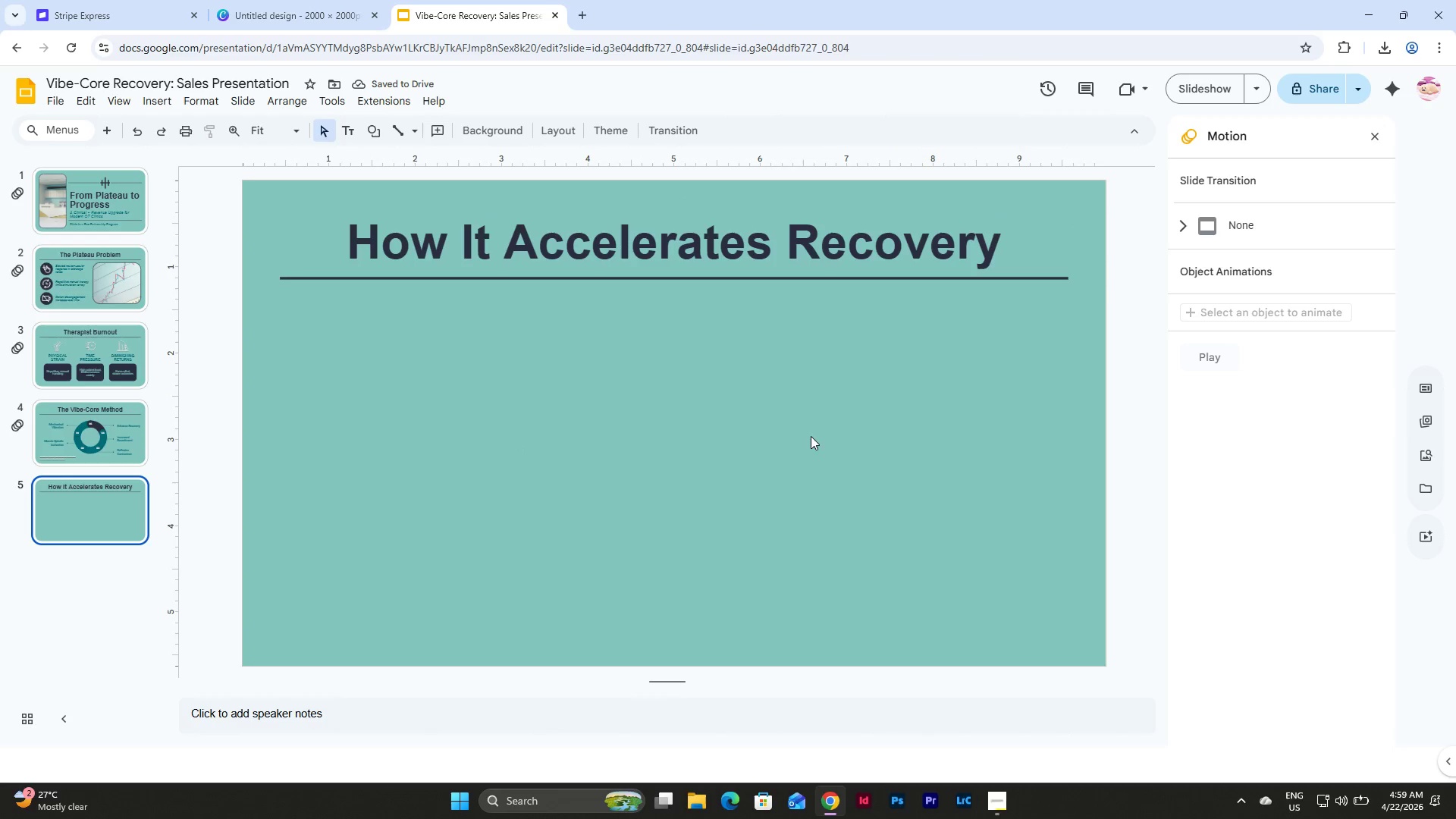 
left_click([811, 403])
 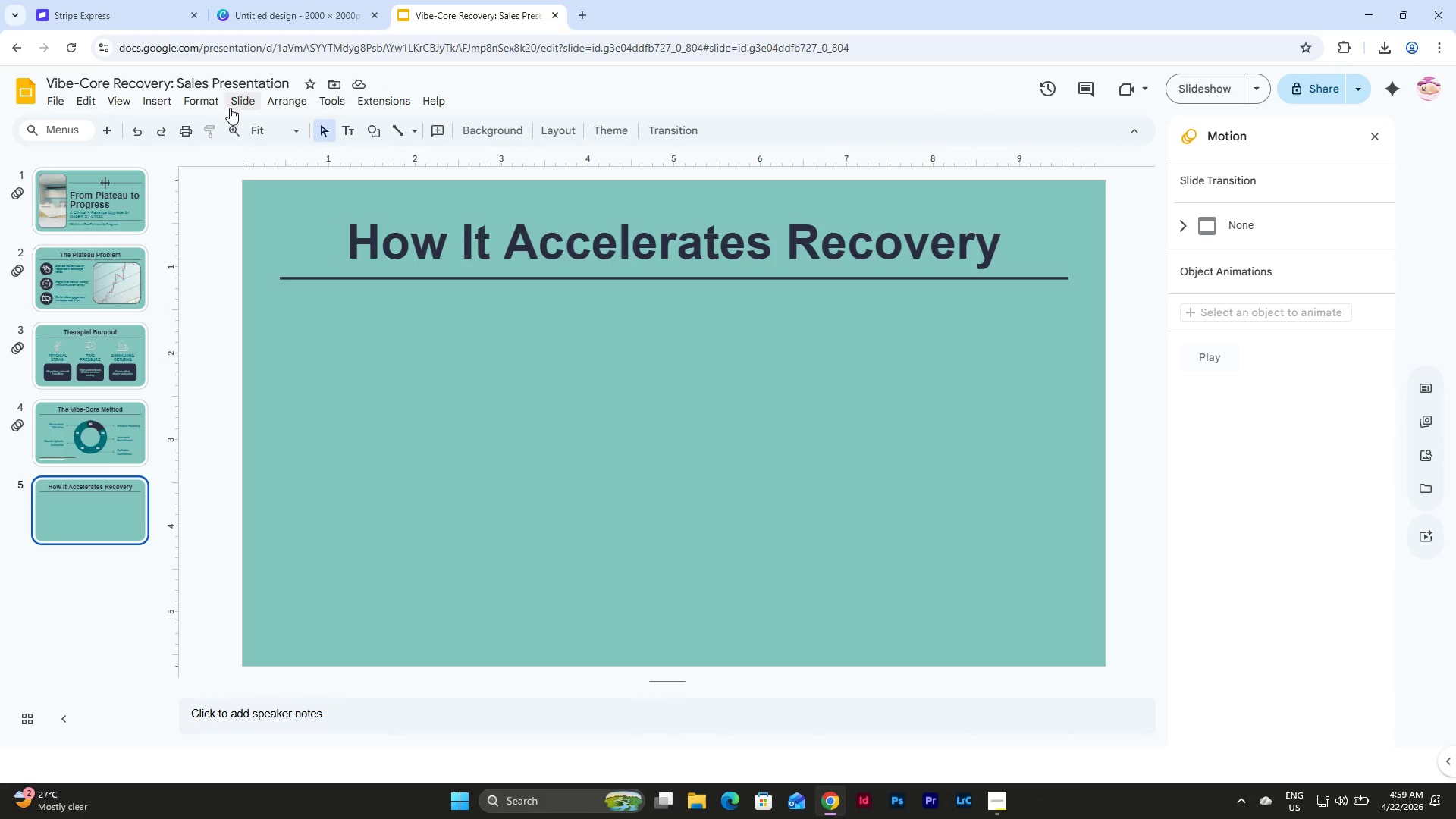 
left_click([158, 100])
 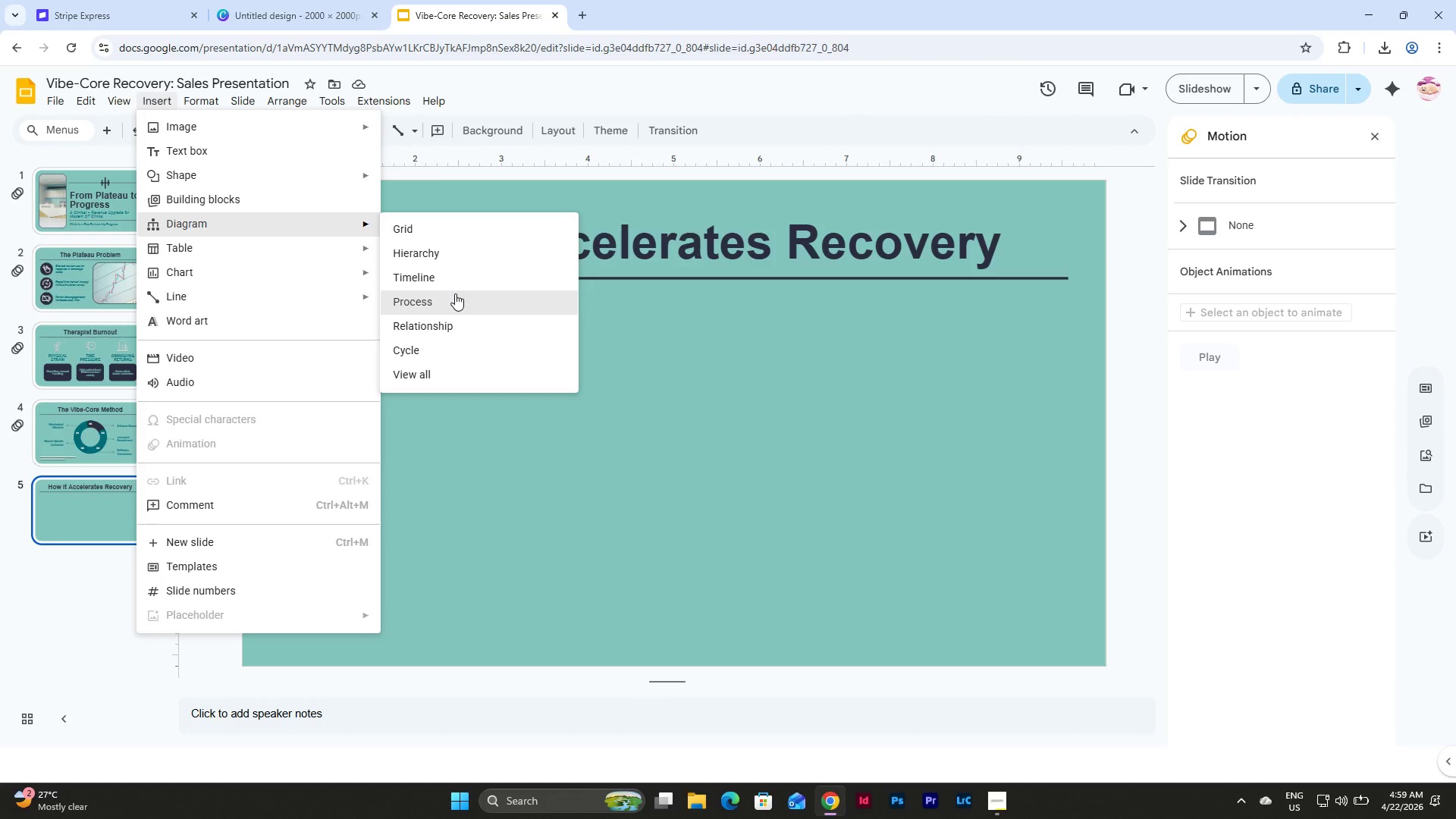 
wait(6.77)
 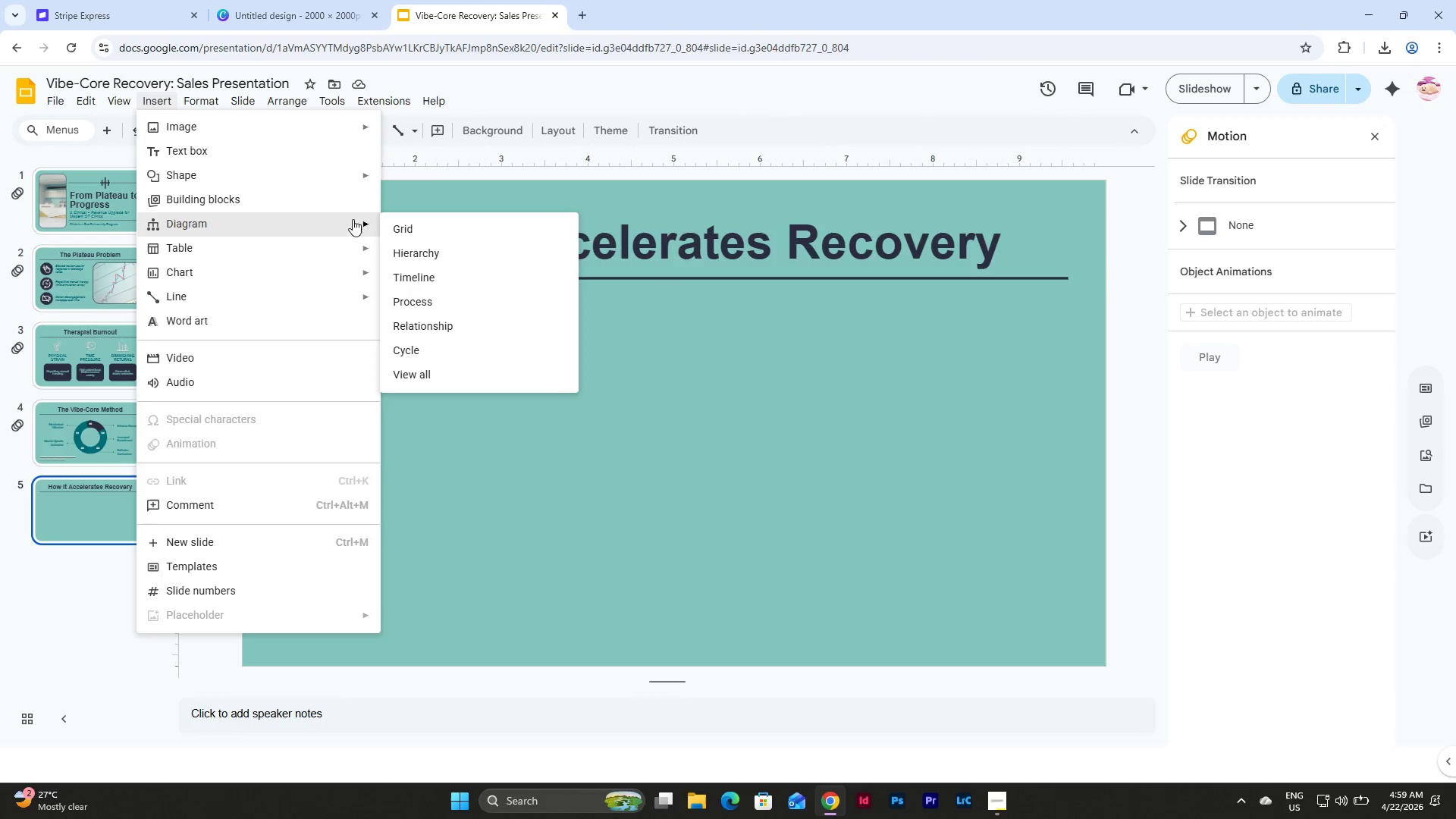 
left_click([455, 293])
 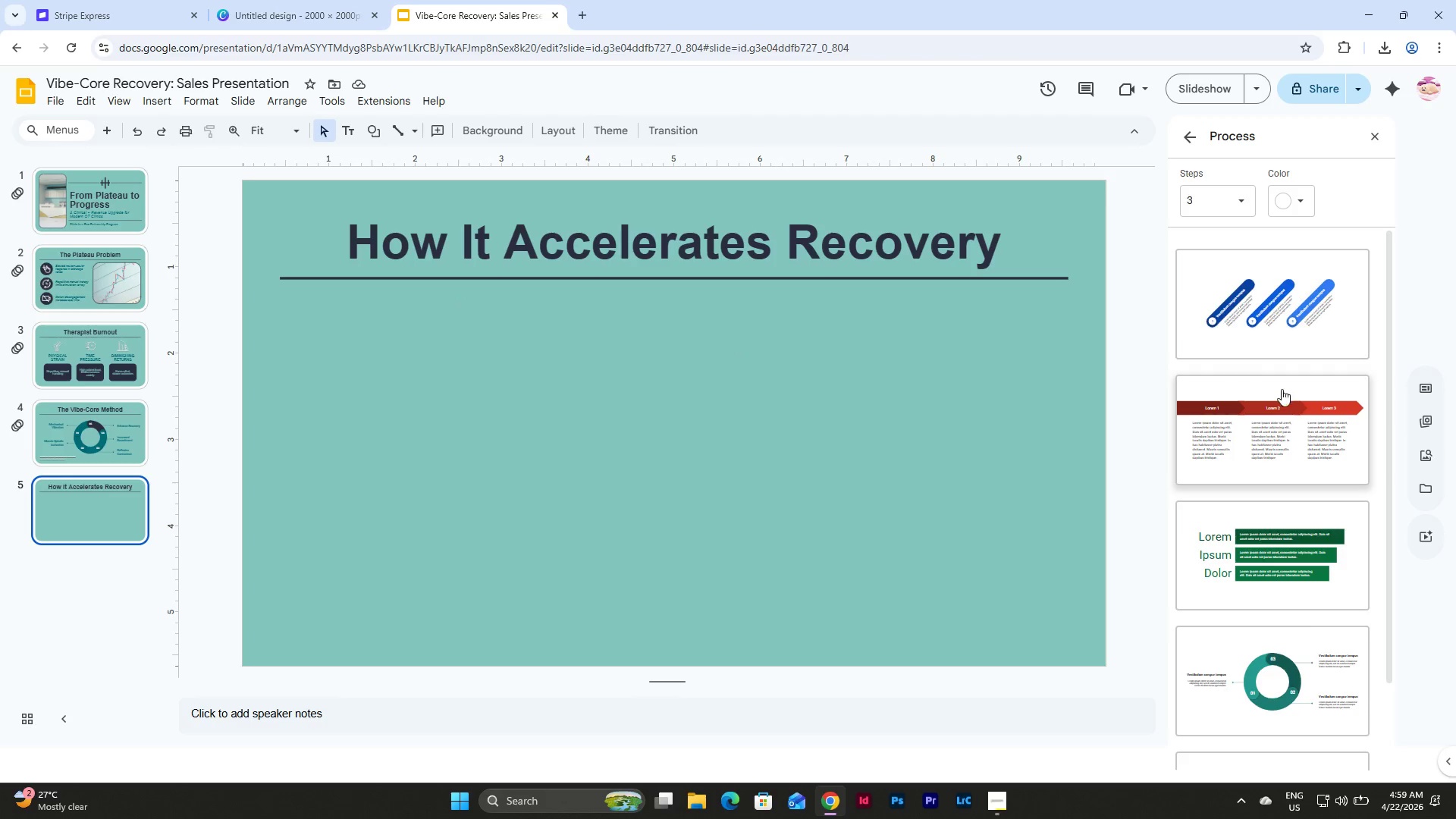 
scroll: coordinate [1299, 392], scroll_direction: down, amount: 4.0
 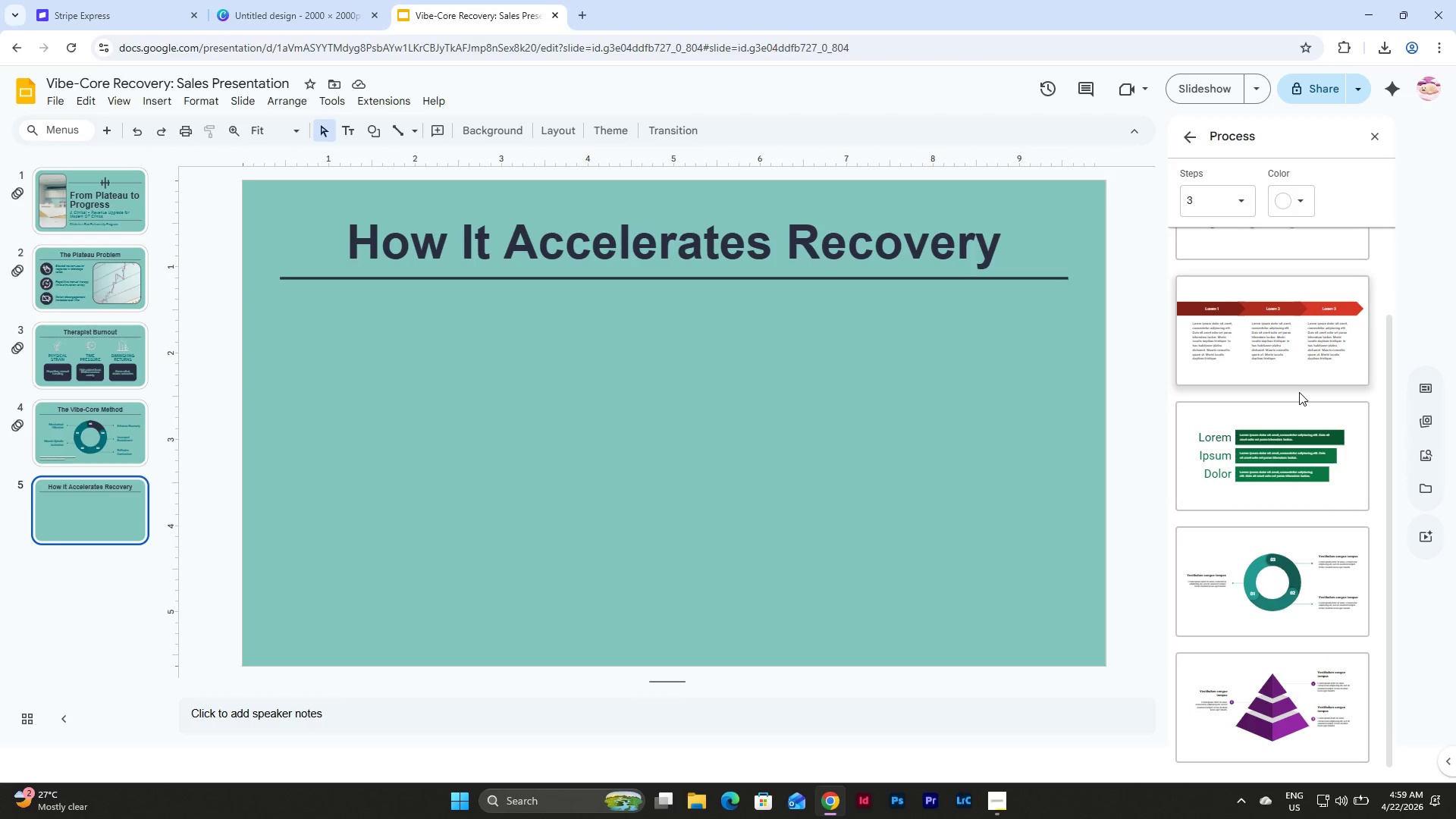 
left_click([1301, 431])
 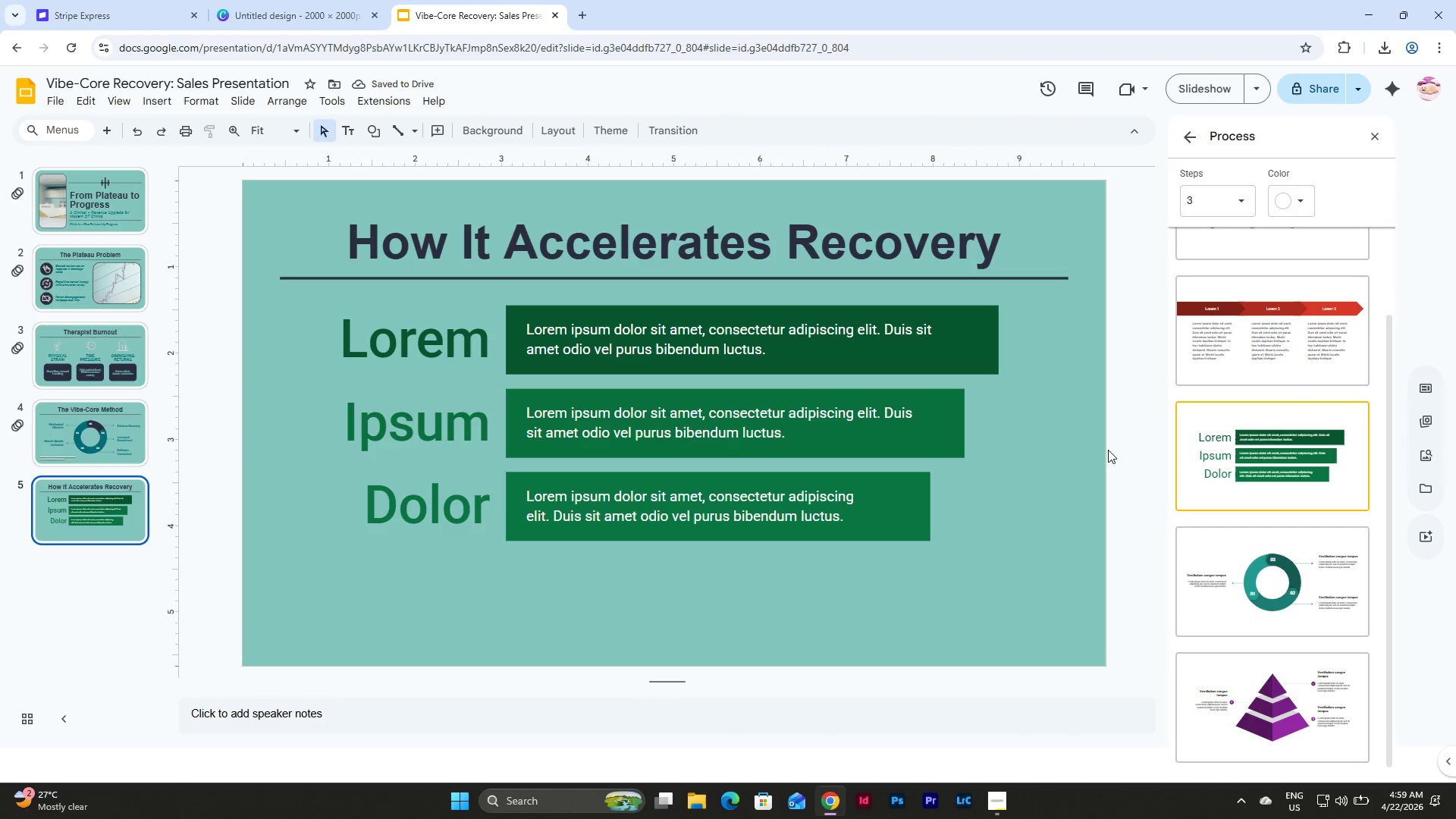 
key(Control+Z)
 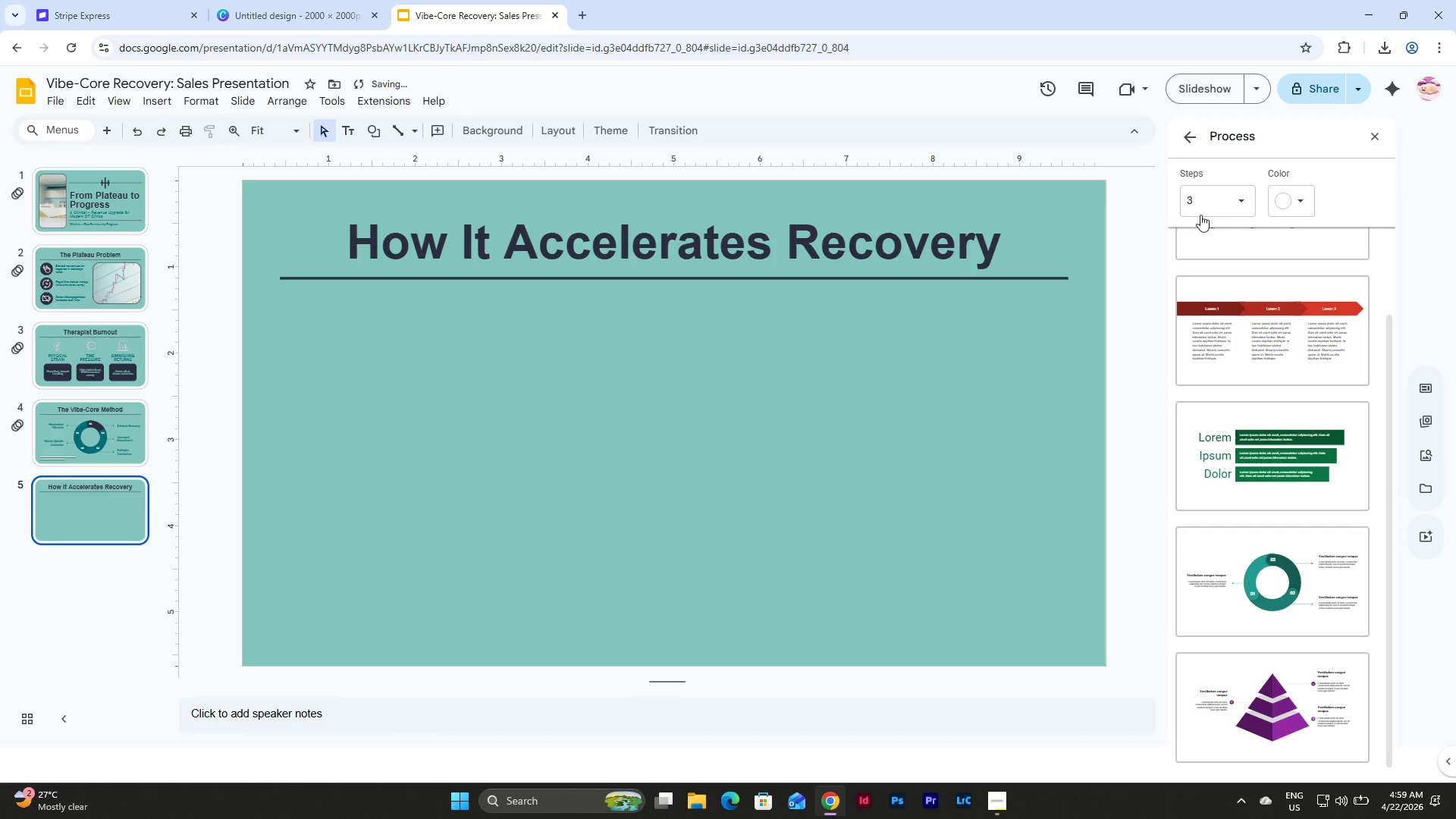 
left_click([1226, 202])
 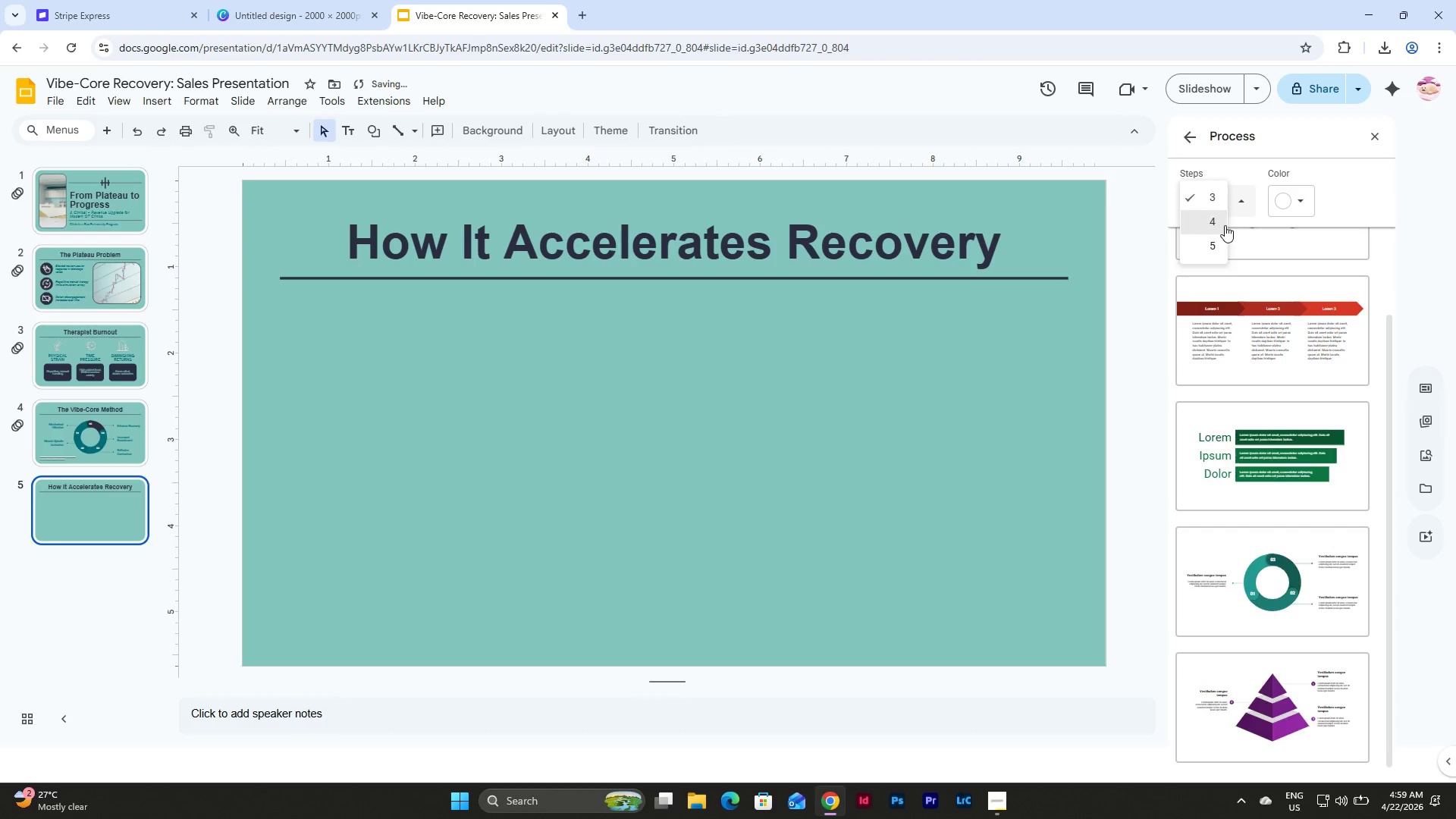 
left_click([1225, 225])
 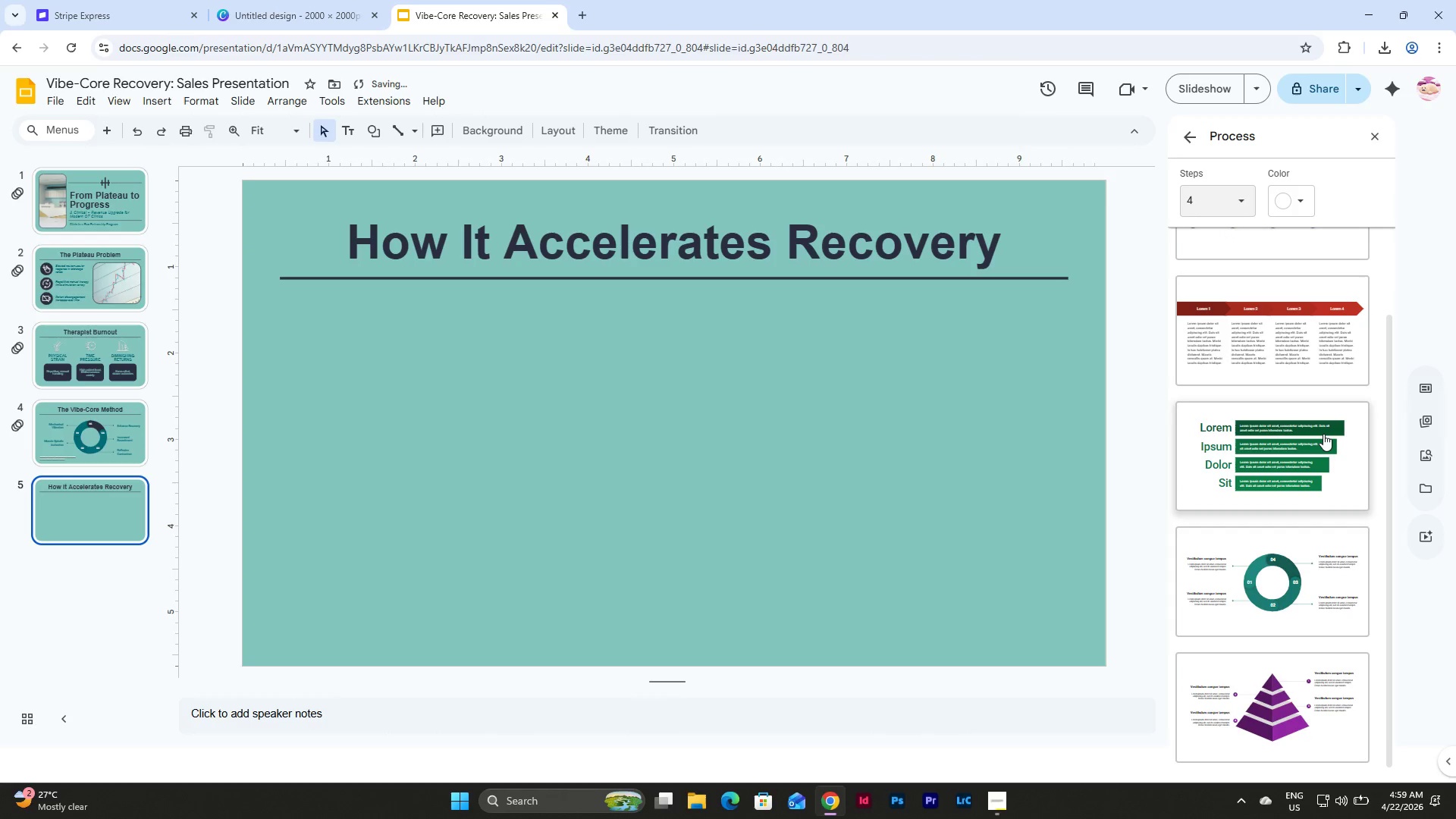 
left_click([1323, 434])
 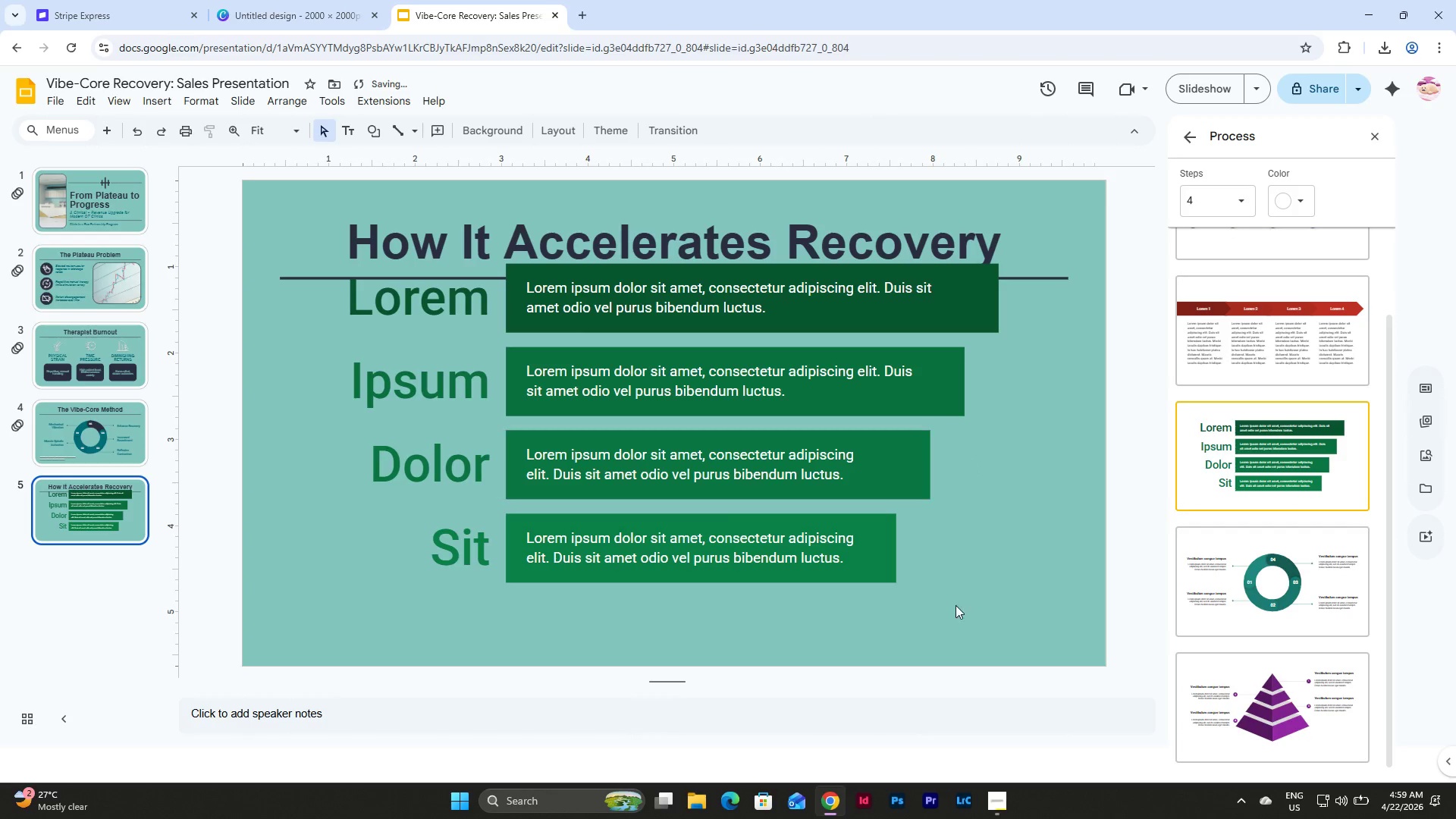 
left_click_drag(start_coordinate=[964, 607], to_coordinate=[389, 303])
 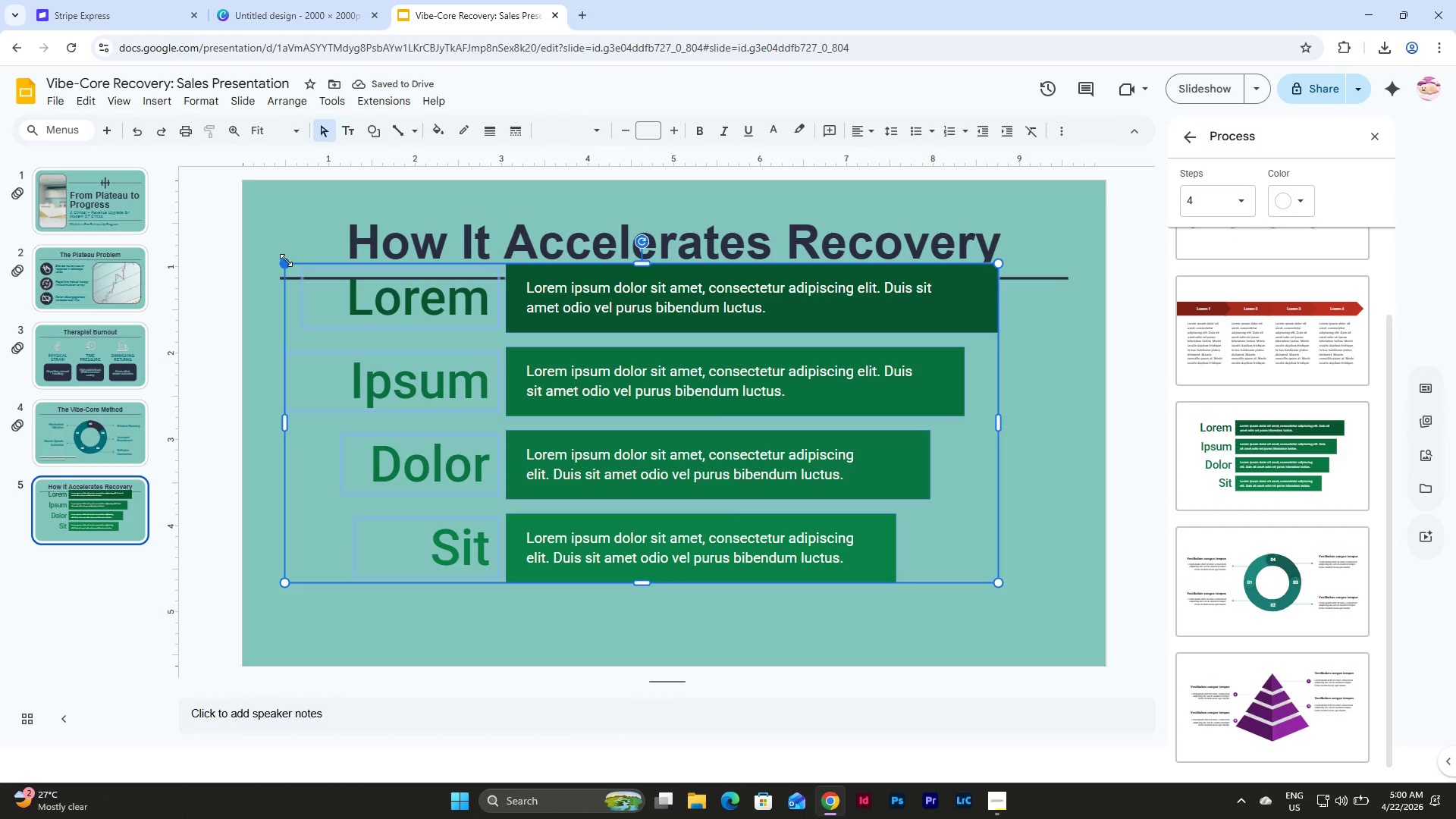 
left_click_drag(start_coordinate=[284, 262], to_coordinate=[348, 315])
 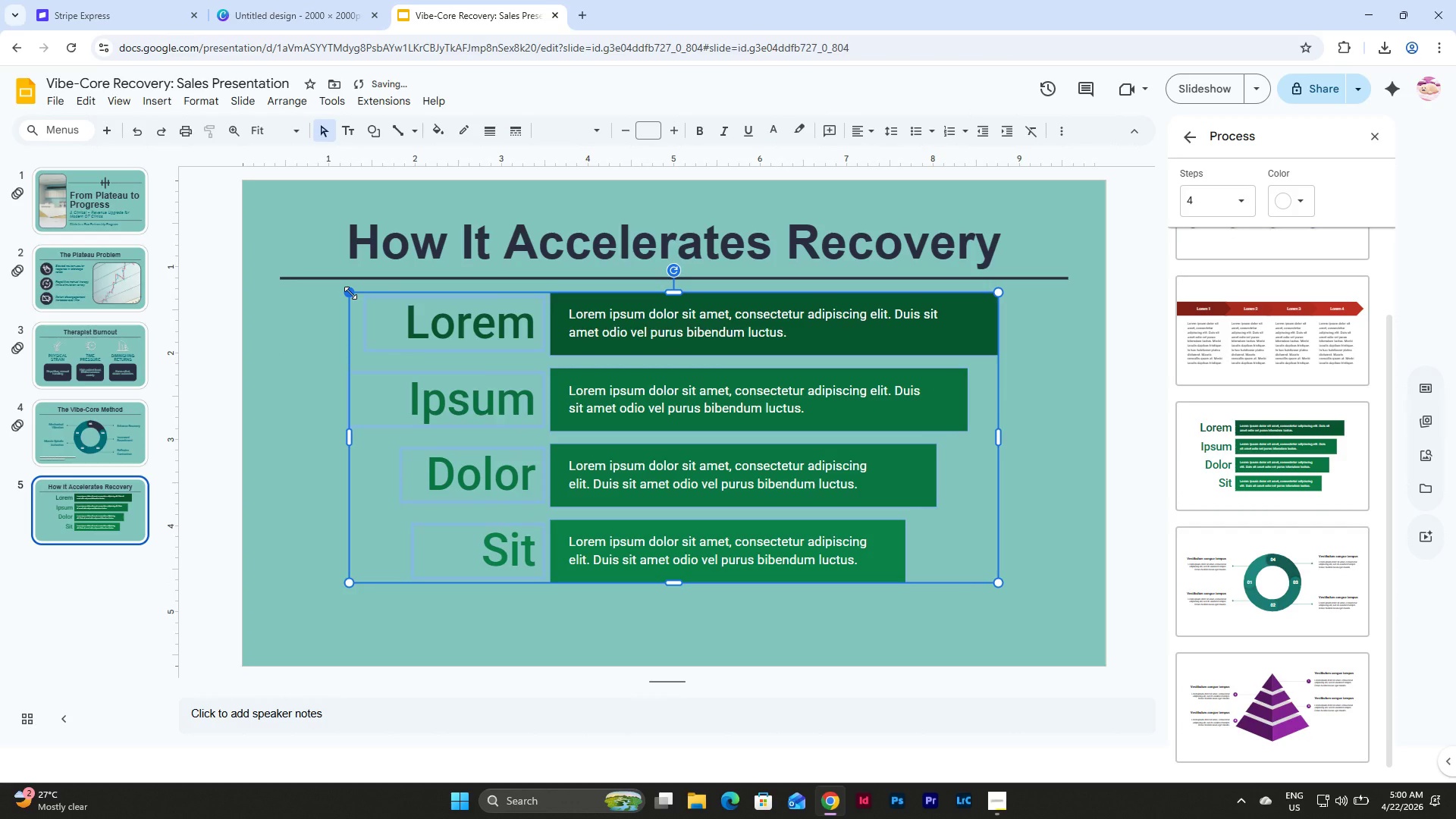 
left_click_drag(start_coordinate=[350, 293], to_coordinate=[381, 315])
 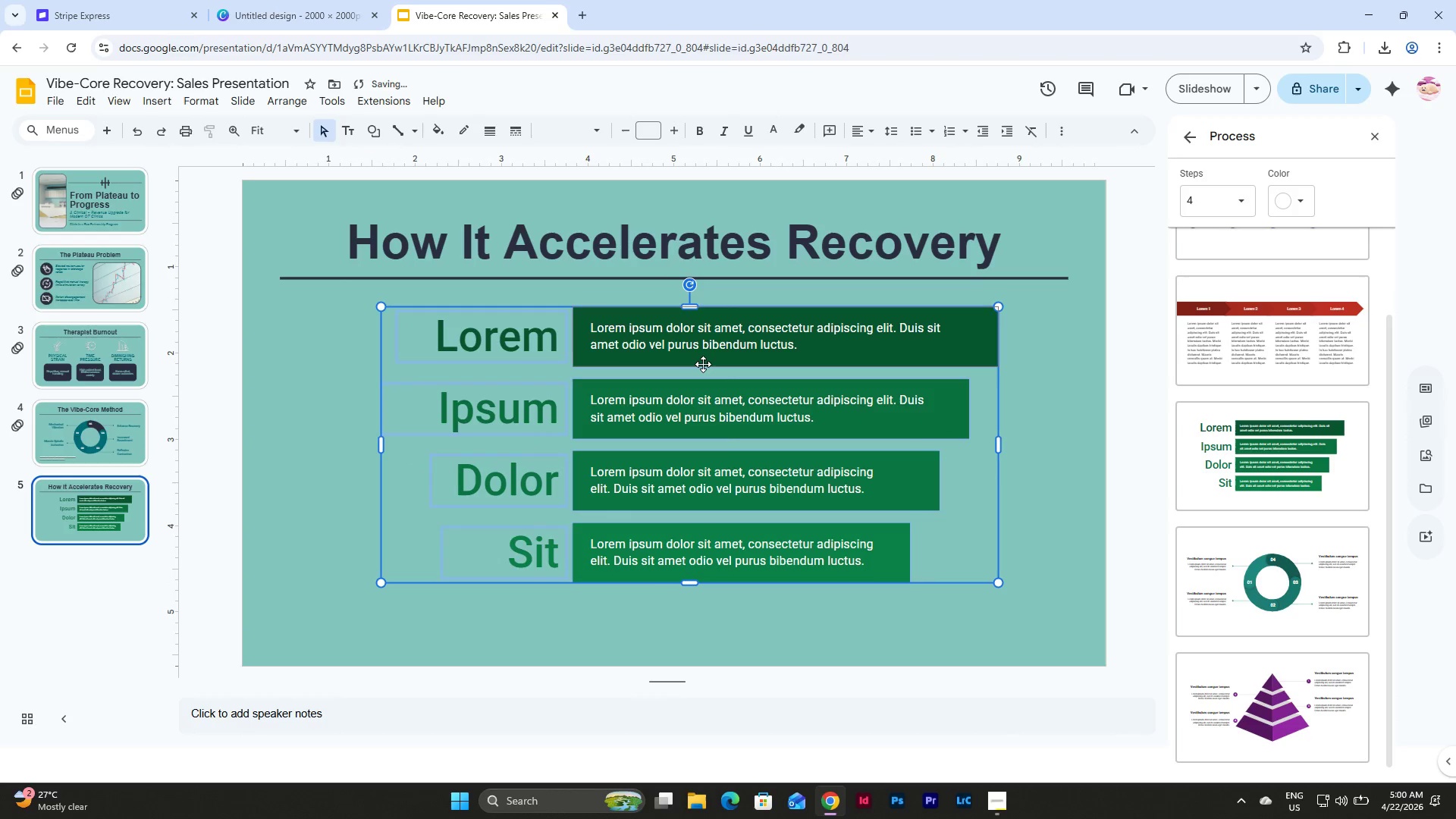 
left_click_drag(start_coordinate=[703, 364], to_coordinate=[688, 364])
 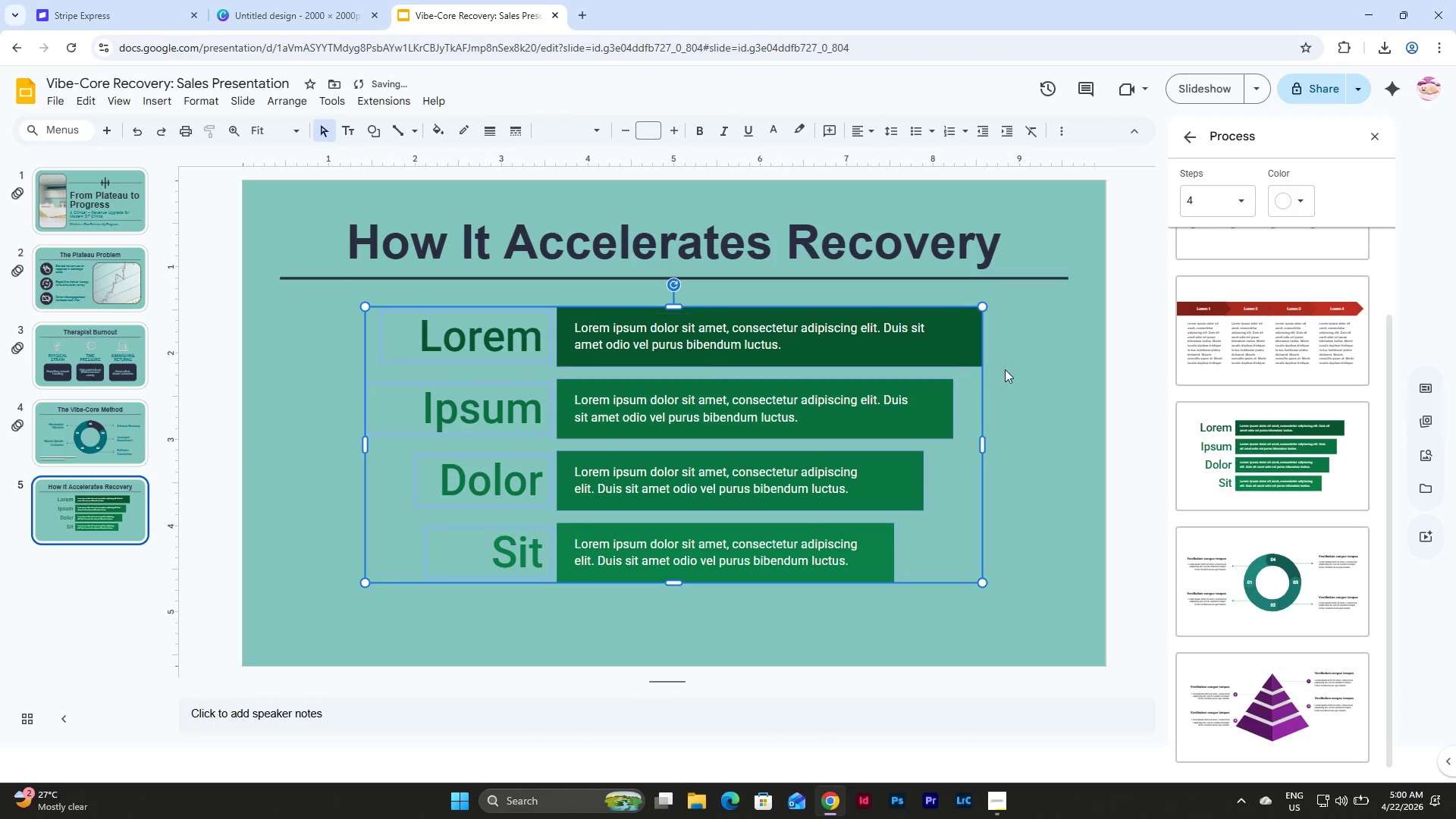 
left_click([1059, 362])
 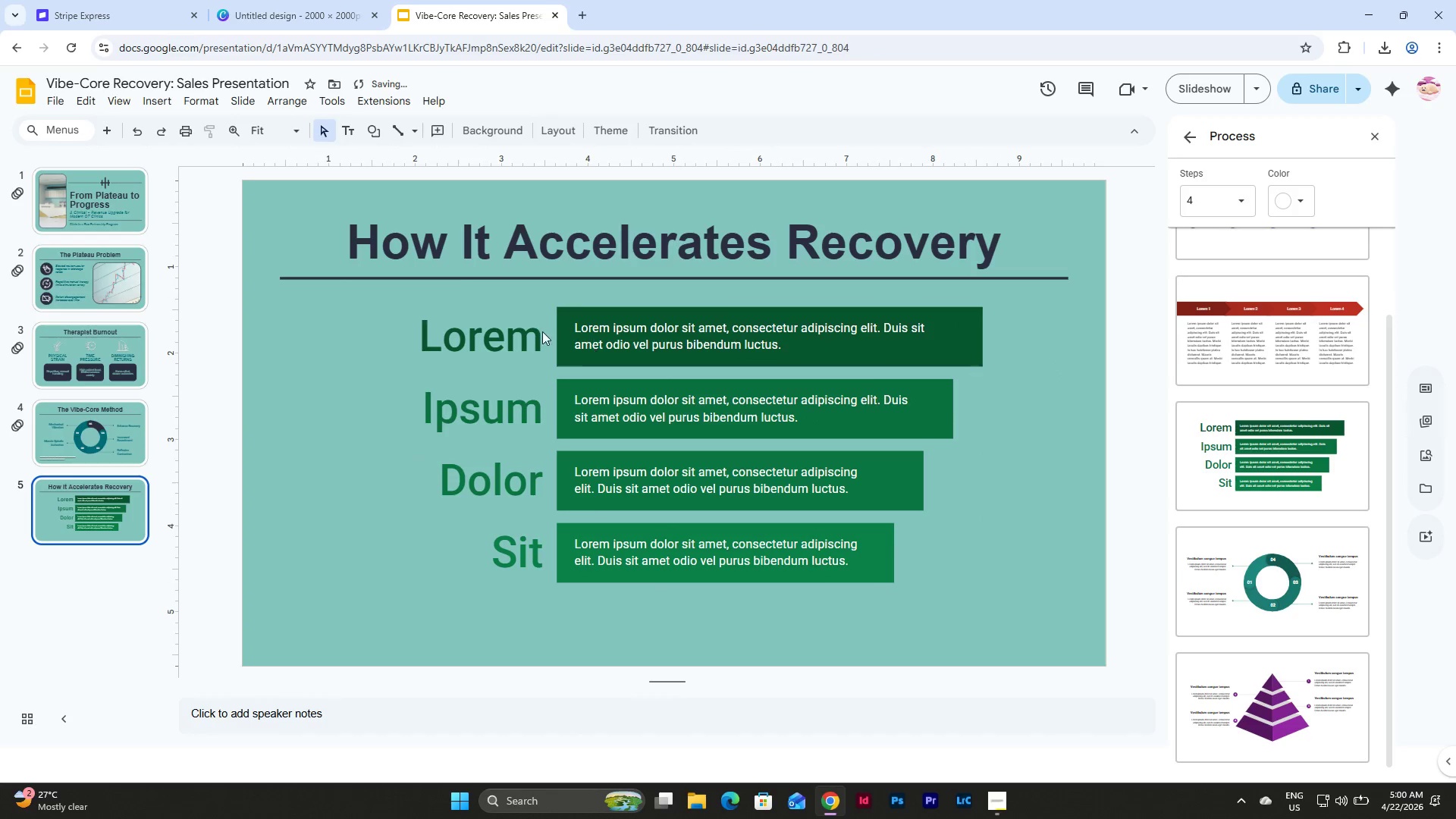 
left_click([540, 330])
 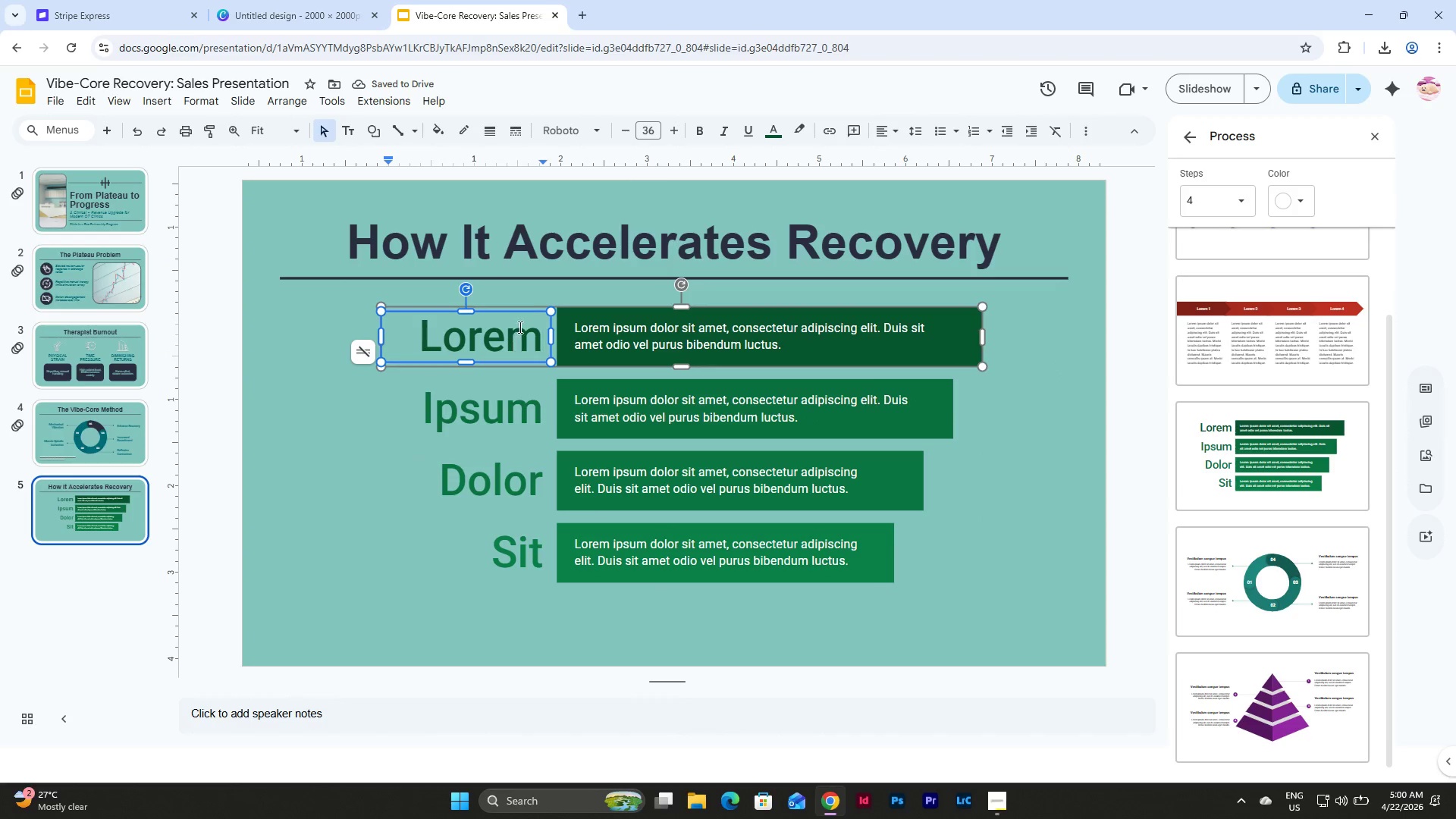 
left_click([530, 313])
 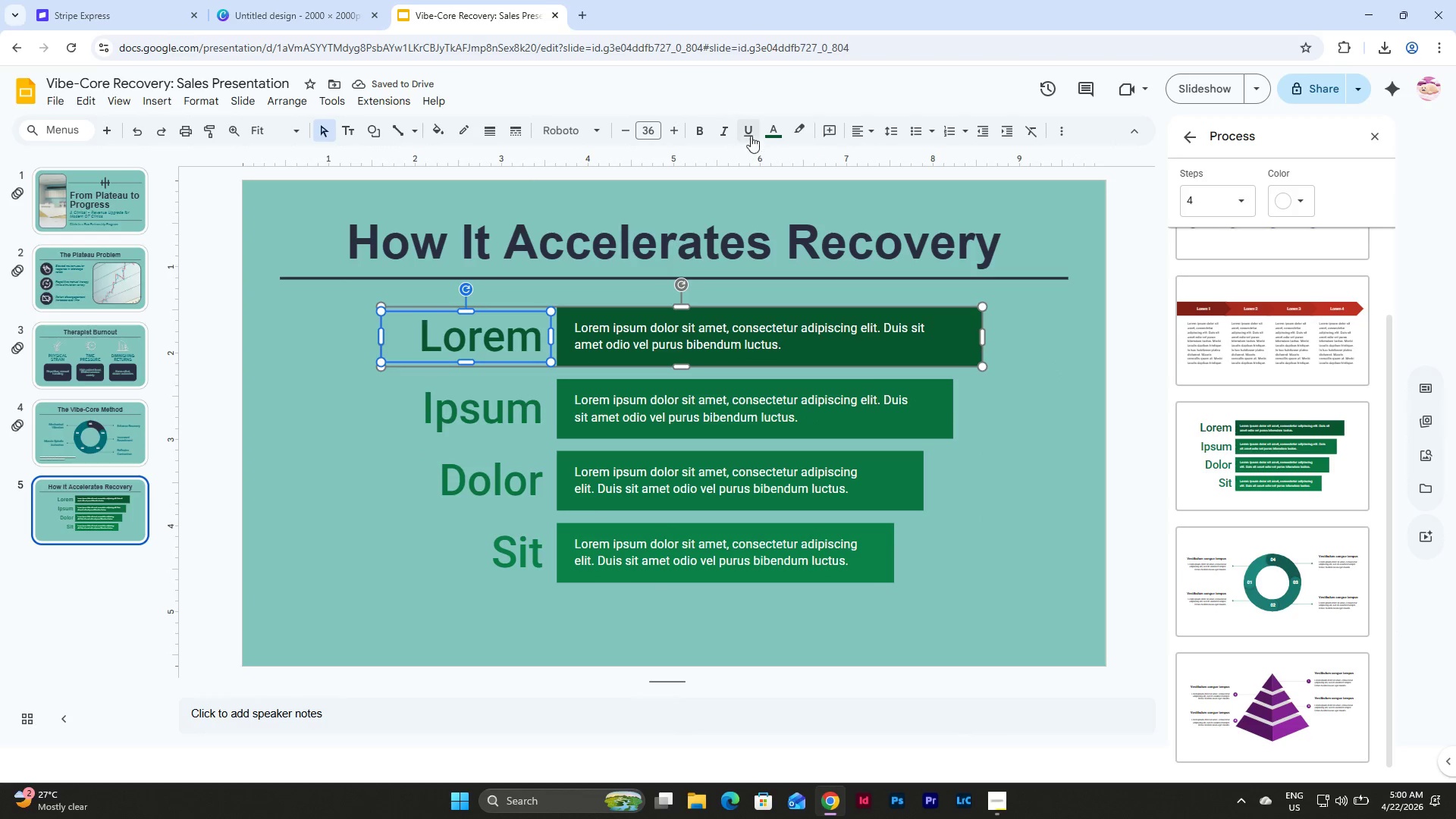 
left_click([761, 127])
 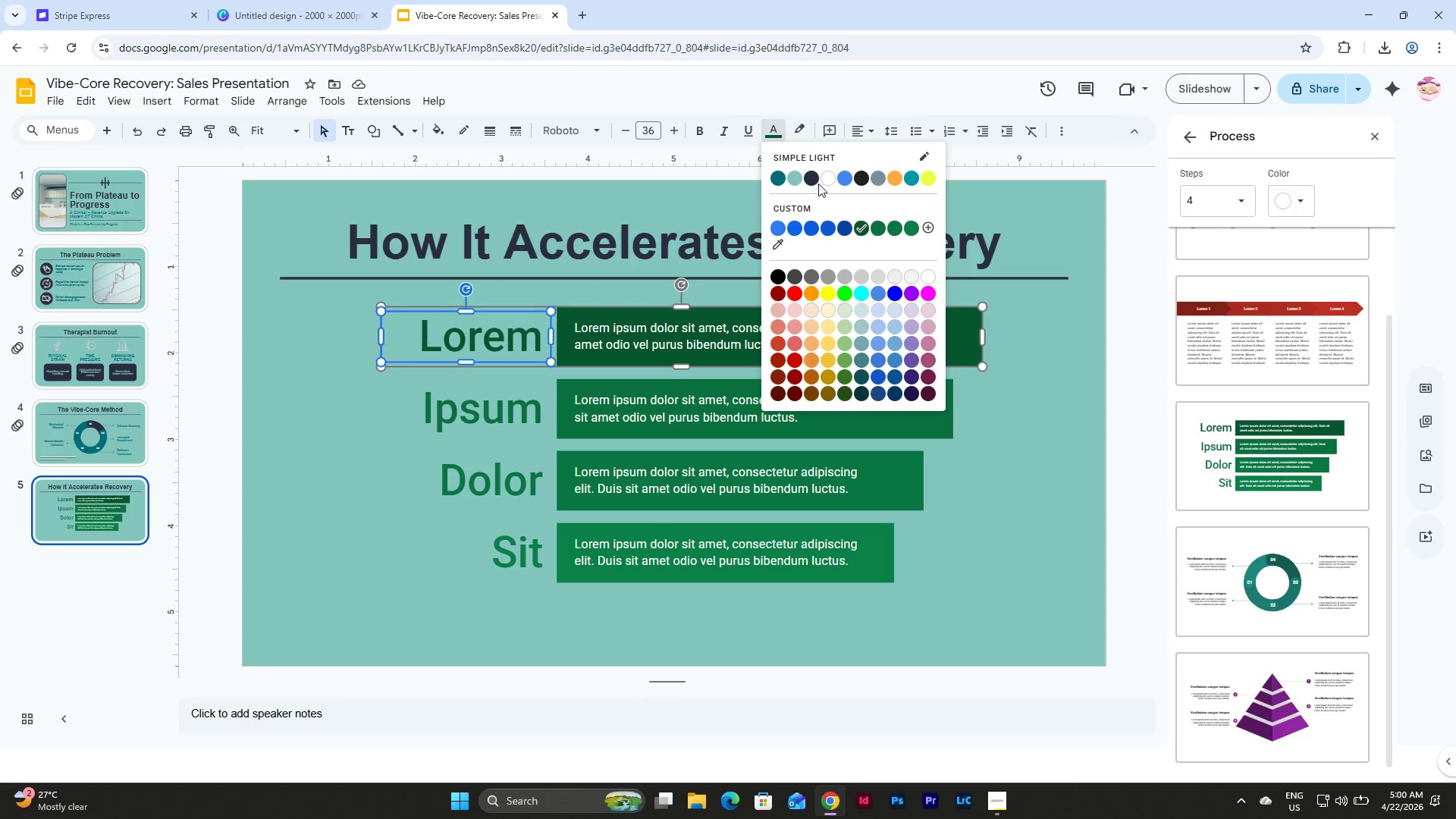 
left_click([814, 174])
 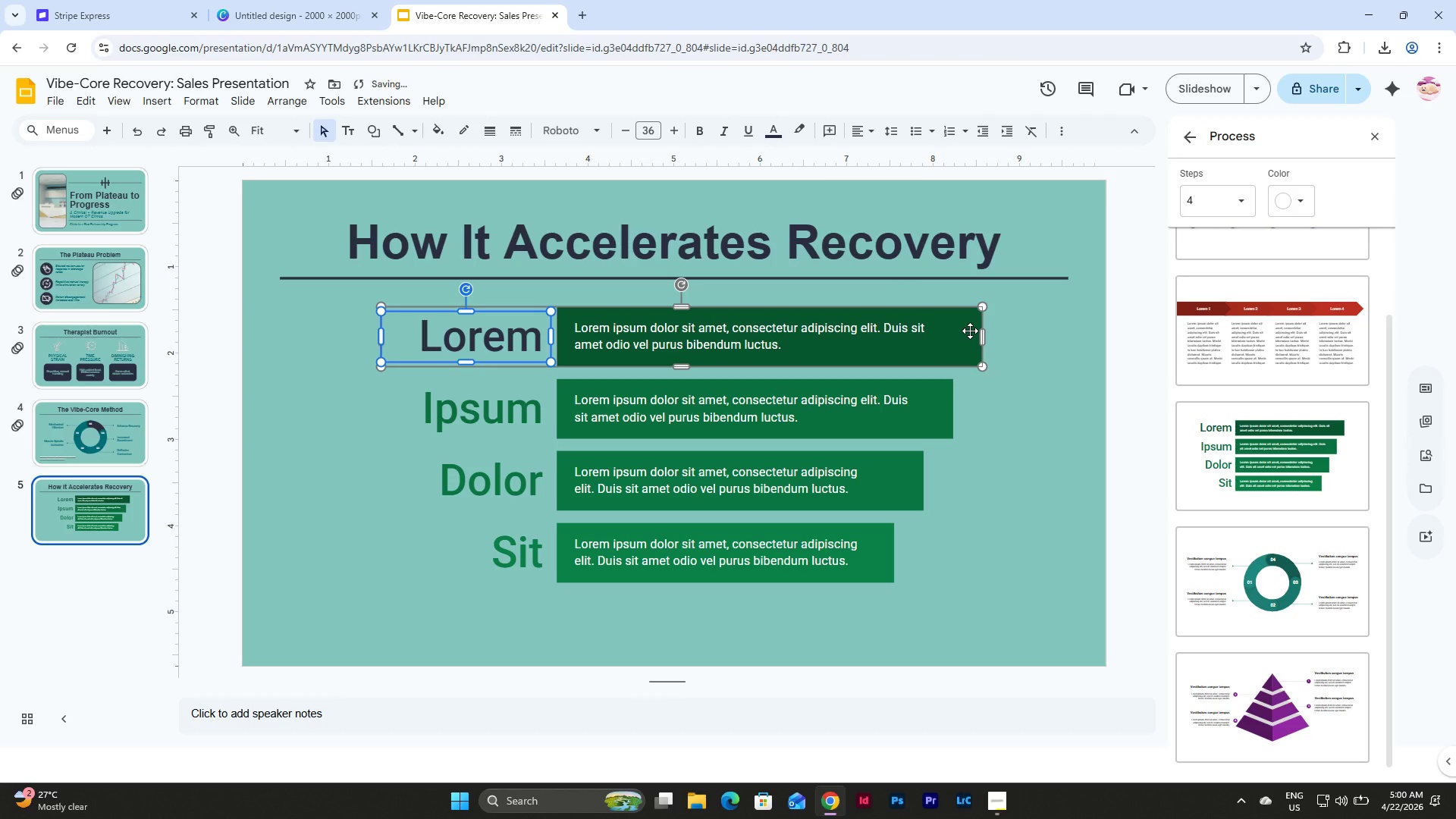 
left_click([970, 331])
 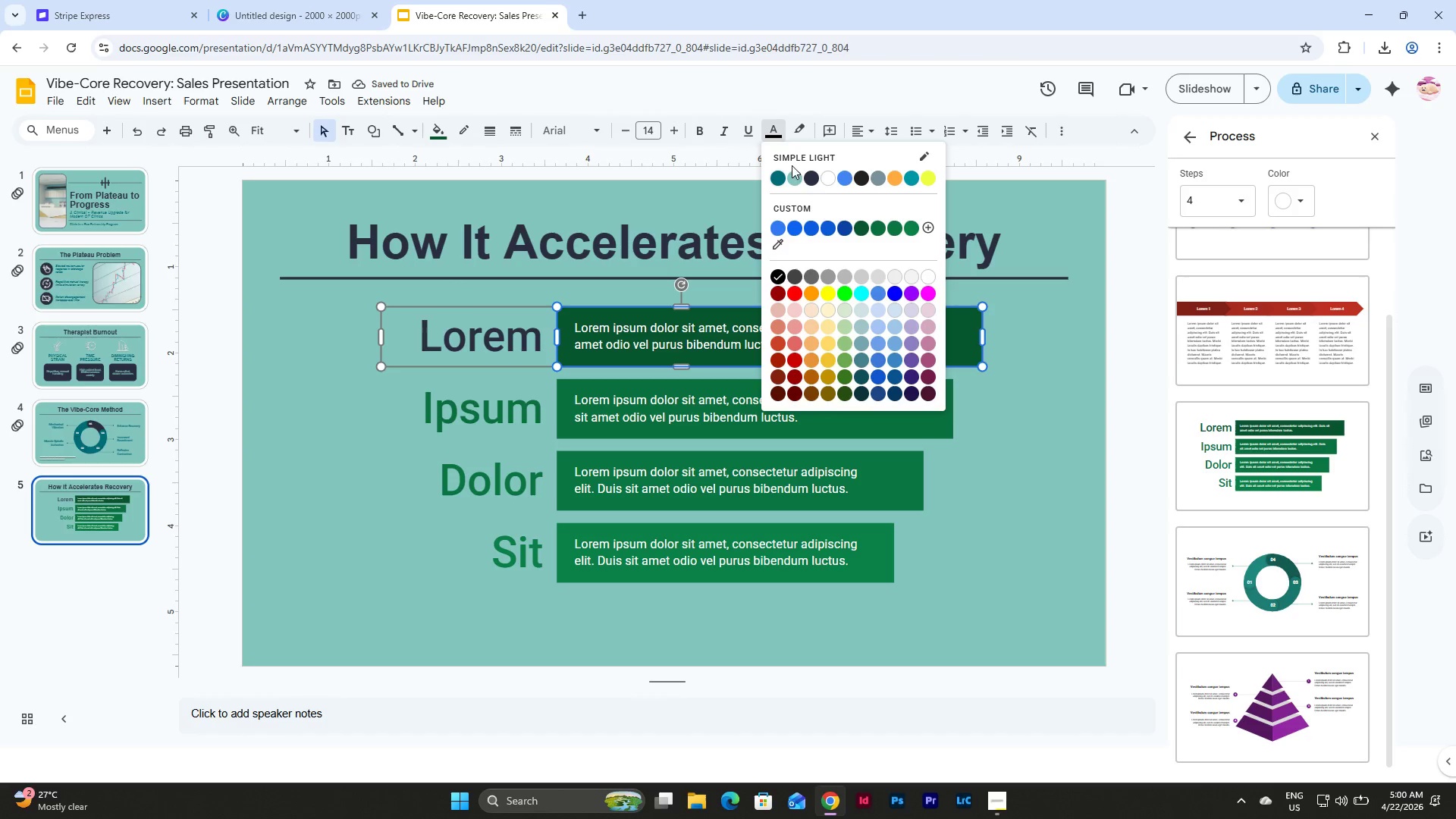 
left_click([816, 175])
 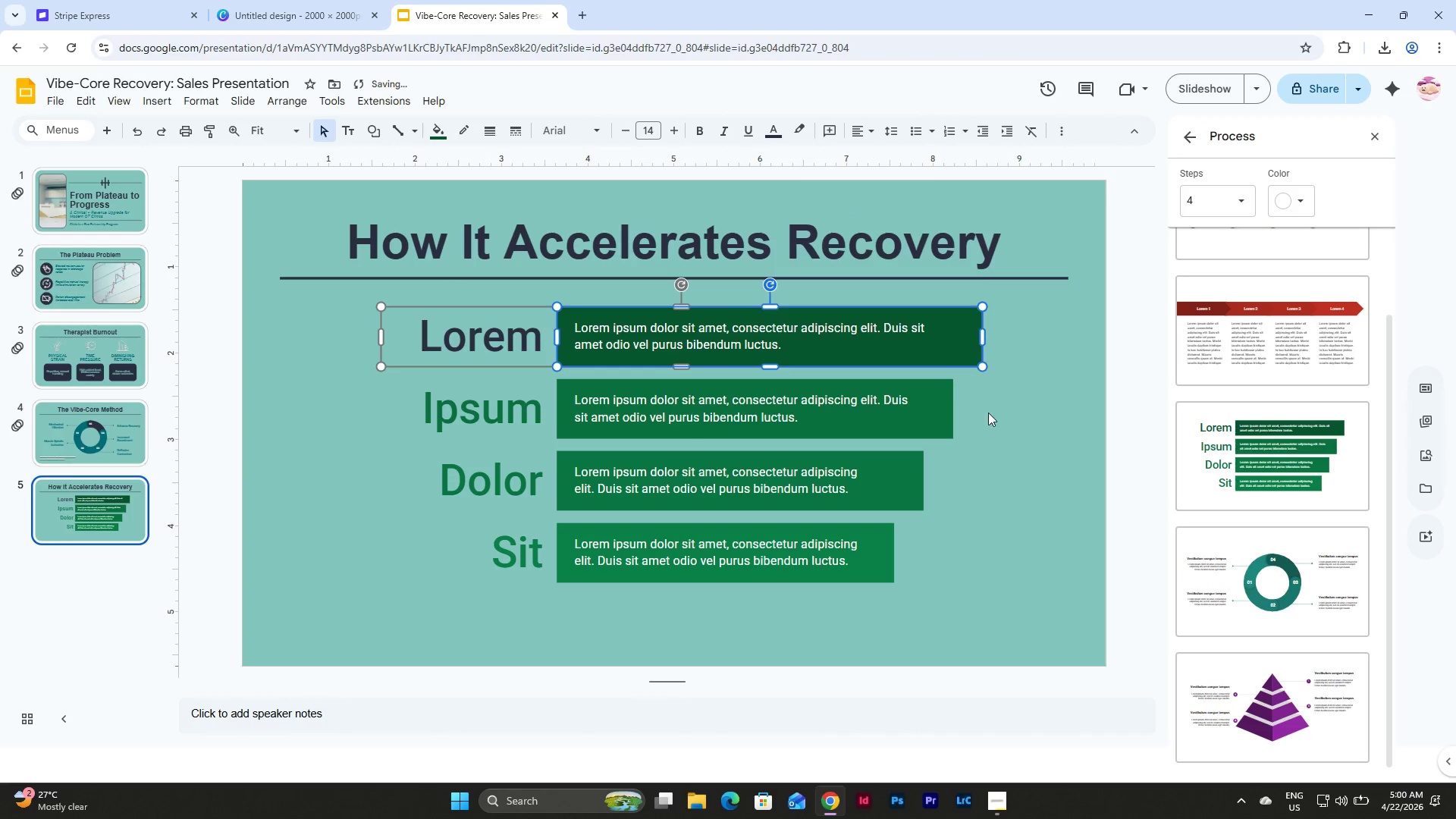 
left_click([1025, 341])
 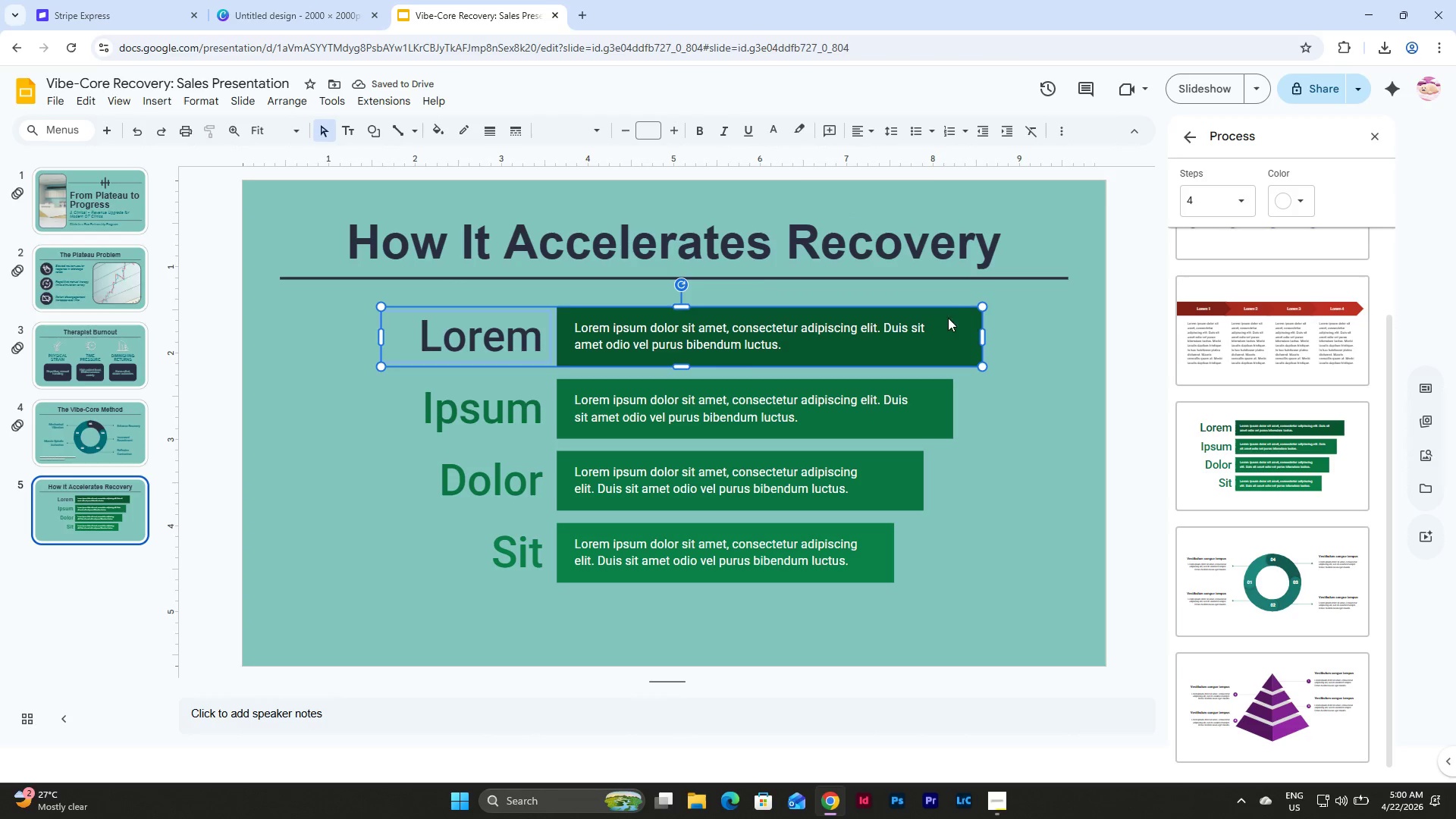 
left_click([955, 313])
 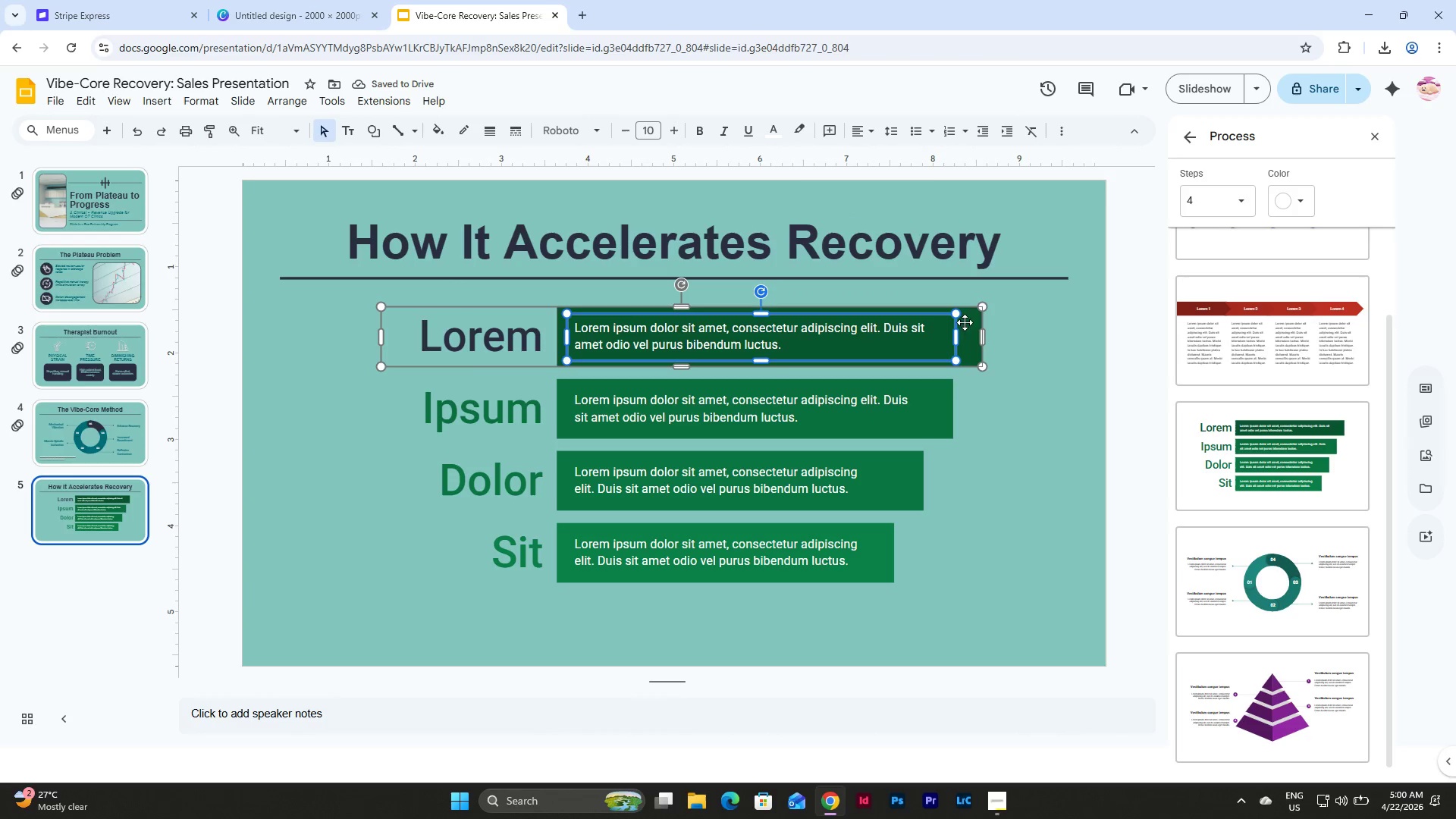 
left_click([965, 330])
 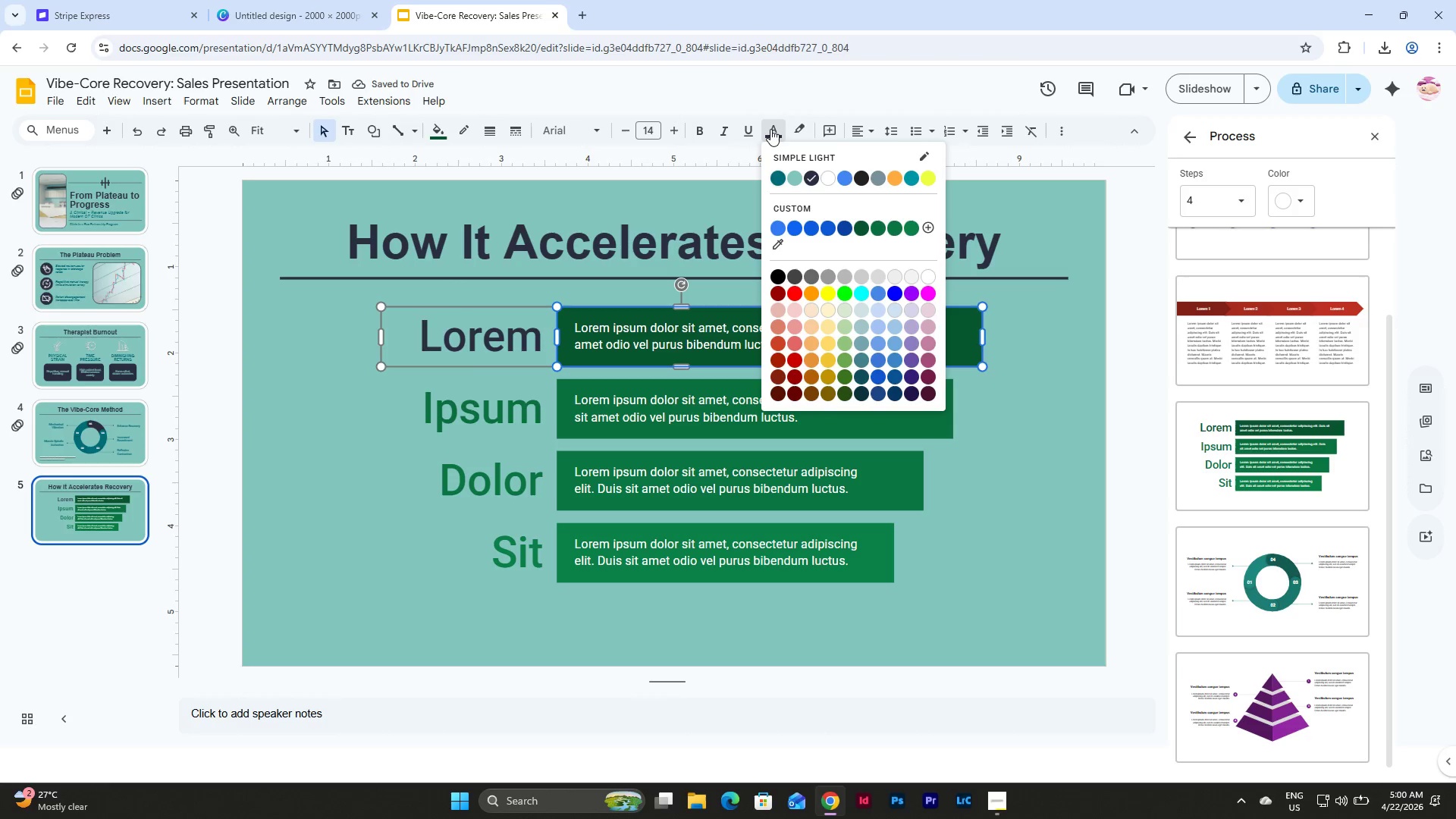 
double_click([770, 129])
 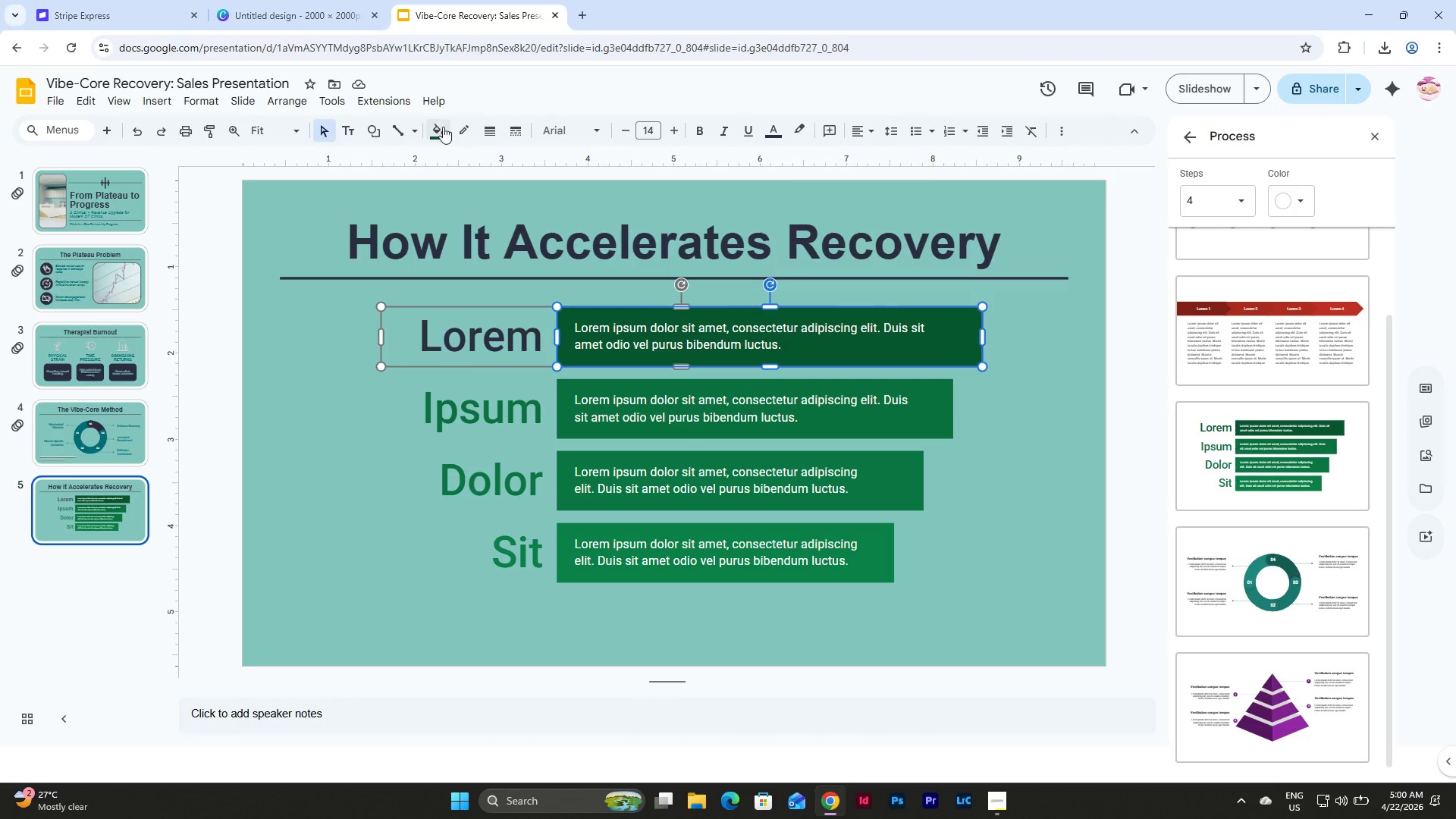 
left_click([438, 122])
 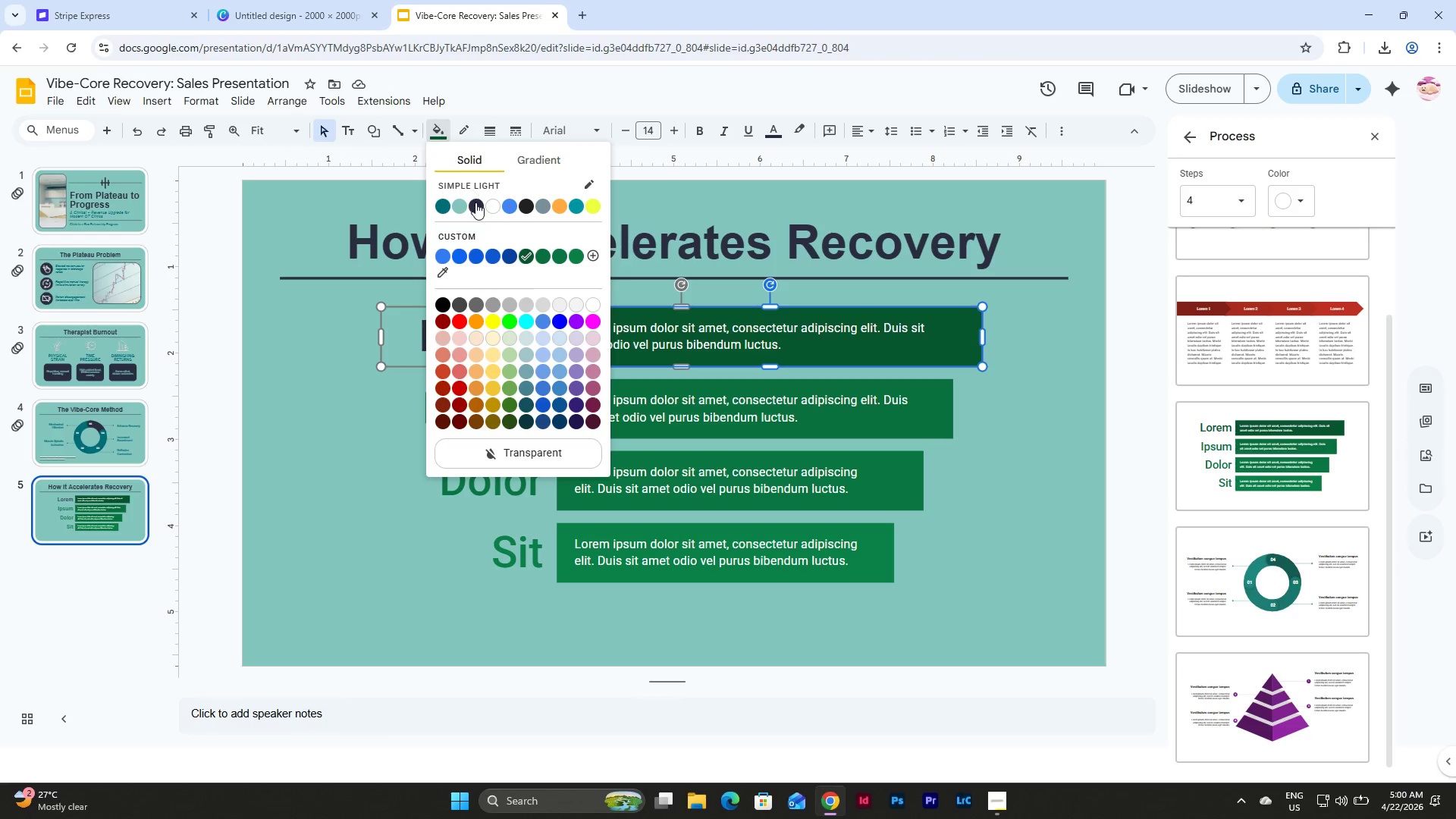 
left_click([475, 202])
 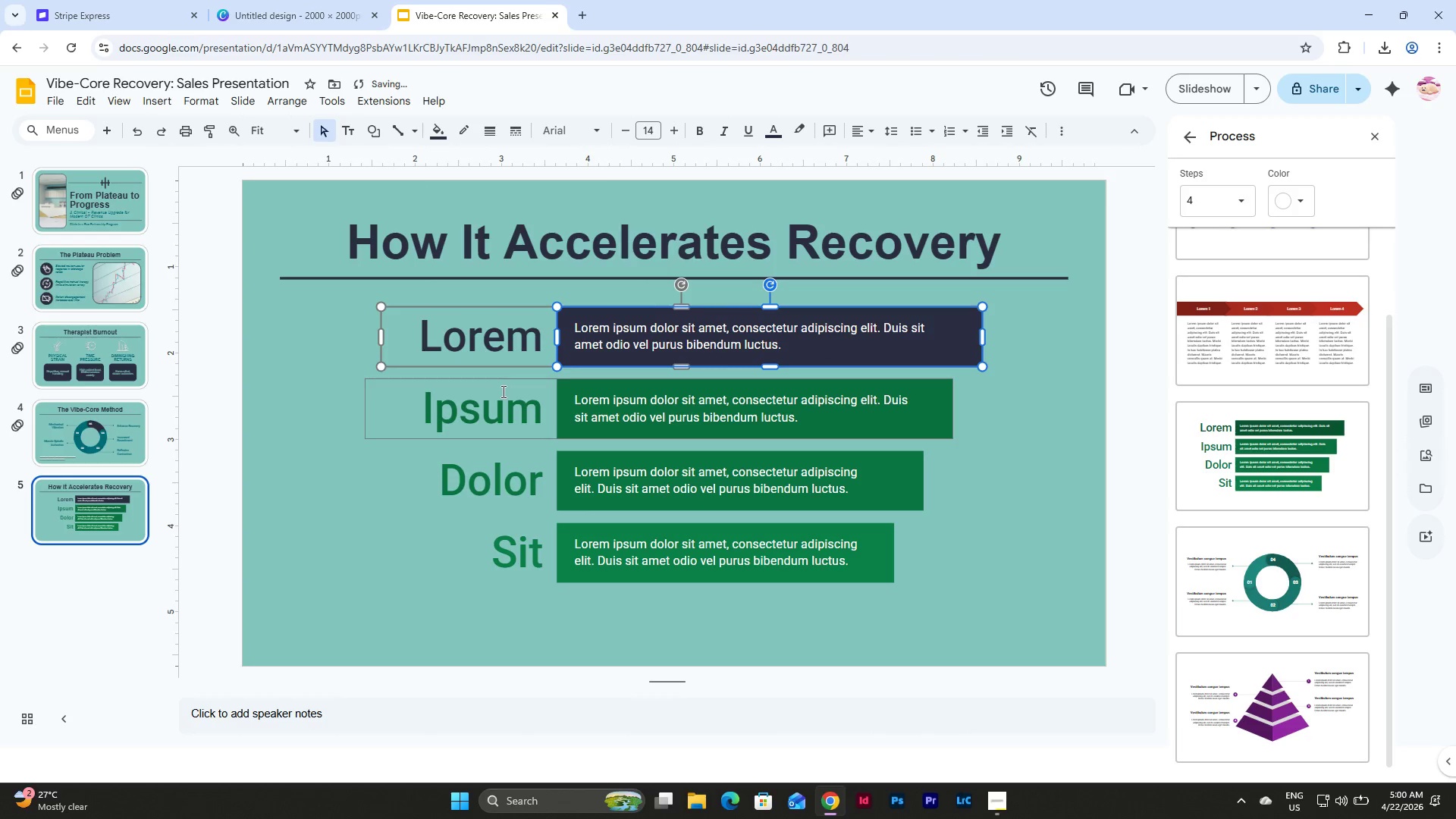 
left_click([504, 381])
 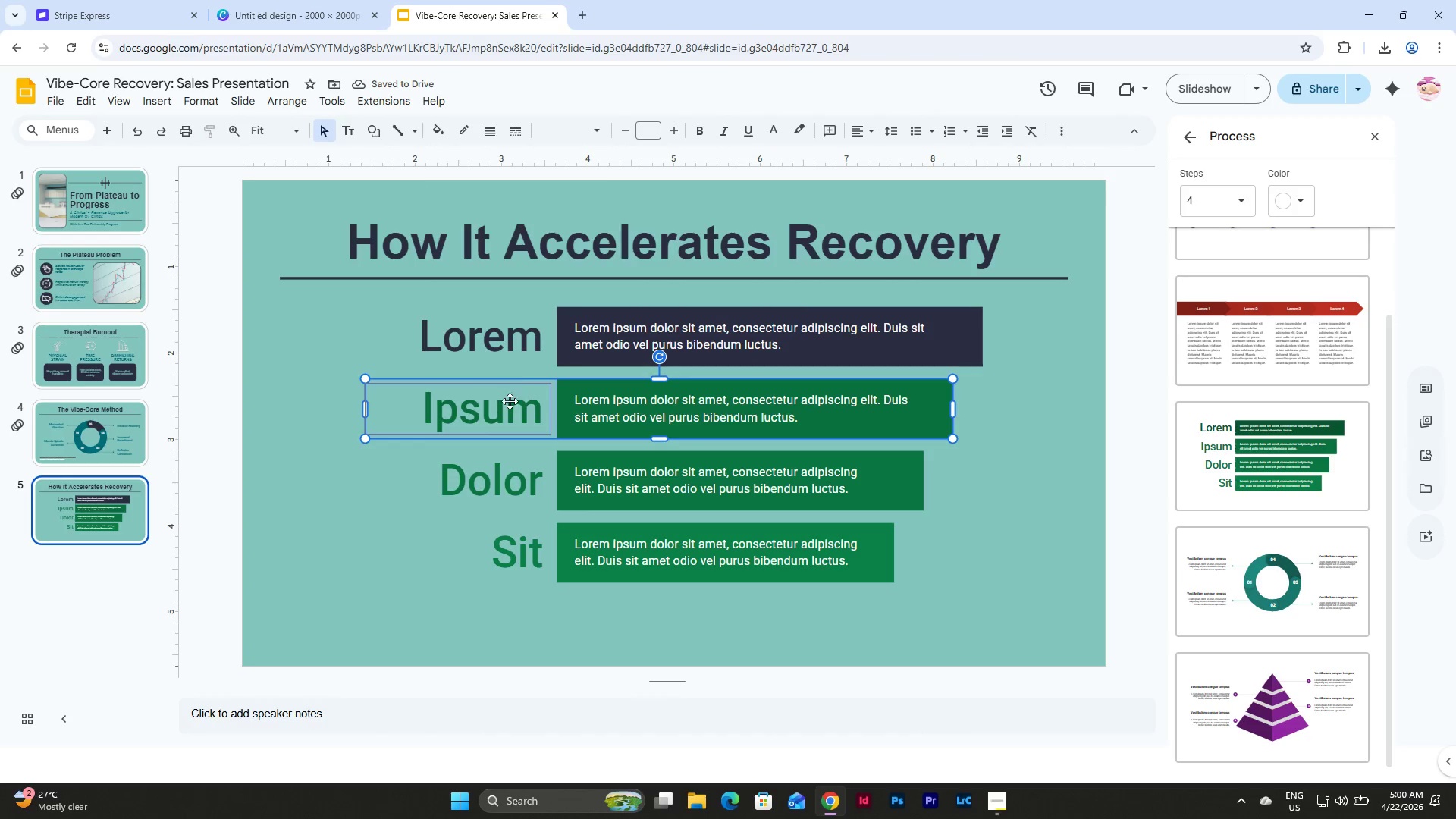 
left_click([518, 384])
 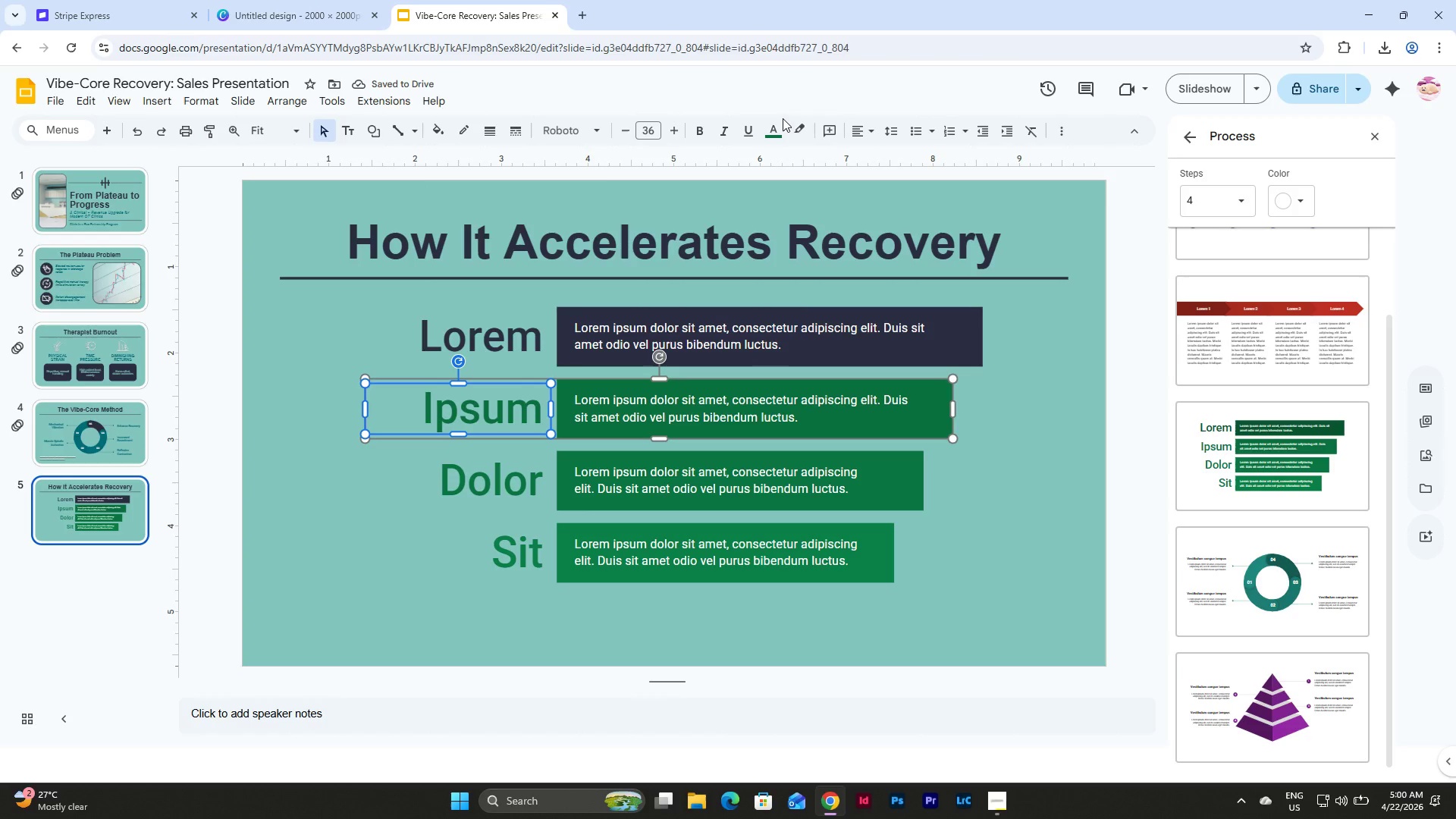 
left_click([776, 122])
 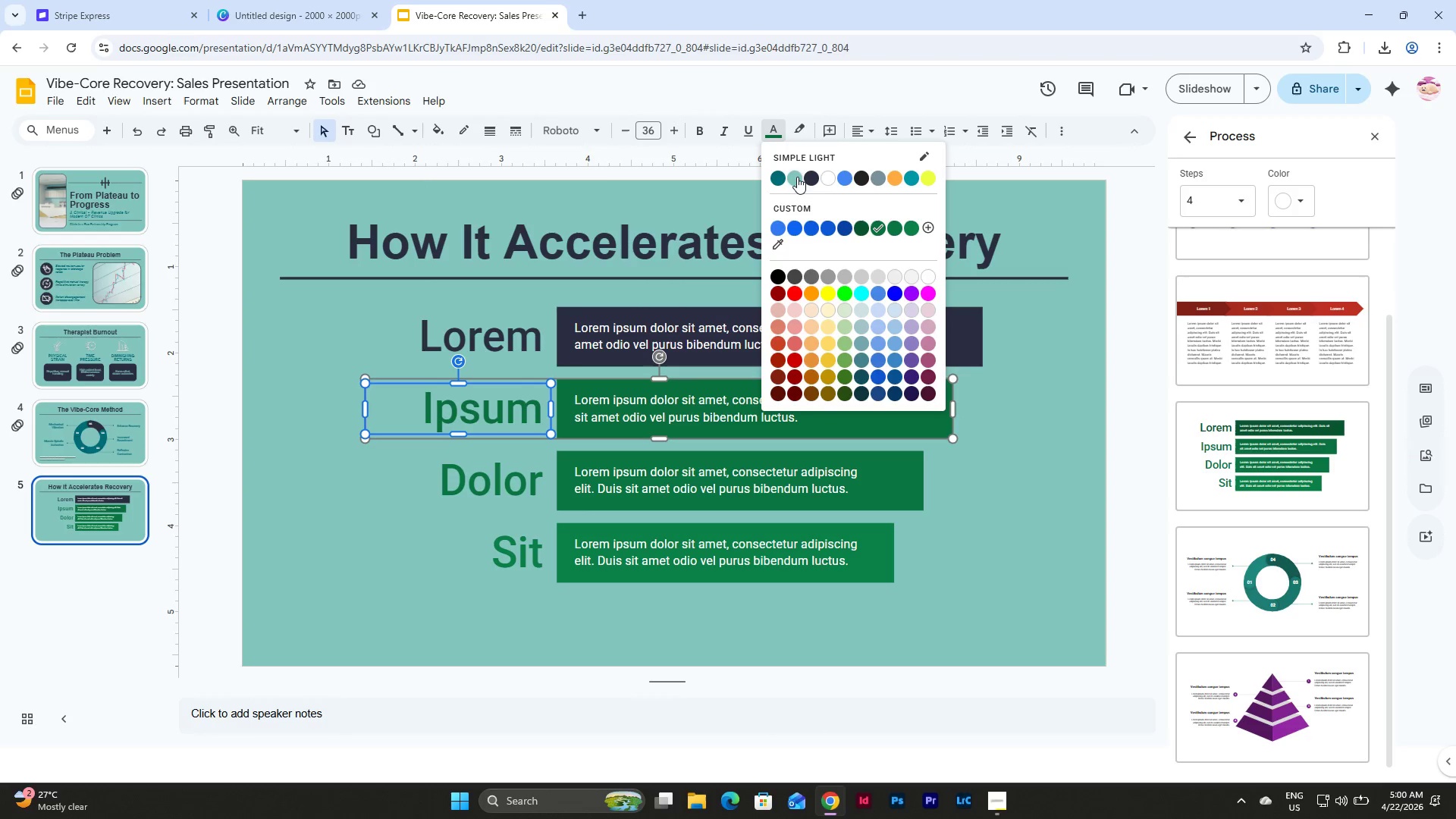 
left_click([777, 174])
 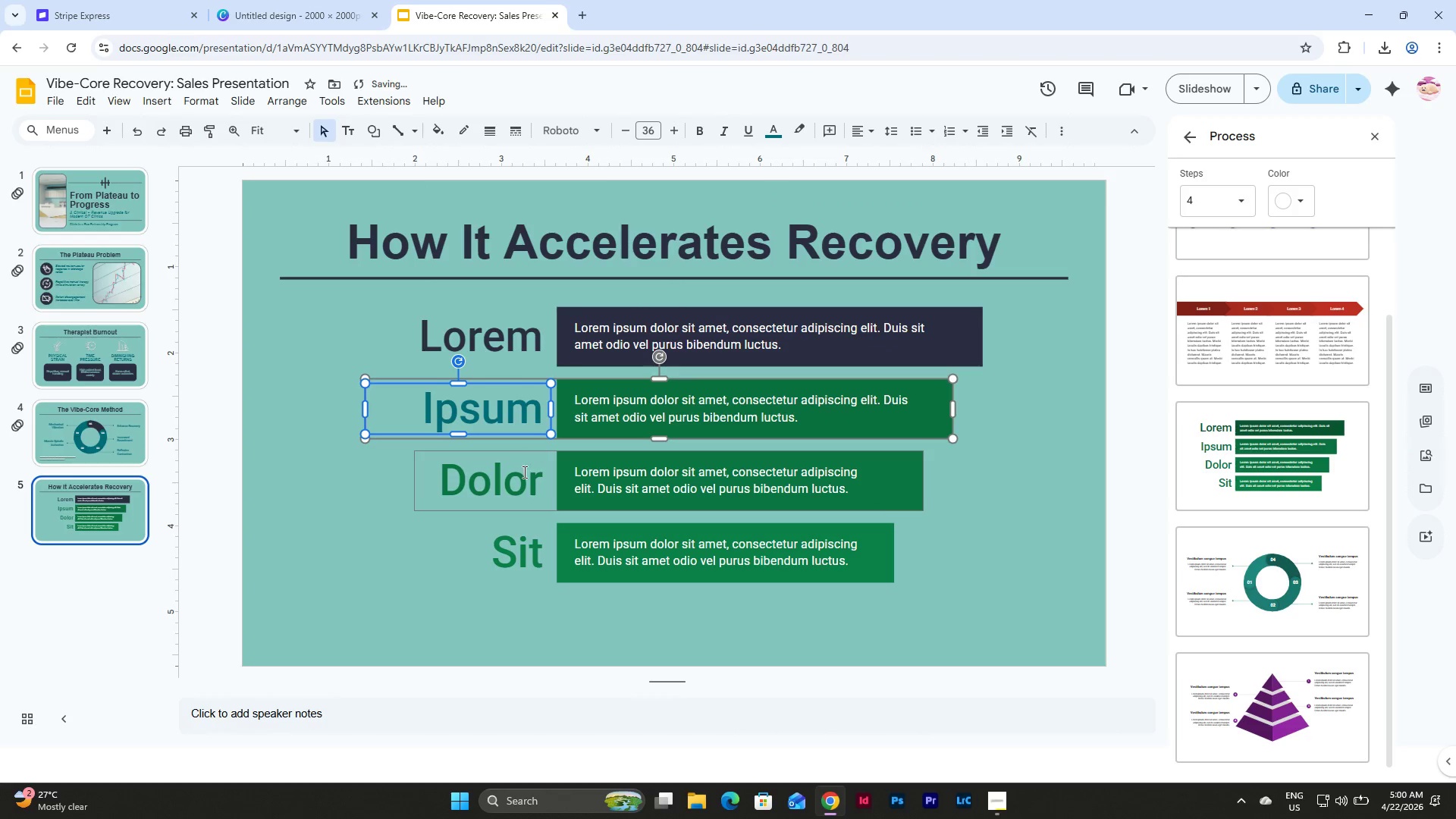 
left_click([526, 452])
 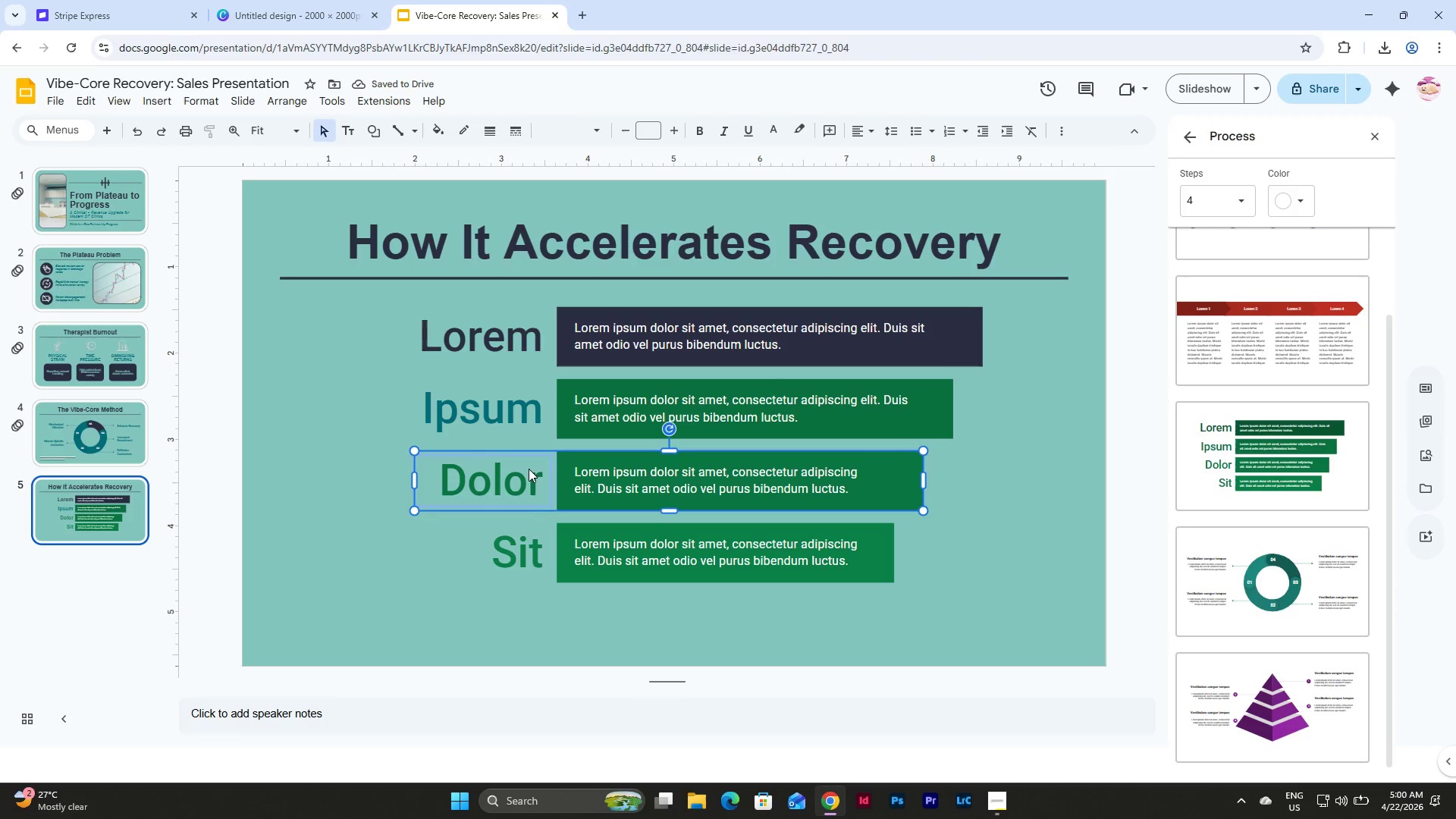 
left_click([529, 469])
 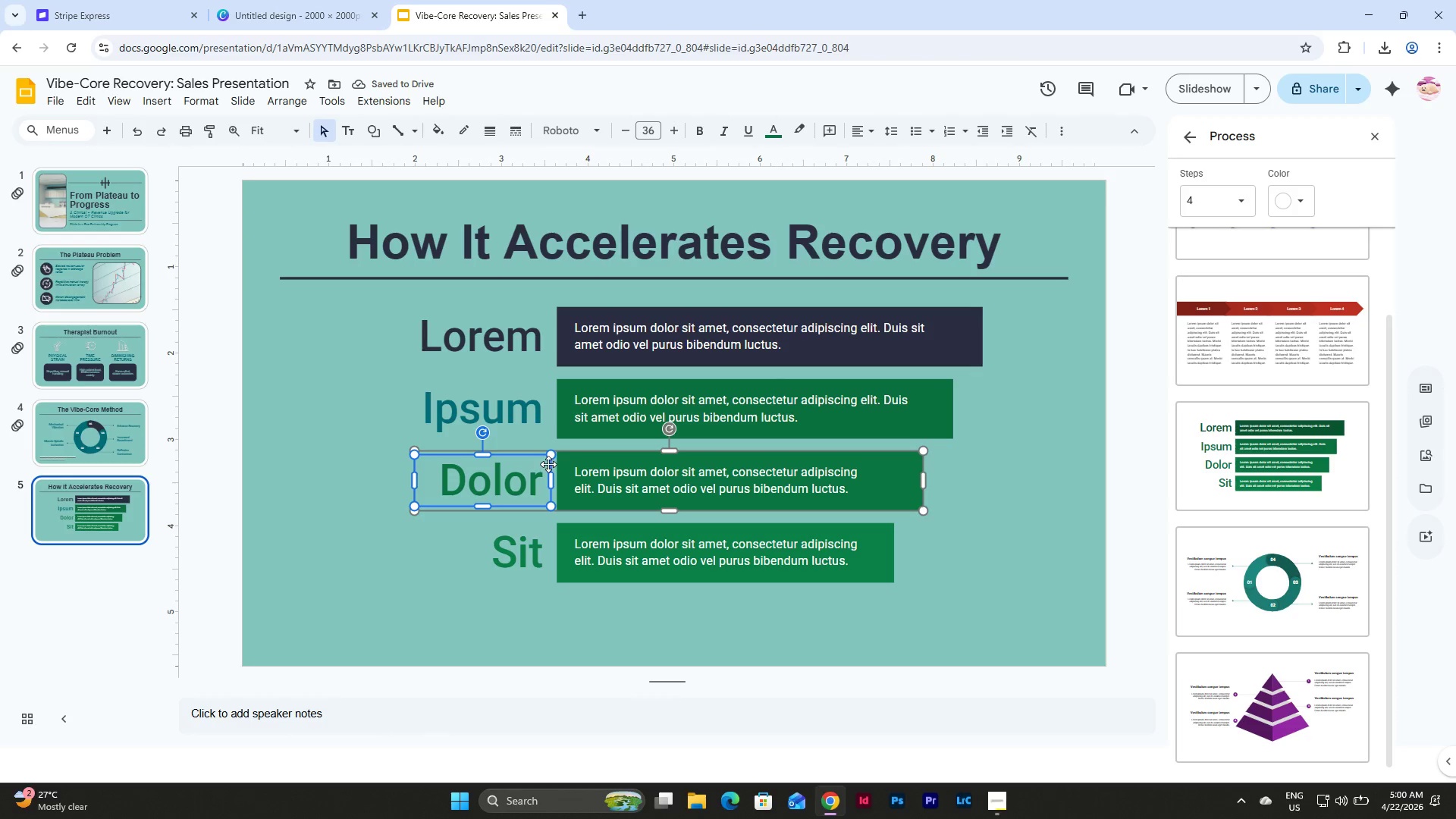 
left_click([548, 464])
 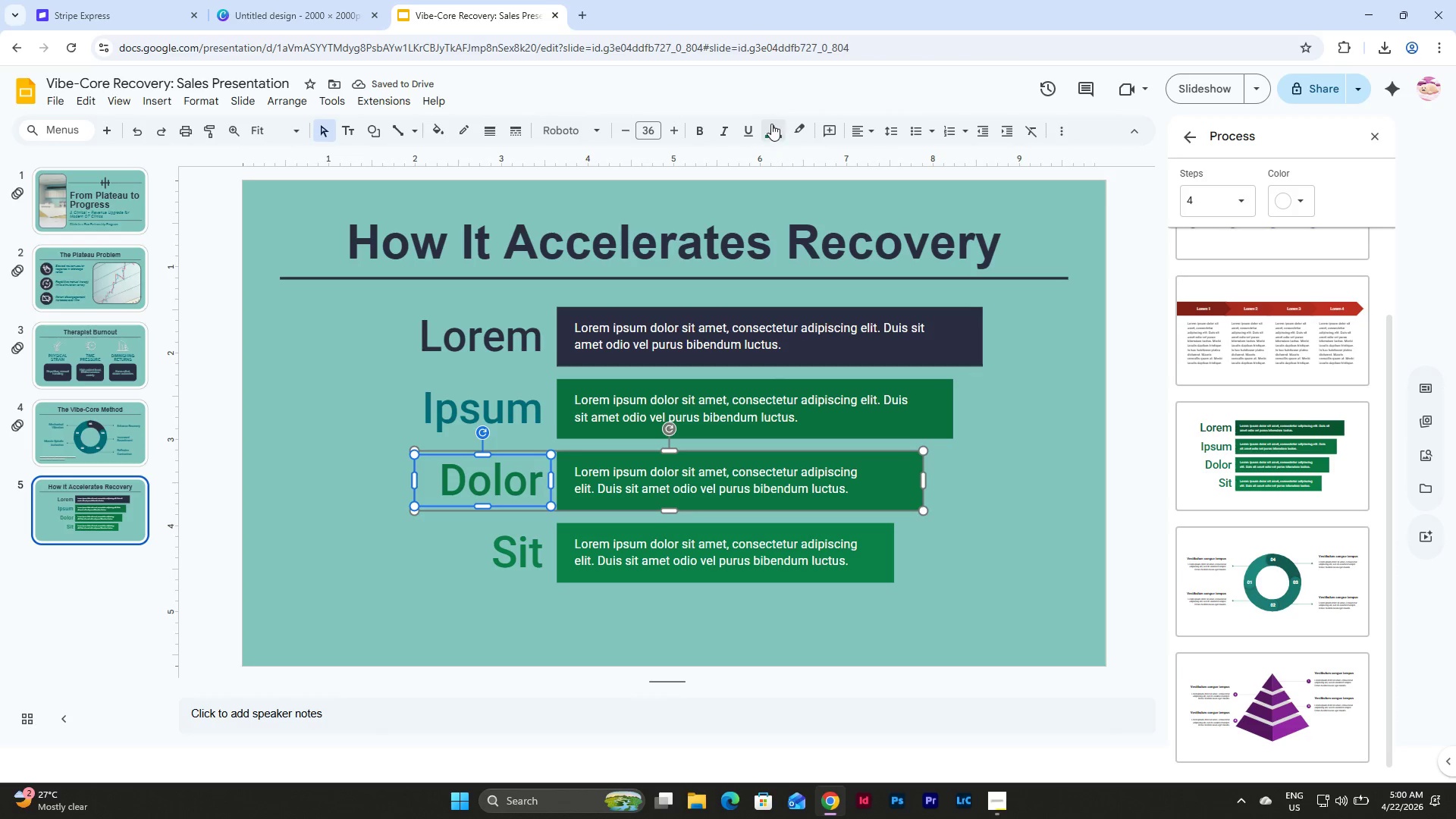 
left_click([777, 121])
 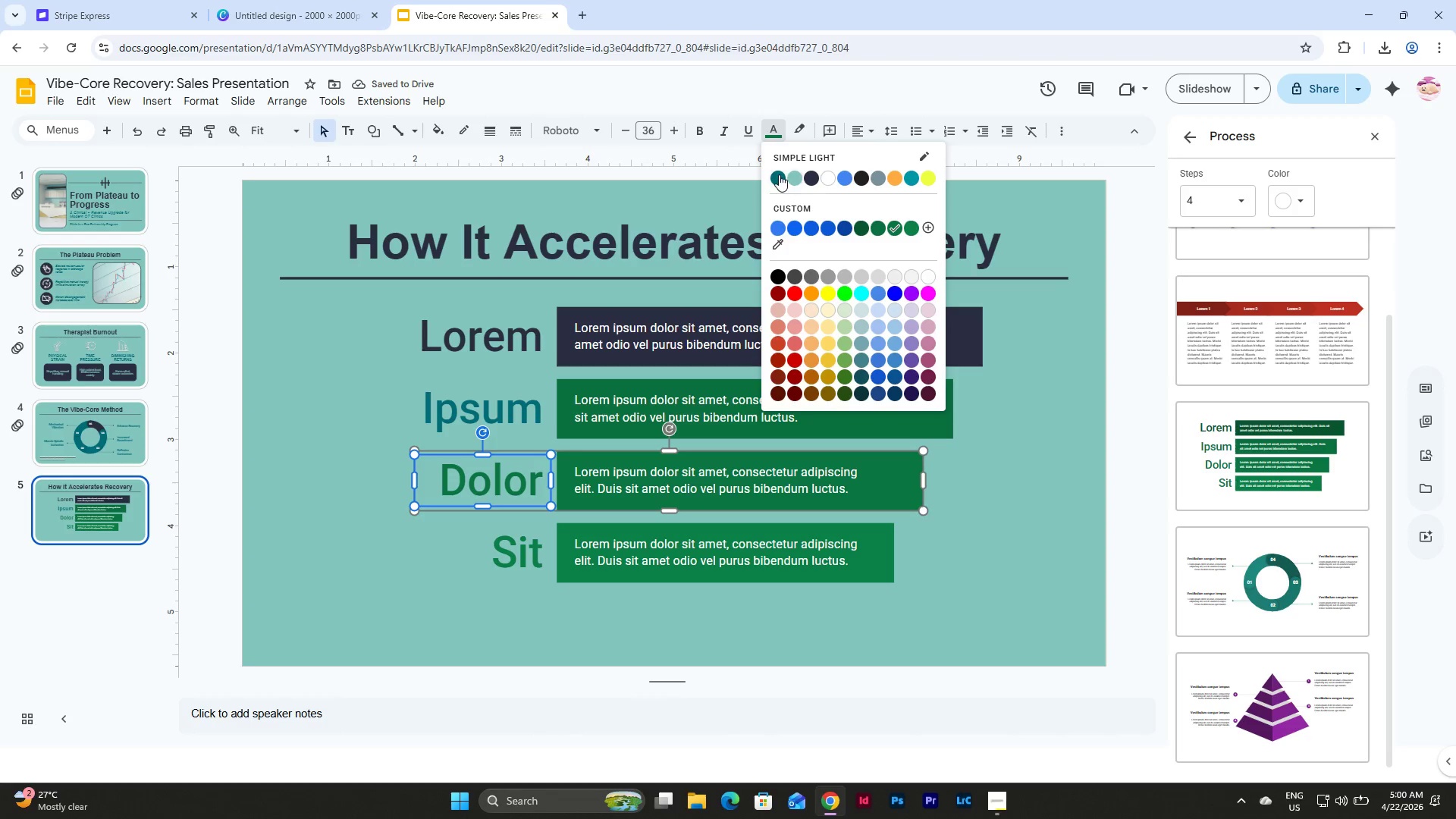 
left_click([777, 174])
 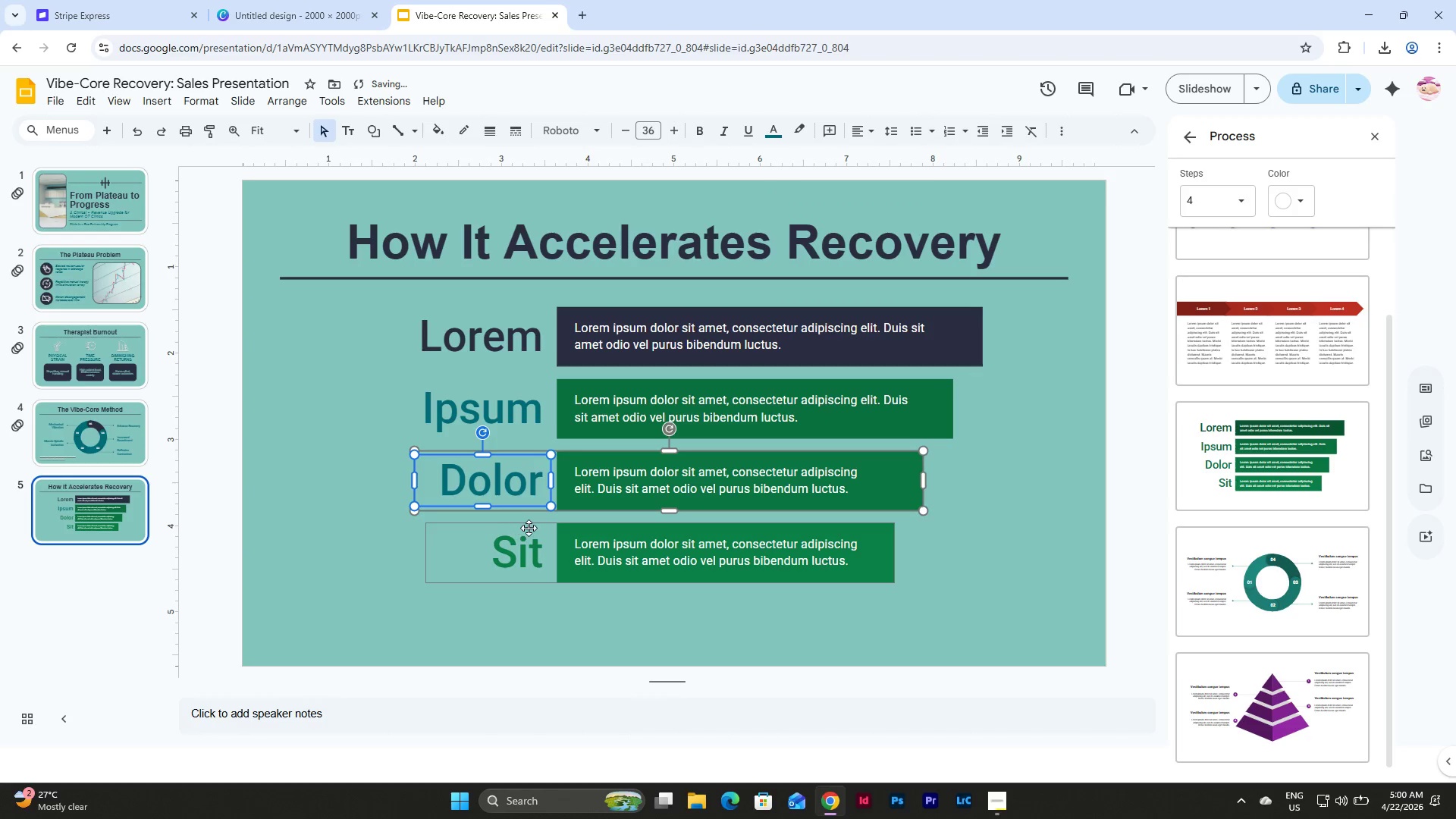 
left_click([529, 528])
 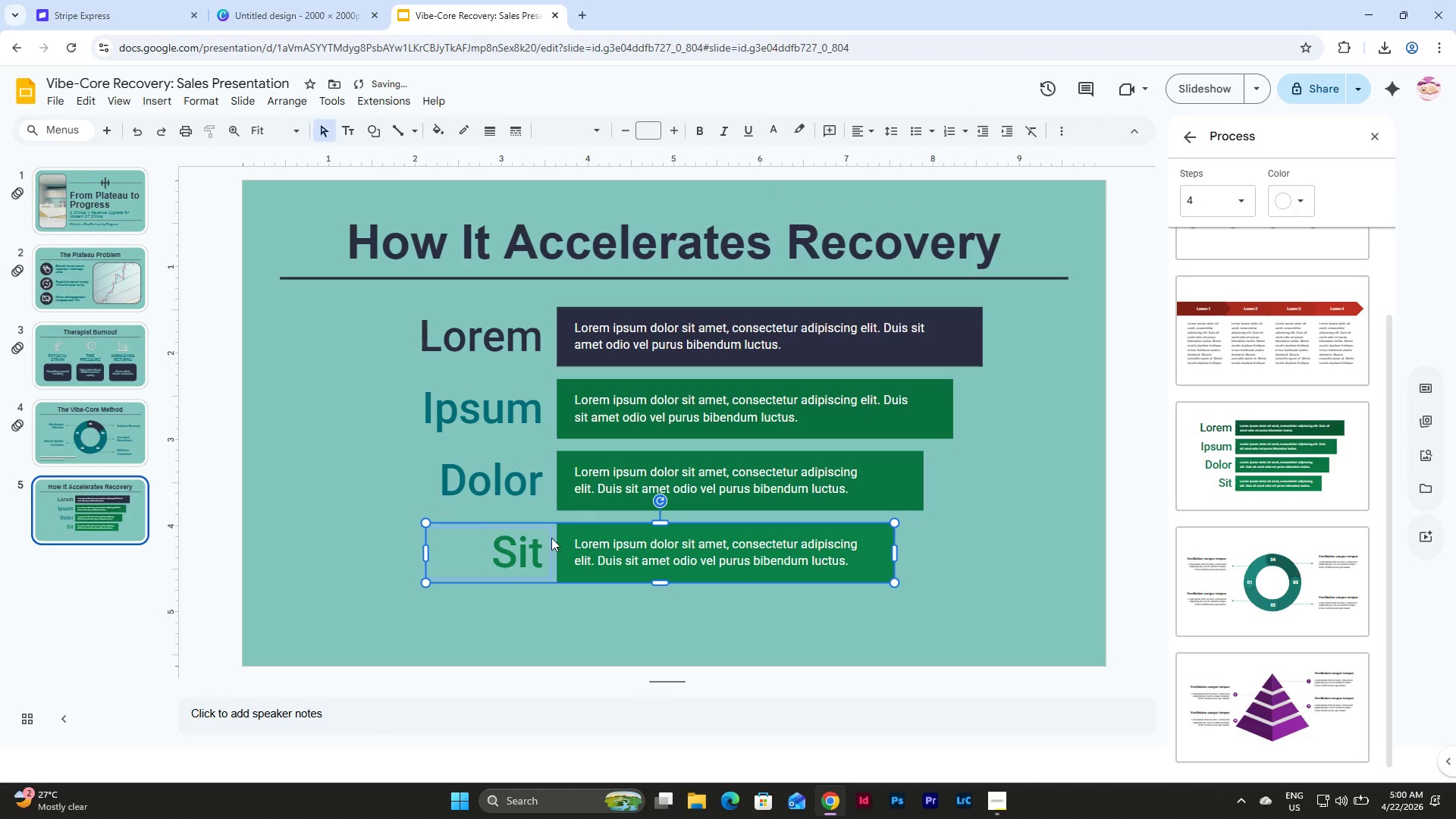 
left_click([552, 537])
 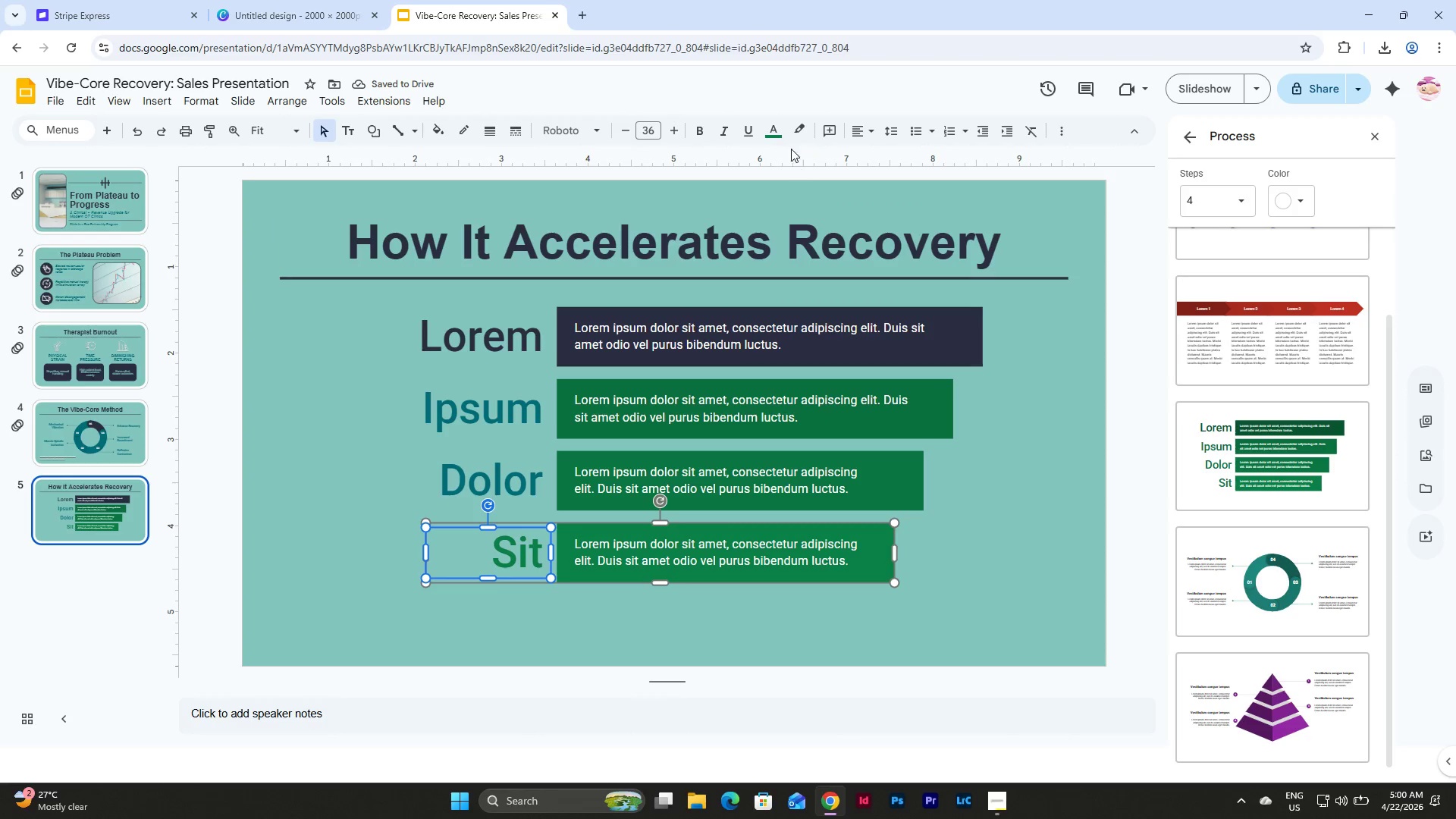 
left_click([782, 126])
 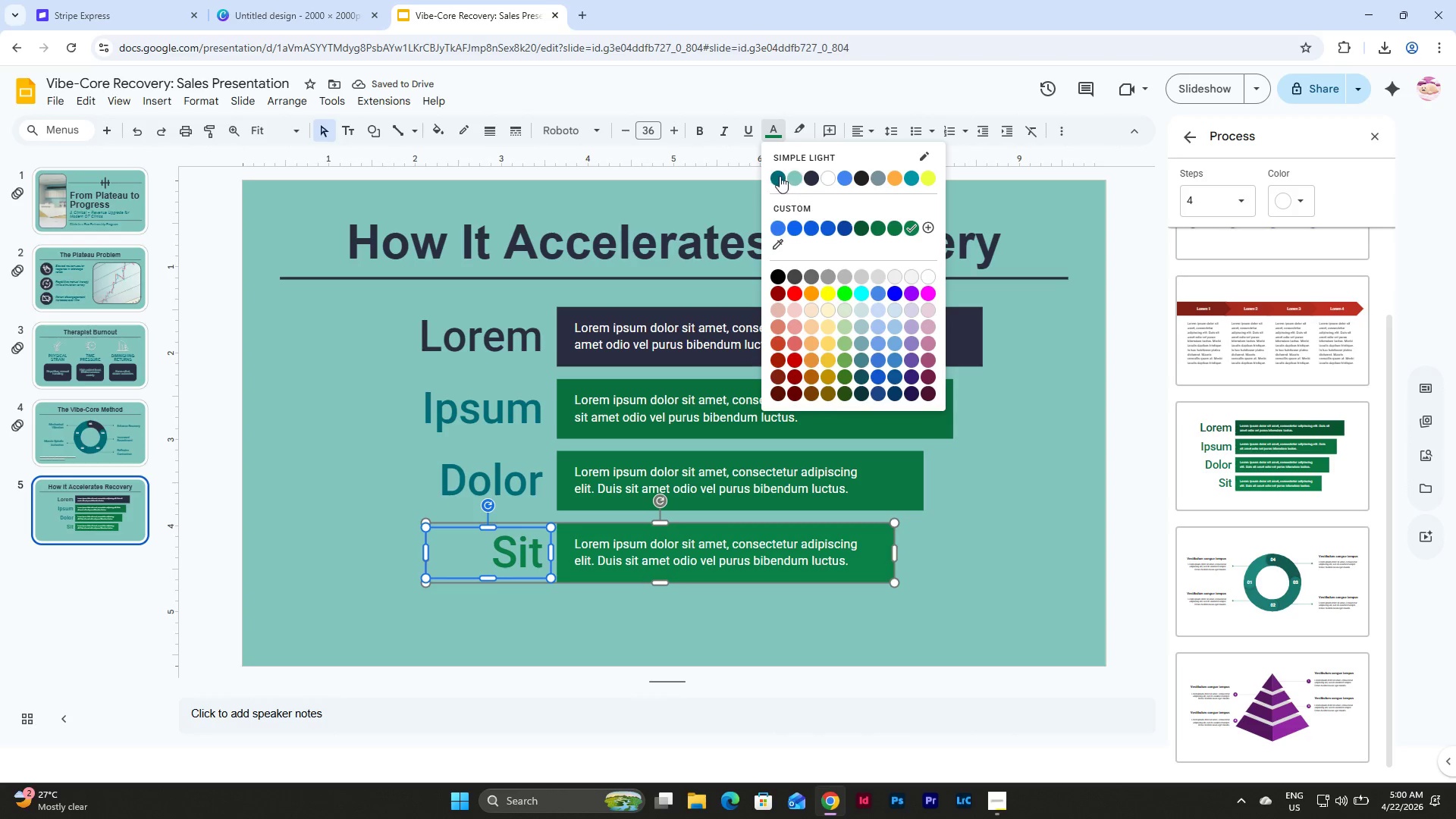 
left_click([780, 176])
 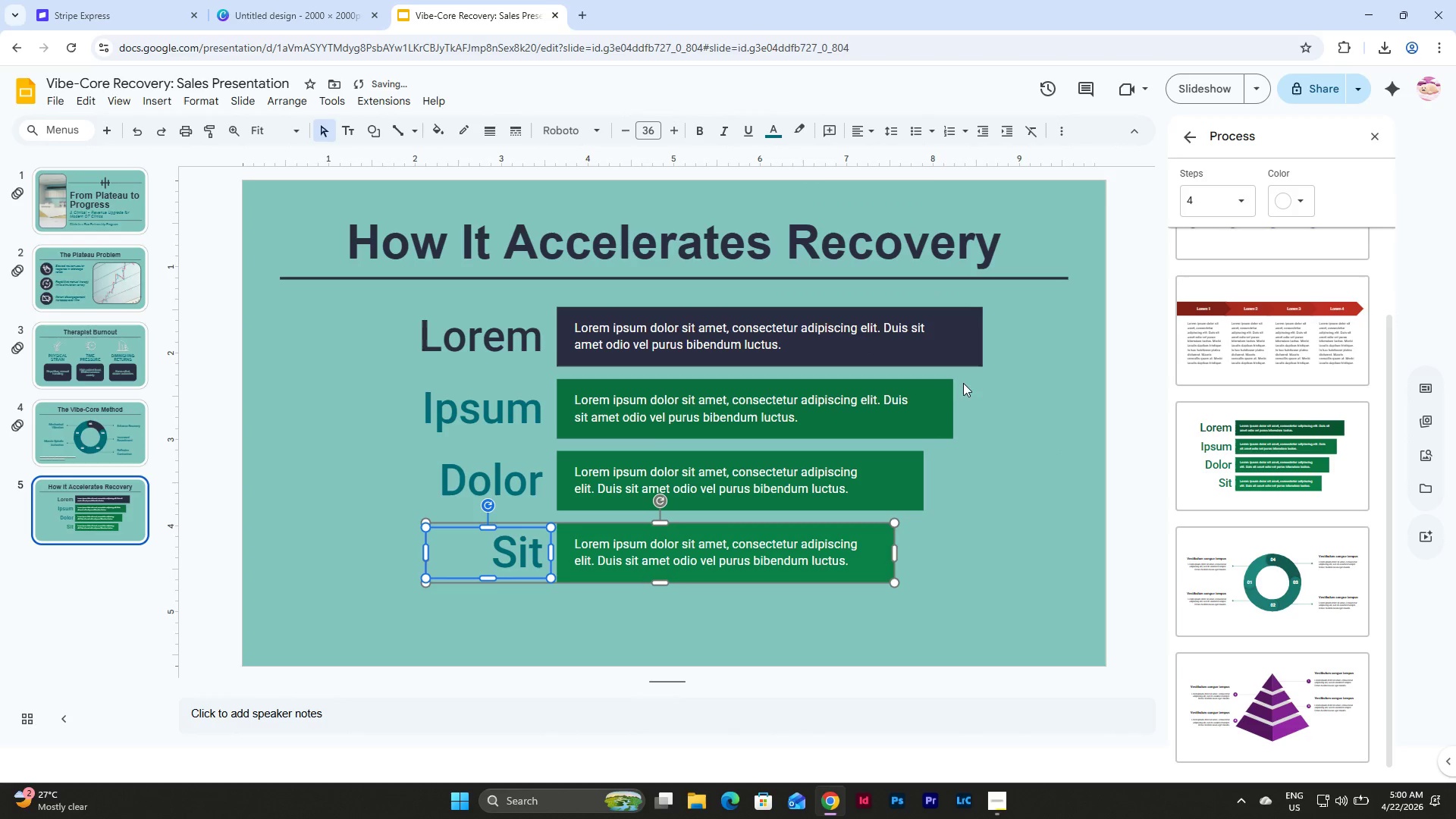 
left_click([932, 397])
 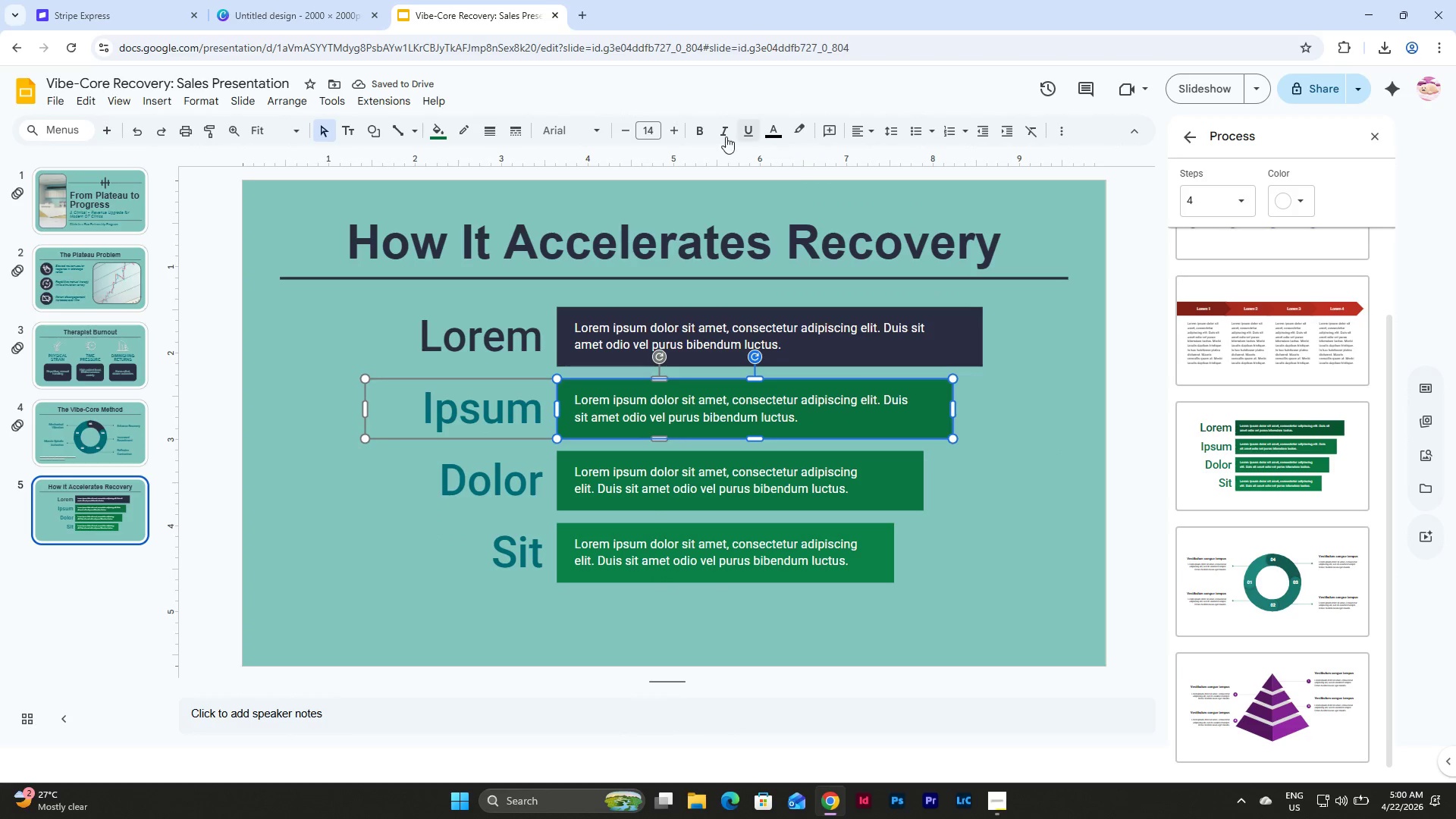 
left_click([441, 129])
 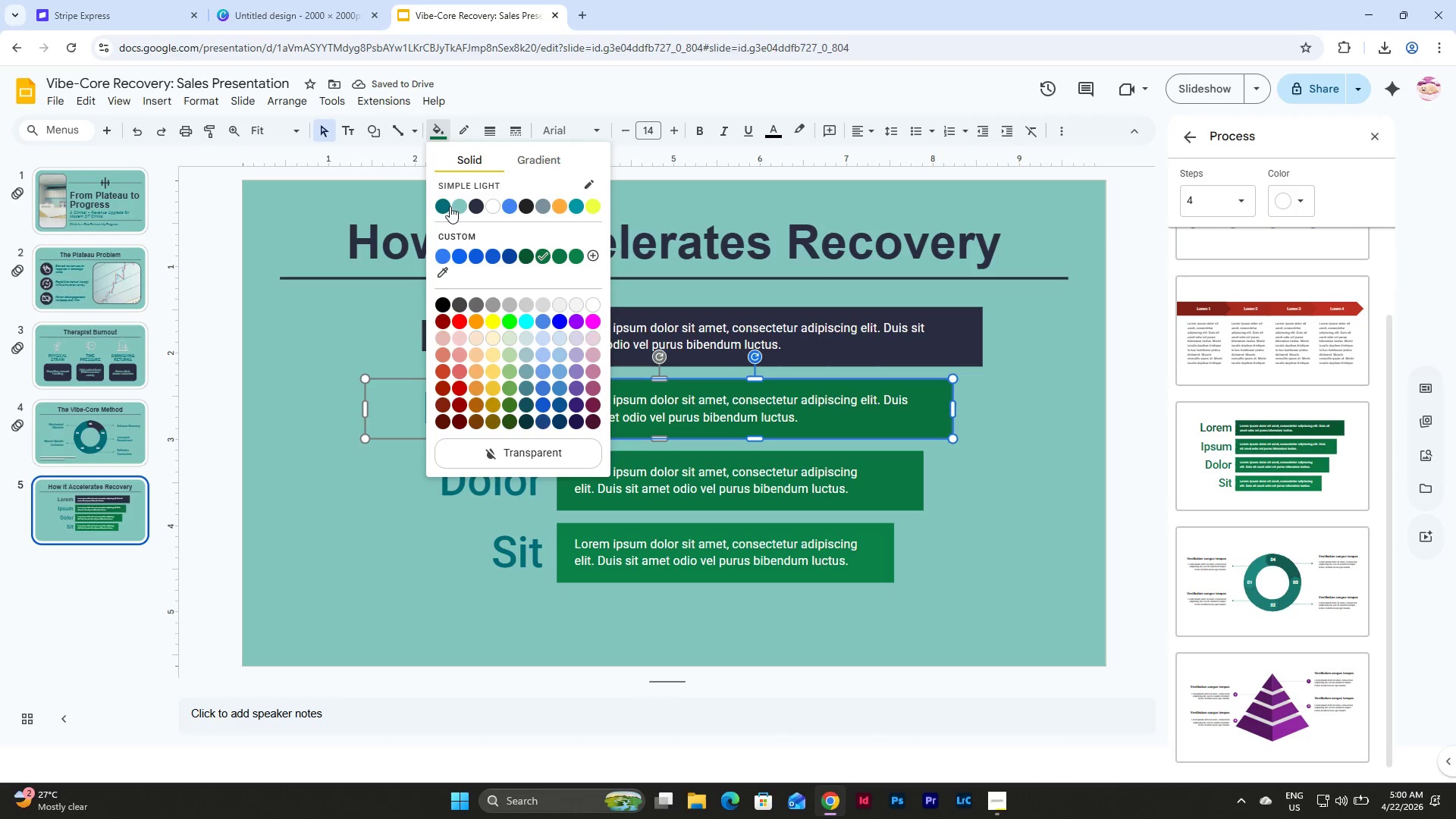 
left_click([441, 206])
 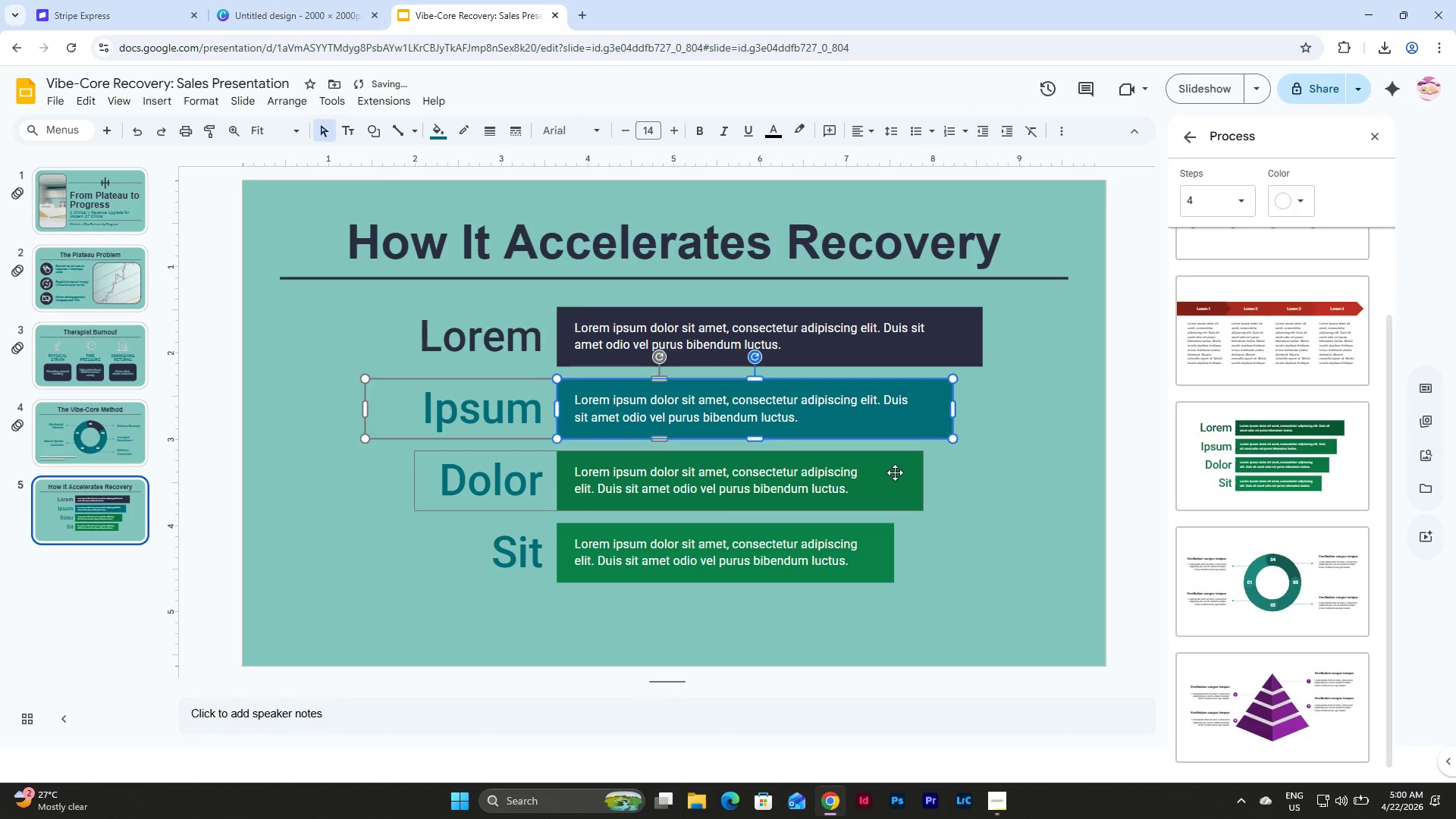 
double_click([895, 472])
 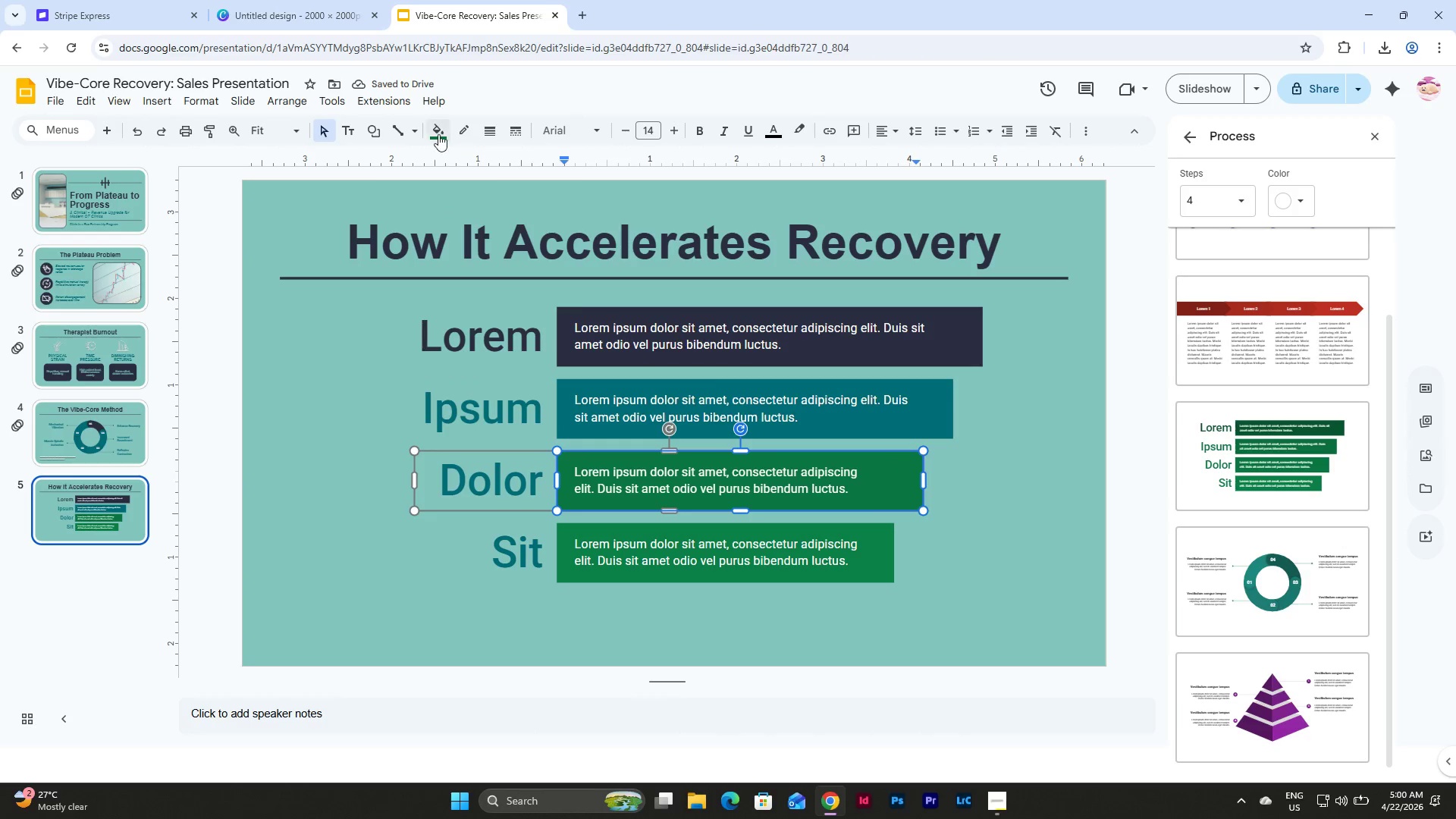 
left_click([430, 127])
 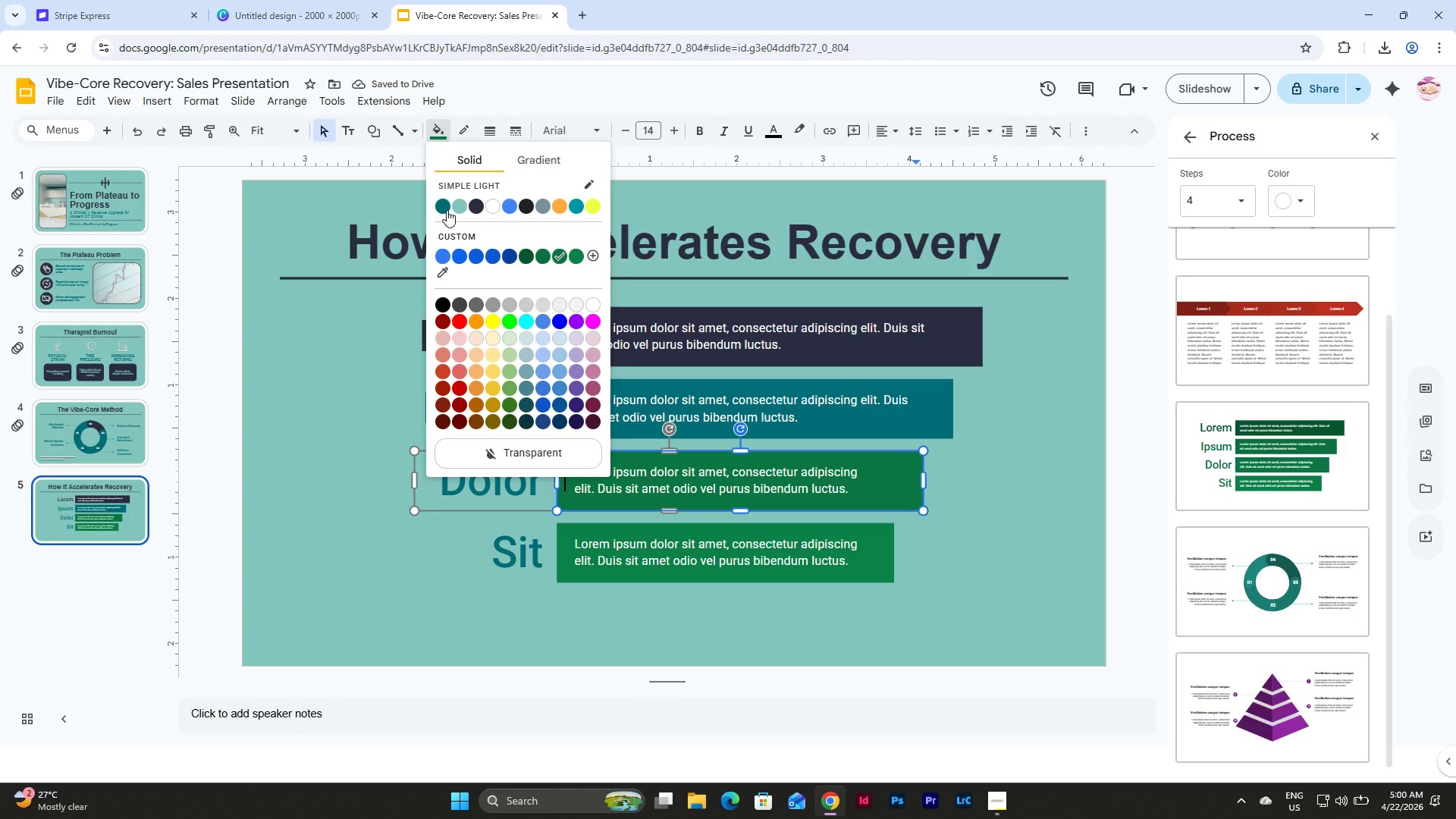 
left_click([435, 206])
 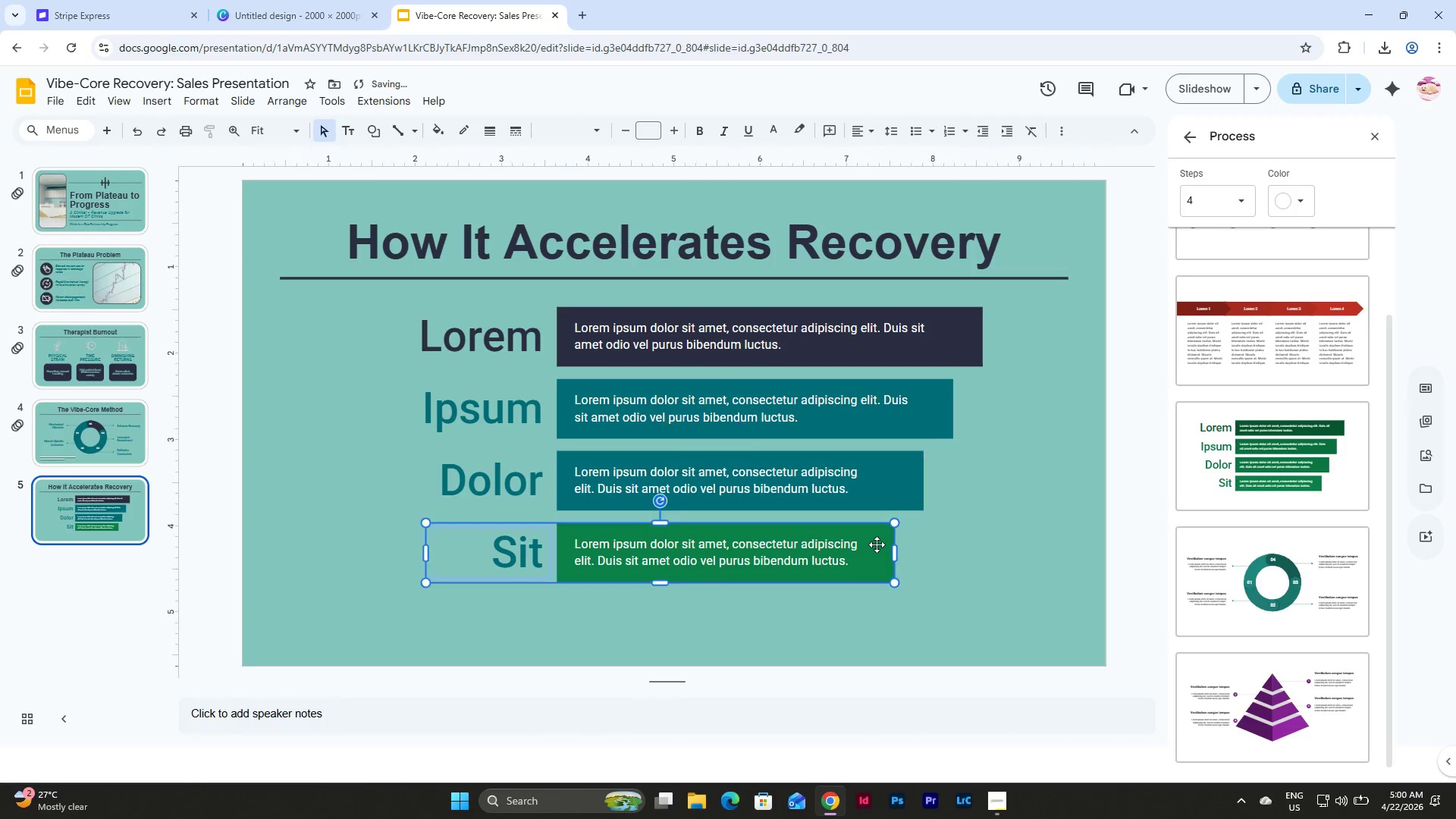 
double_click([877, 544])
 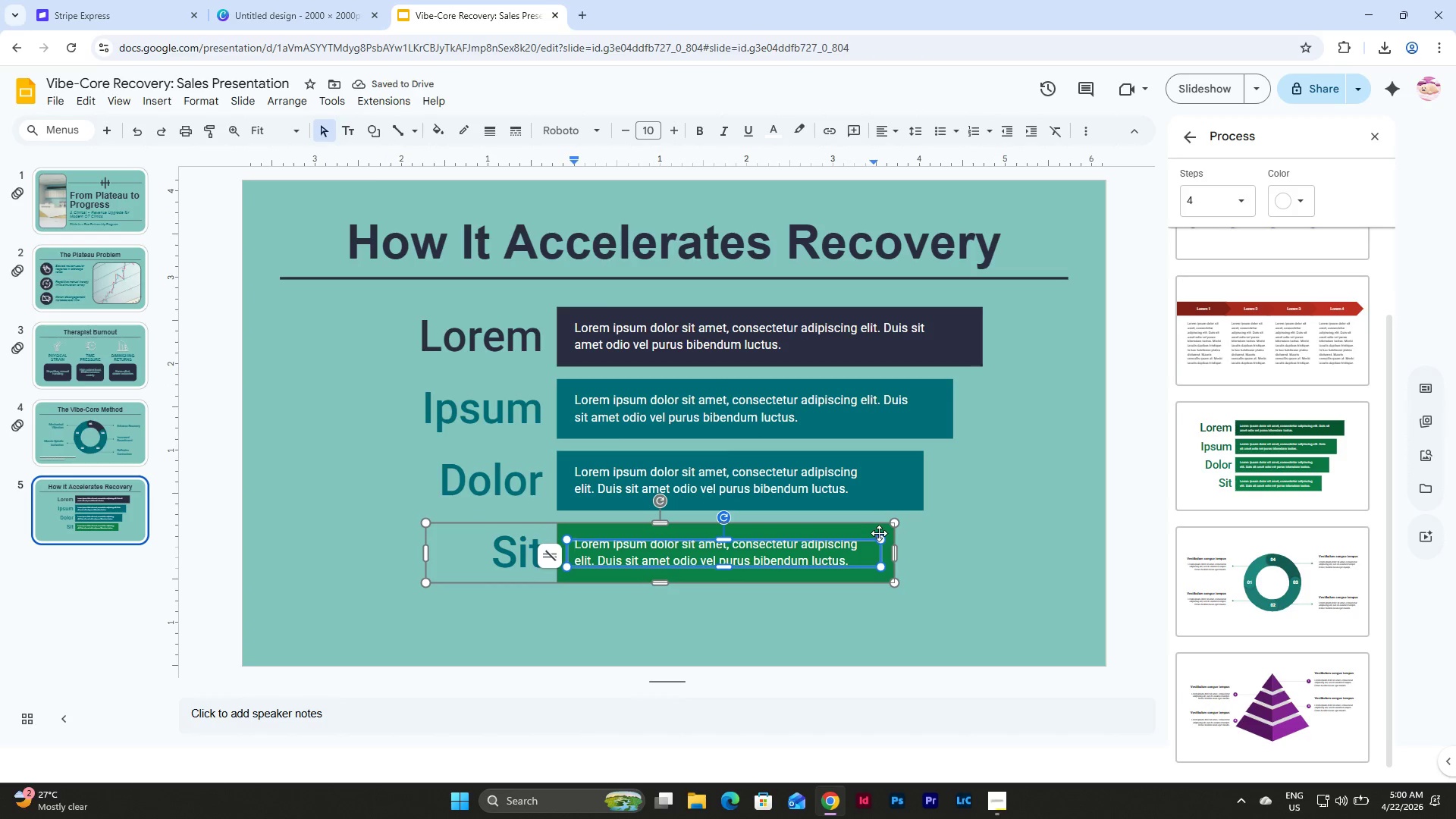 
left_click([877, 532])
 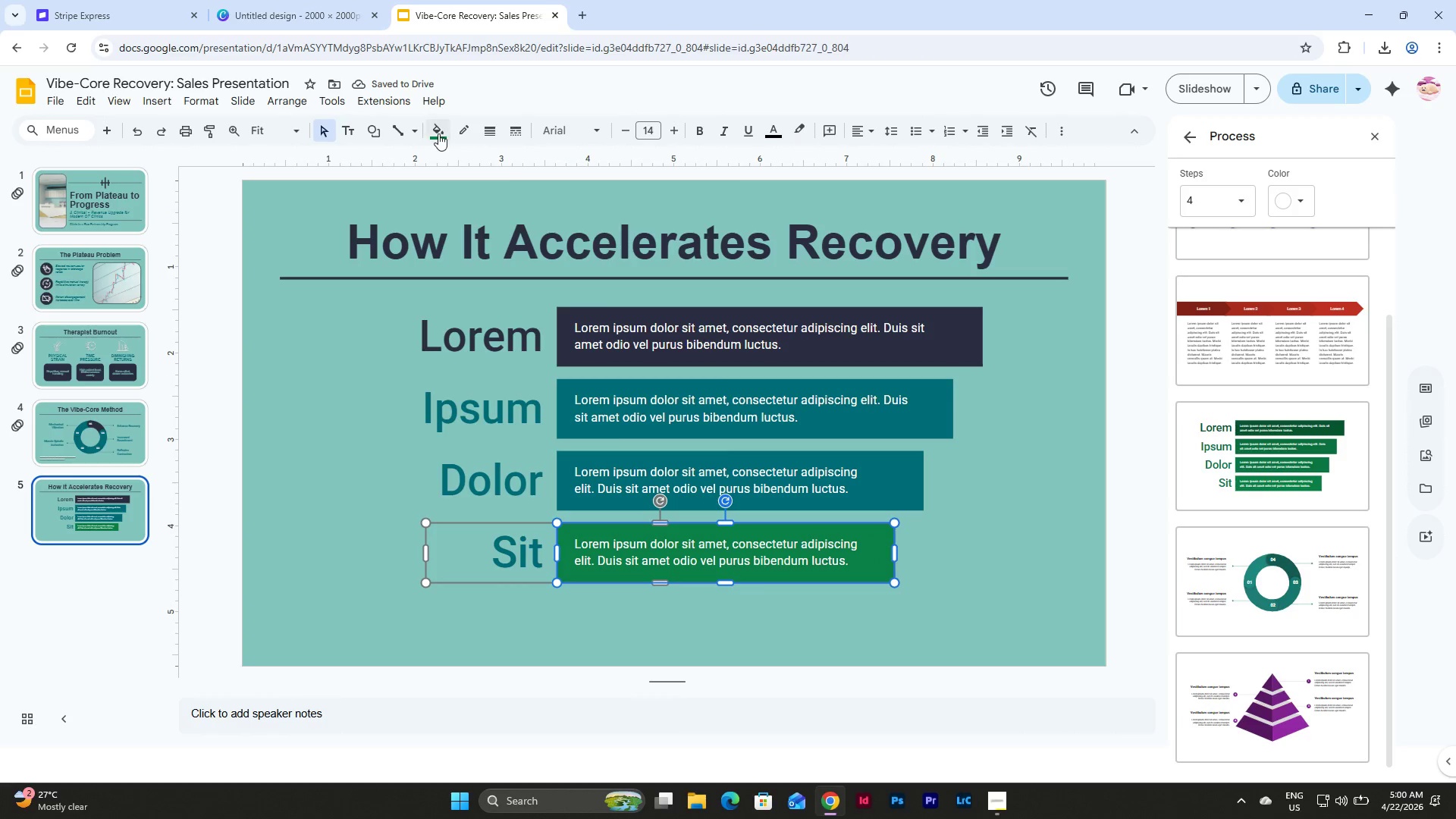 
left_click([428, 128])
 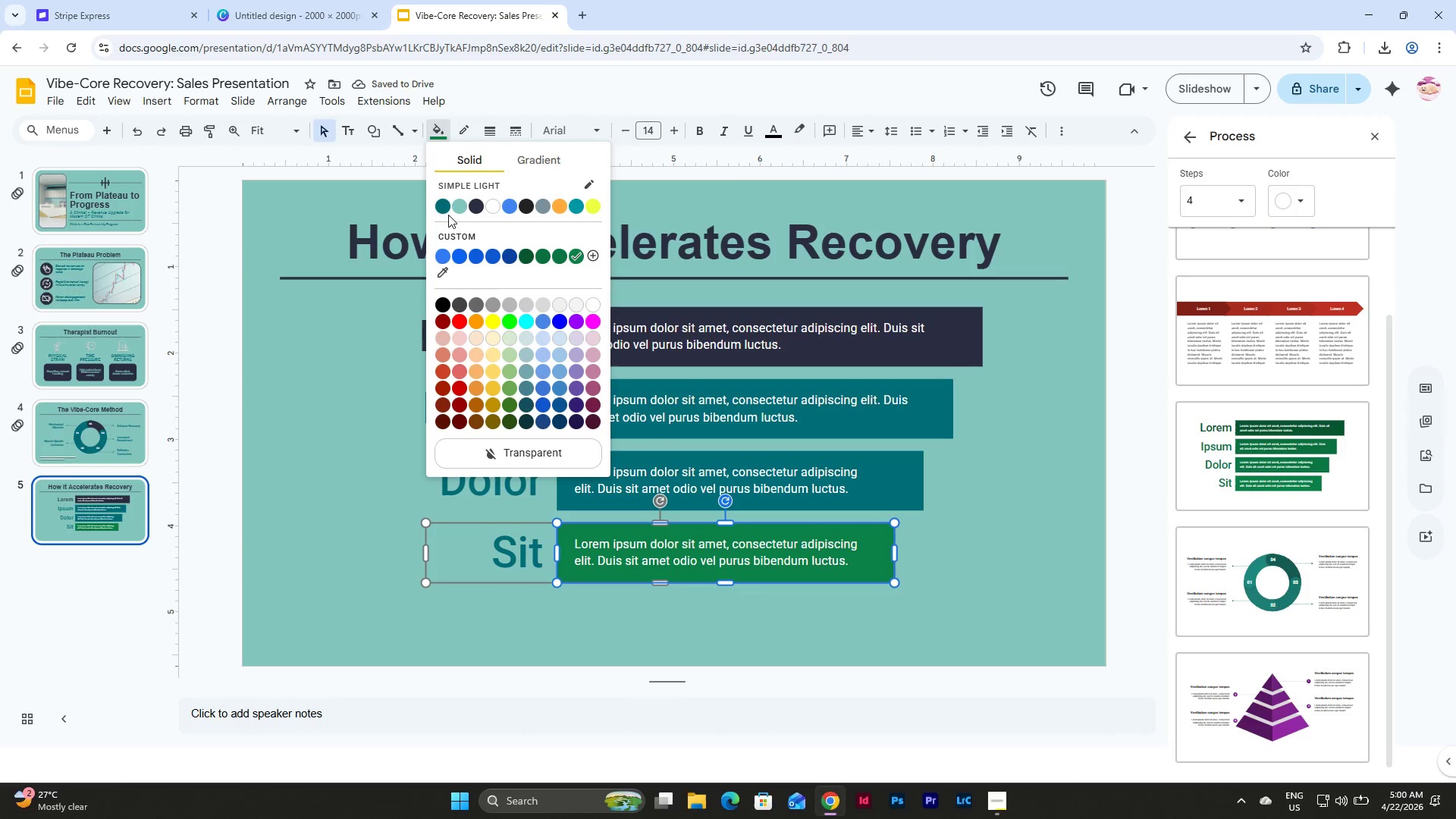 
left_click([443, 209])
 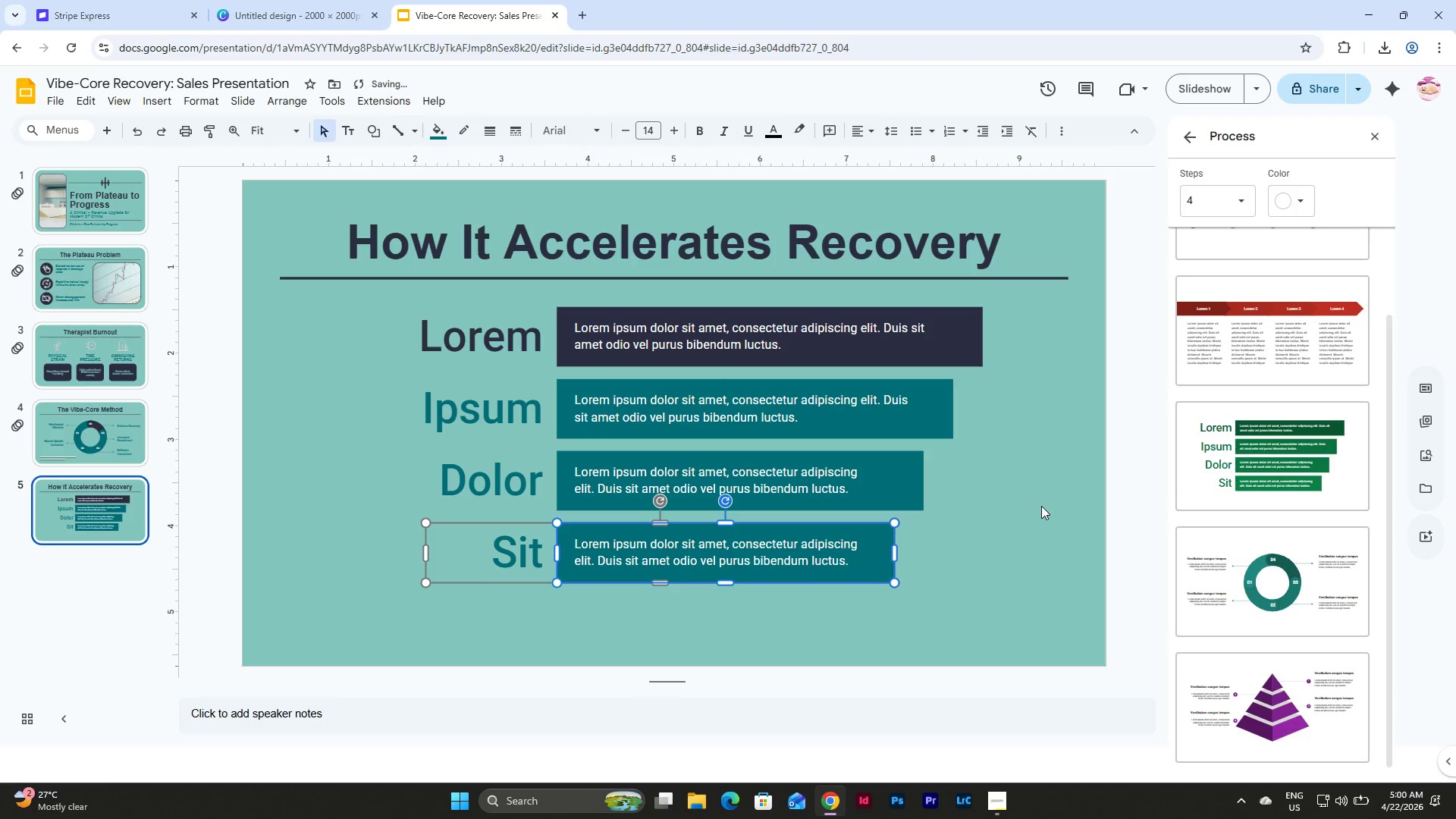 
left_click([1021, 497])
 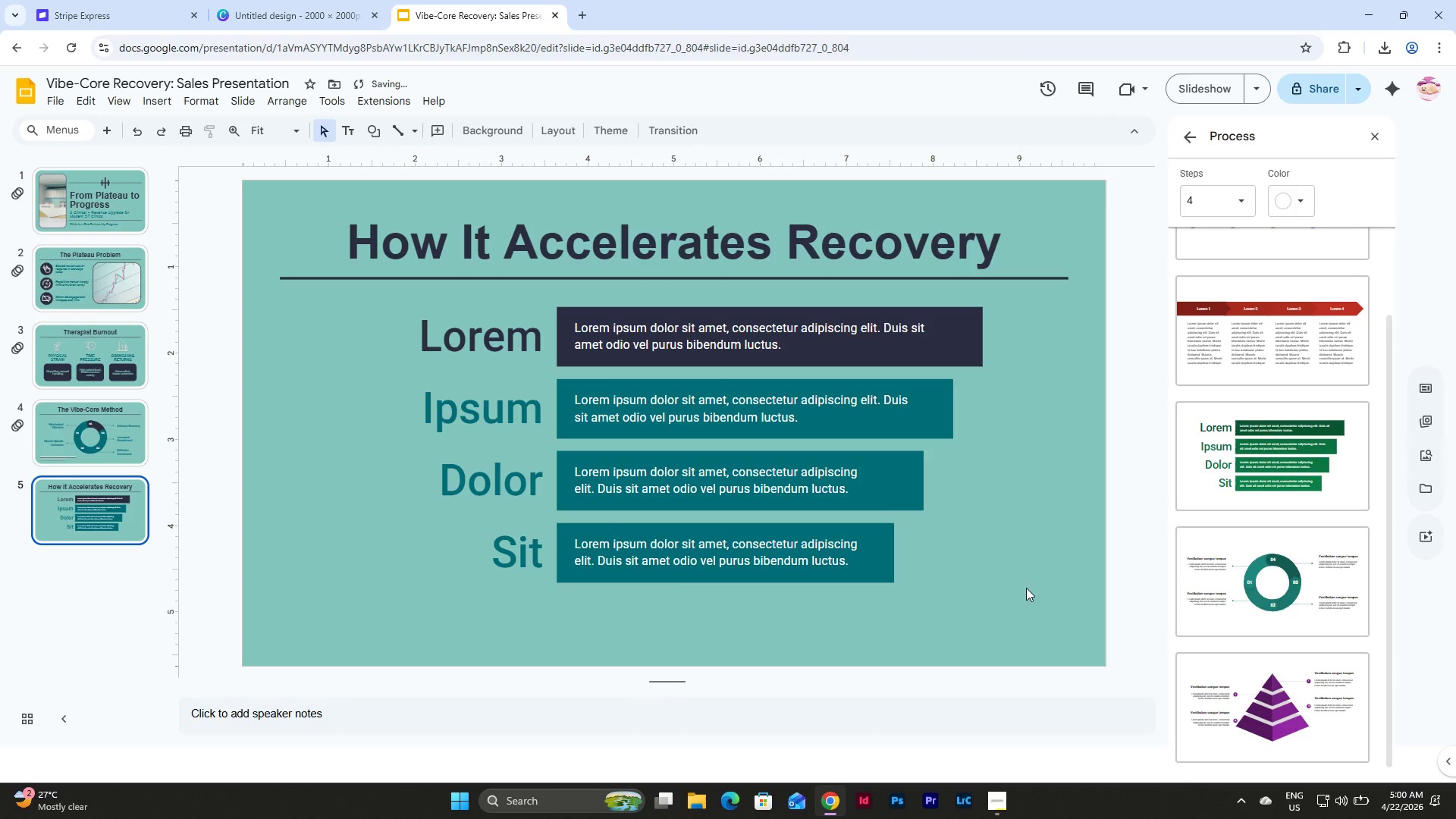 
left_click_drag(start_coordinate=[1026, 588], to_coordinate=[389, 301])
 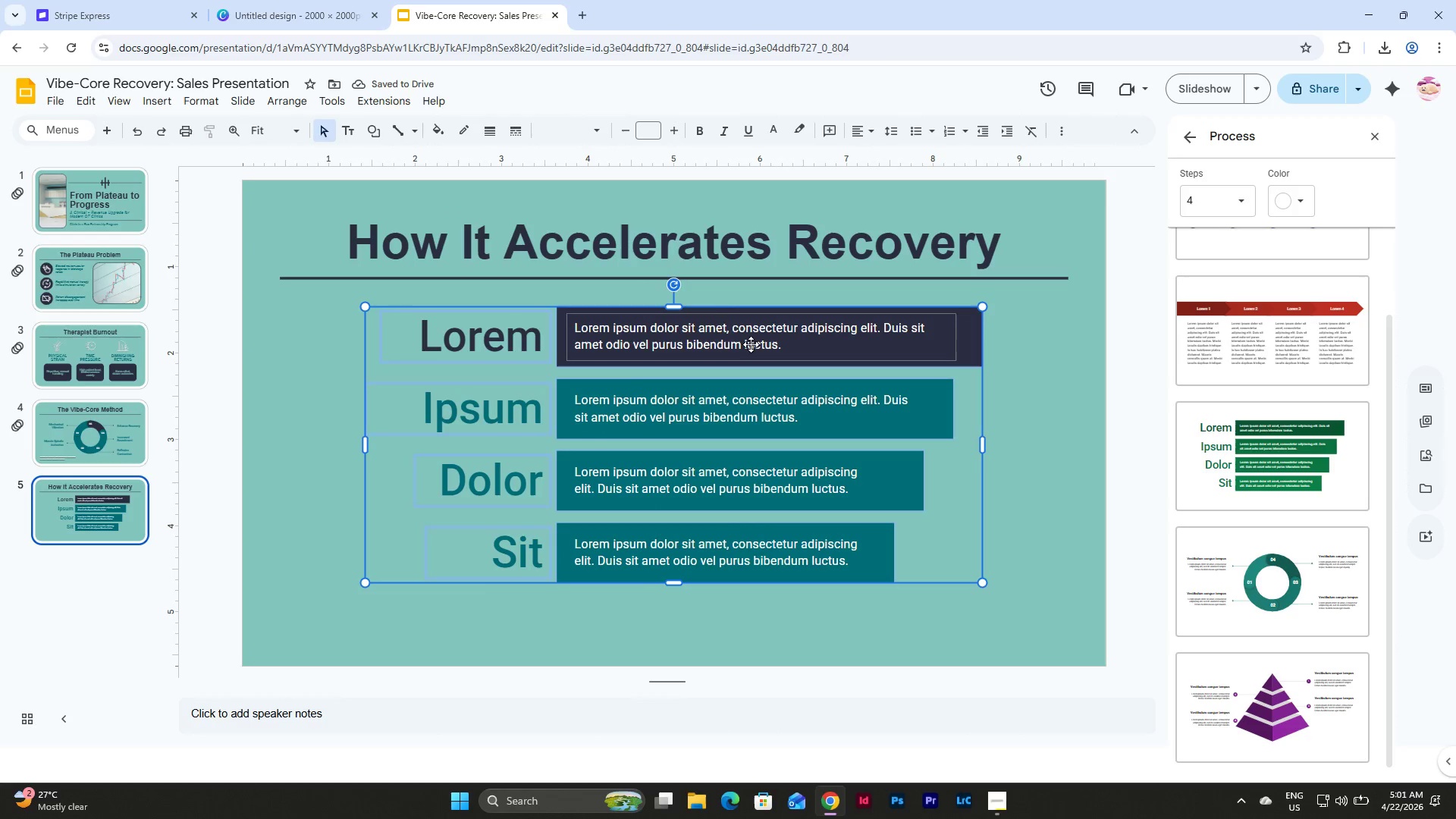 
left_click_drag(start_coordinate=[720, 309], to_coordinate=[720, 315])
 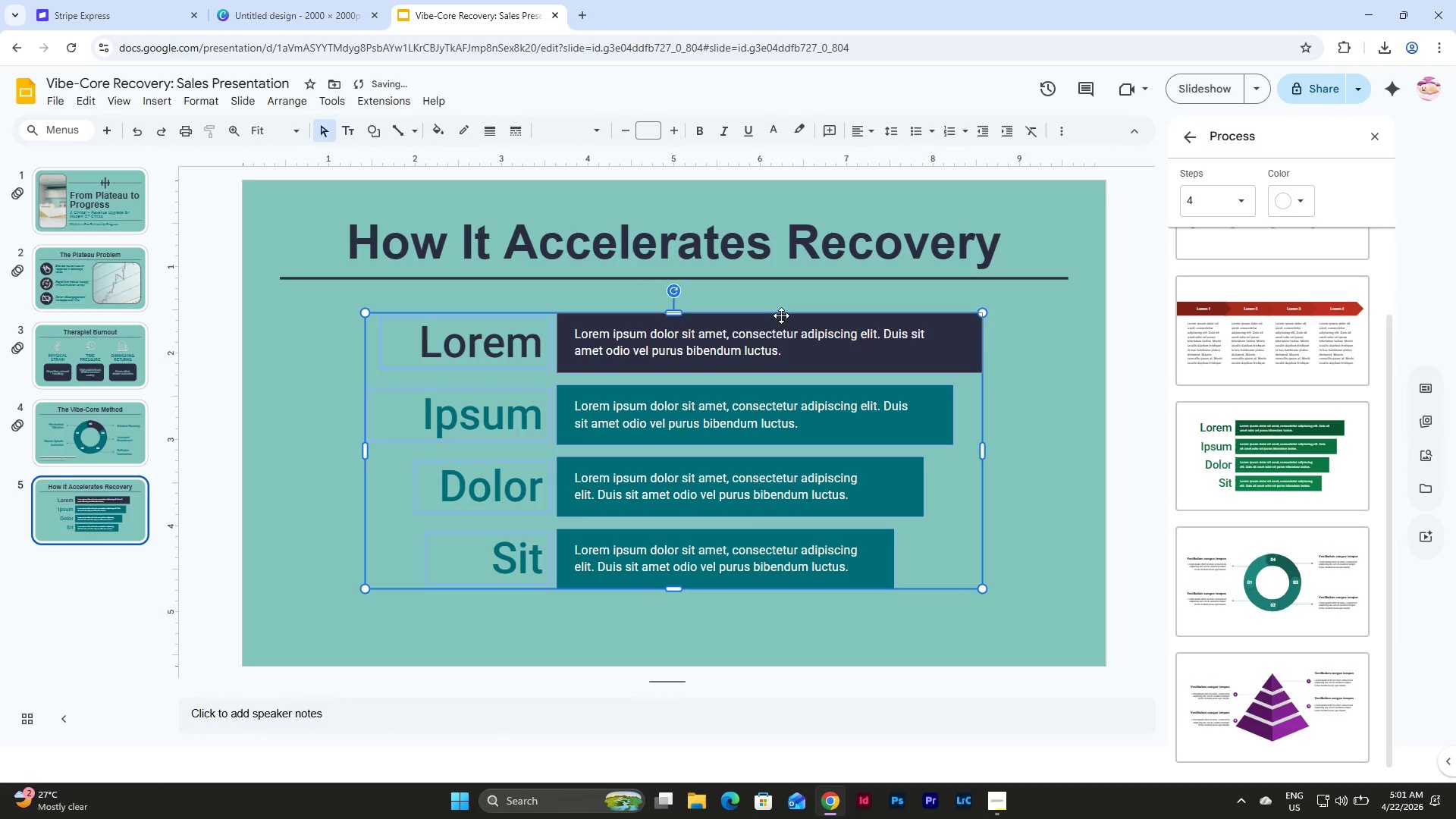 
left_click([1029, 357])
 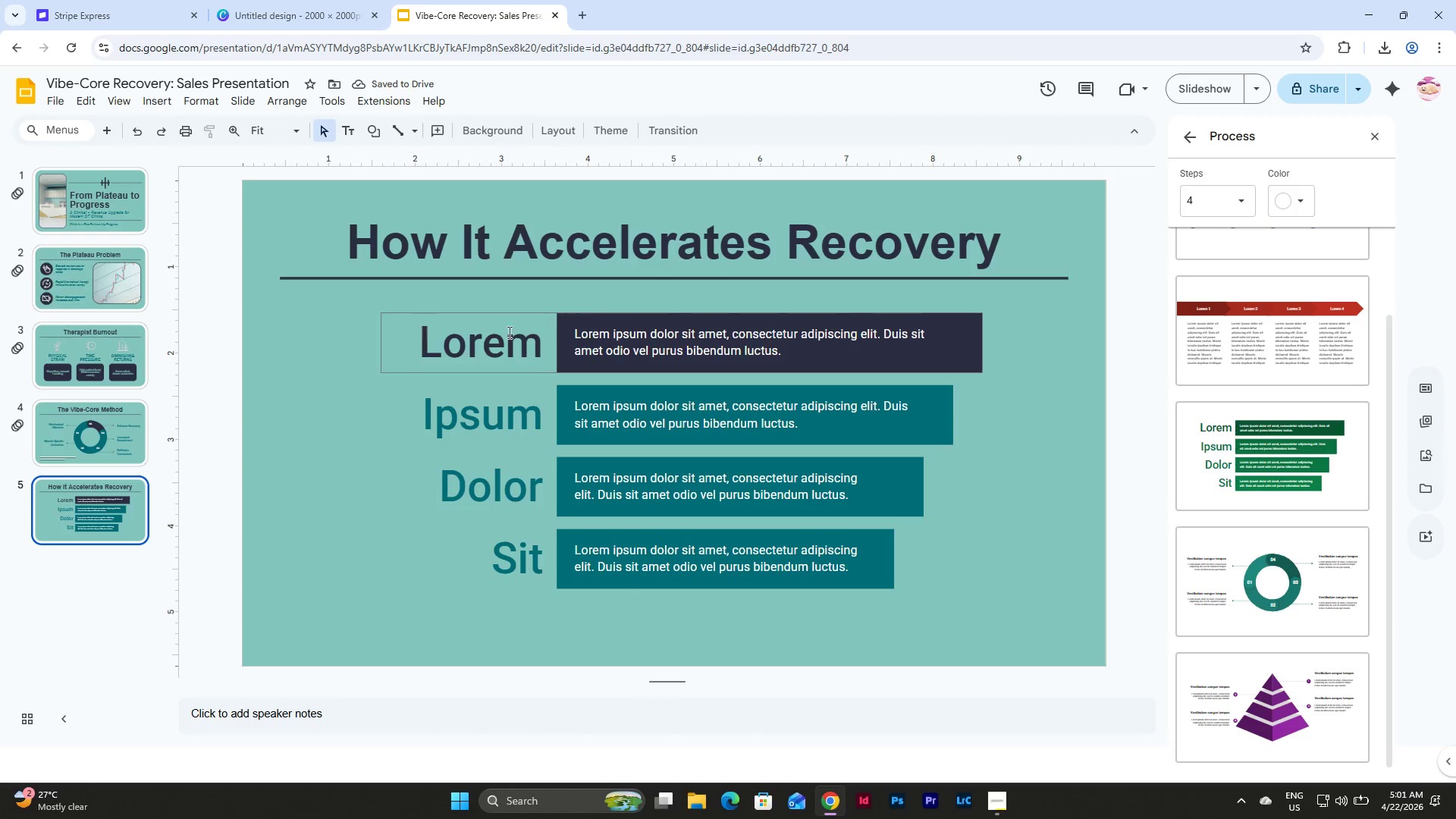 
left_click([499, 332])
 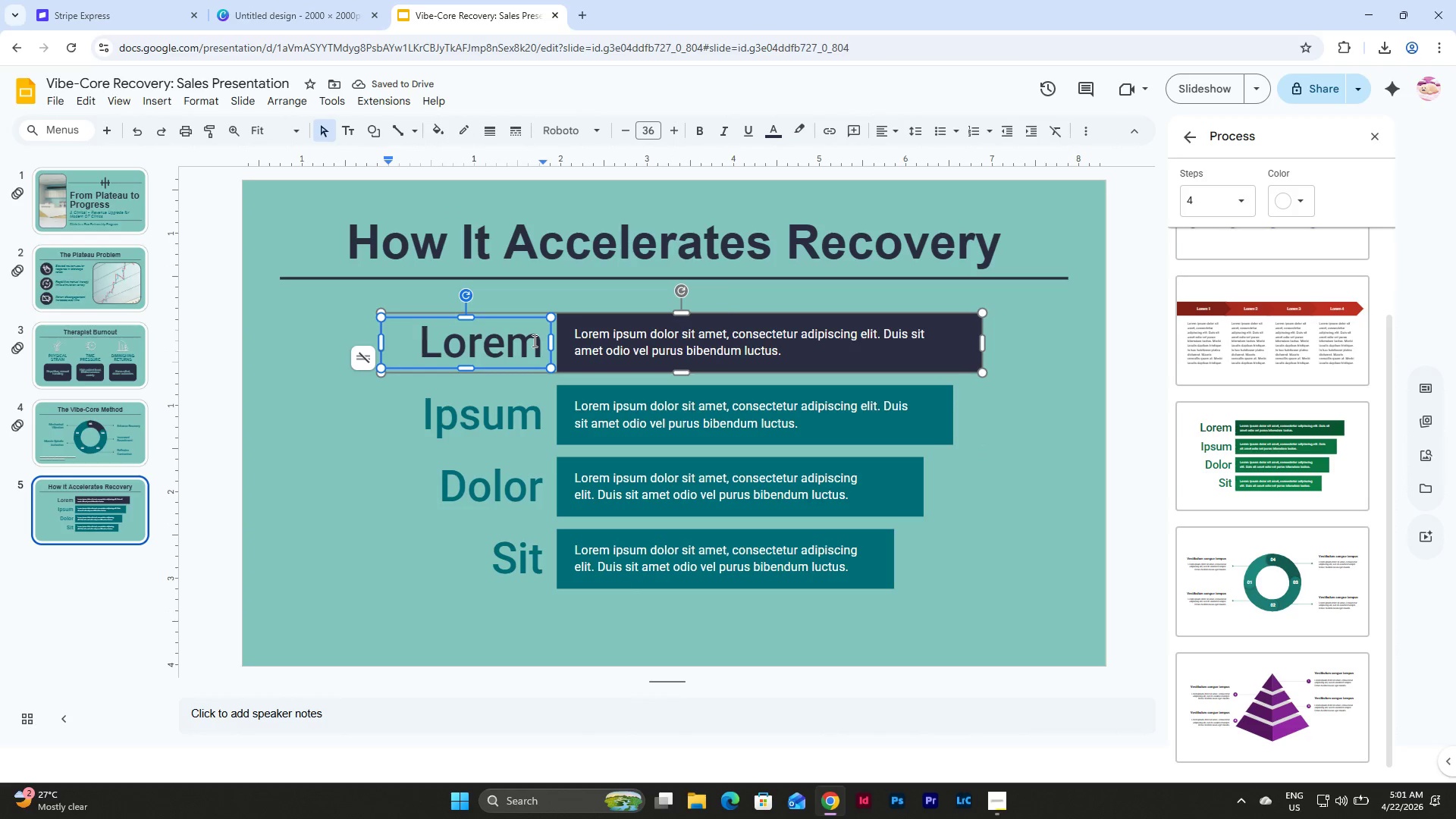 
left_click_drag(start_coordinate=[538, 342], to_coordinate=[410, 331])
 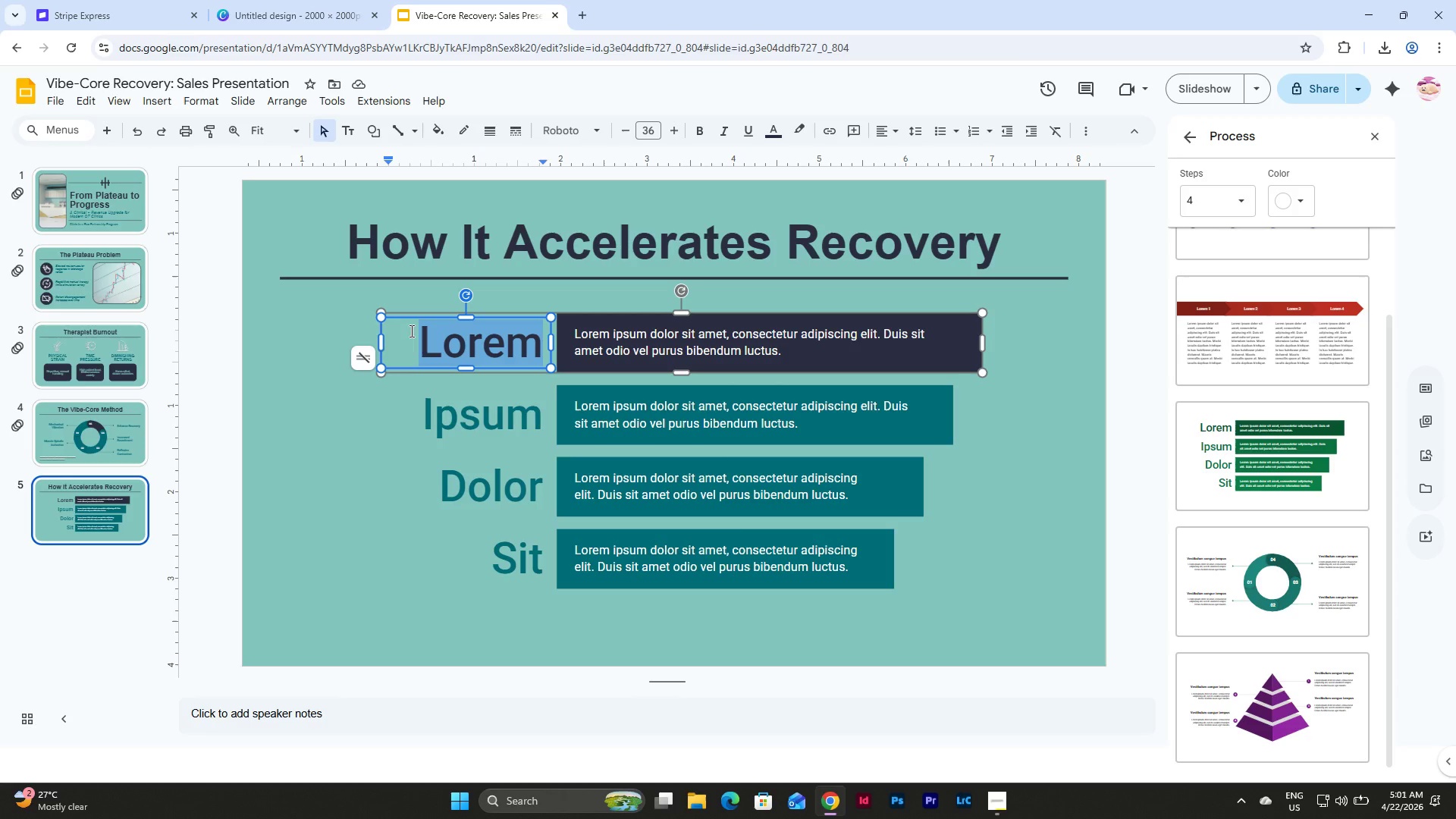 
type(STEP 1)
 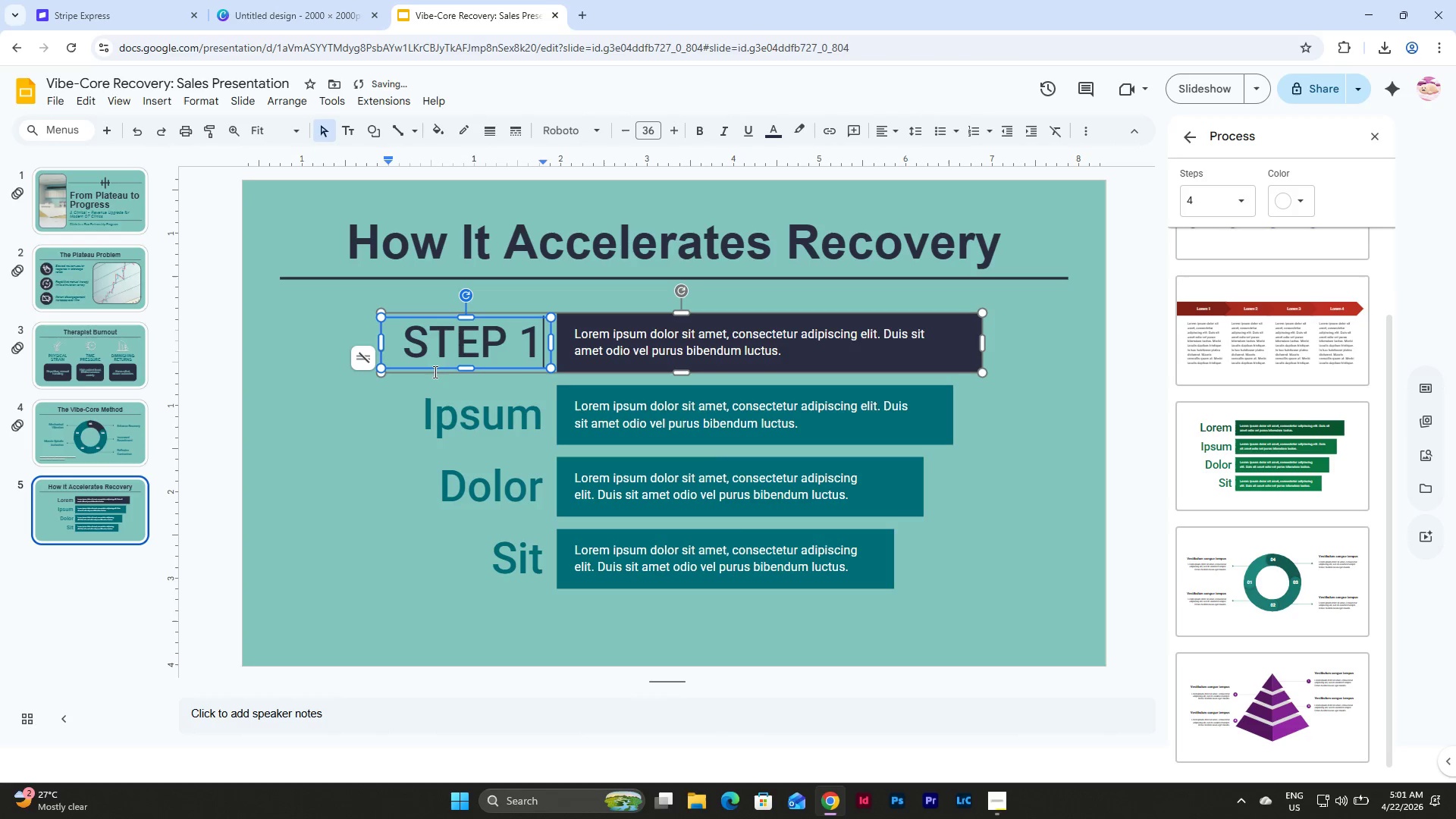 
left_click([472, 410])
 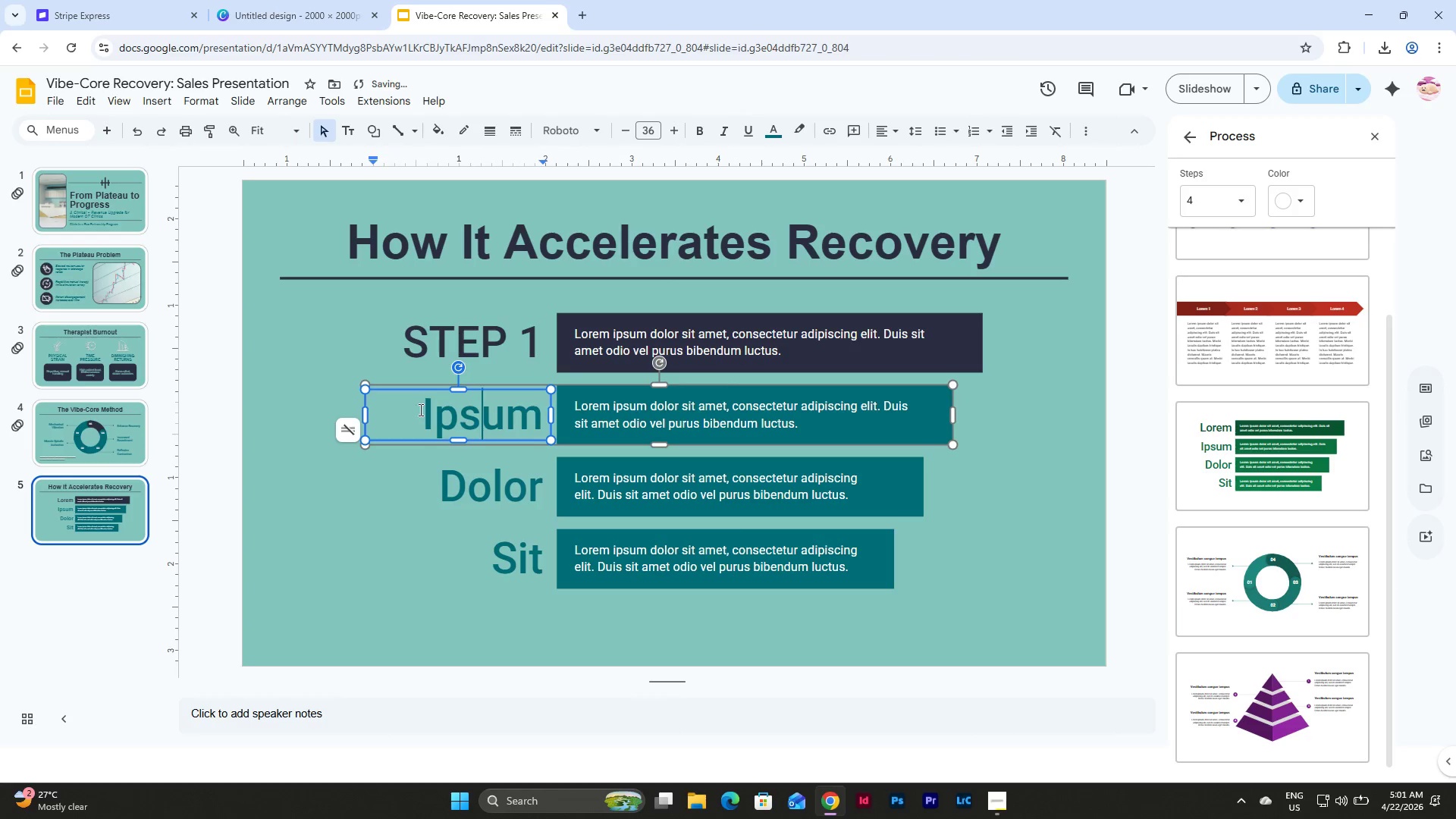 
left_click_drag(start_coordinate=[419, 410], to_coordinate=[544, 417])
 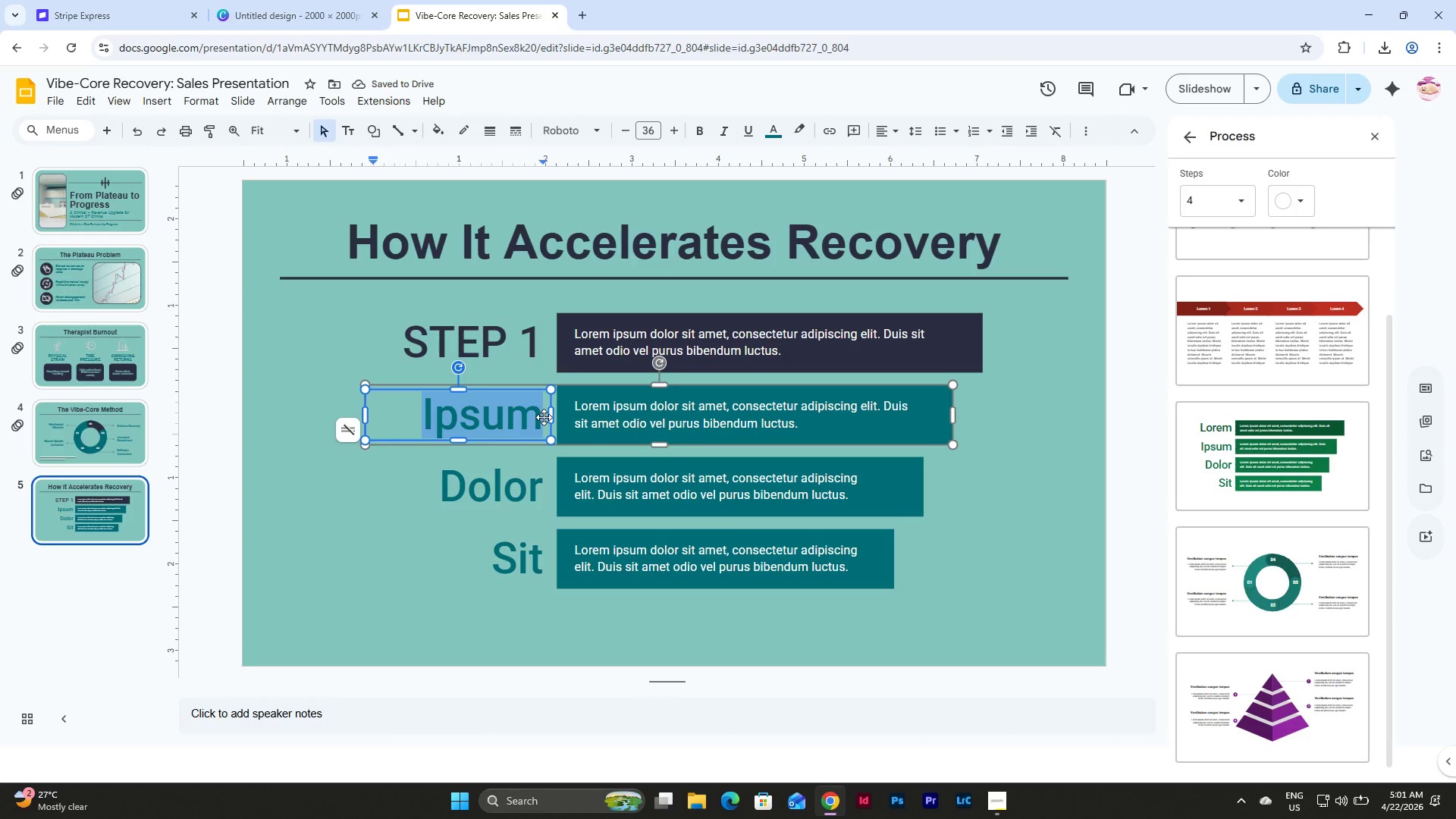 
type(STEP 2)
 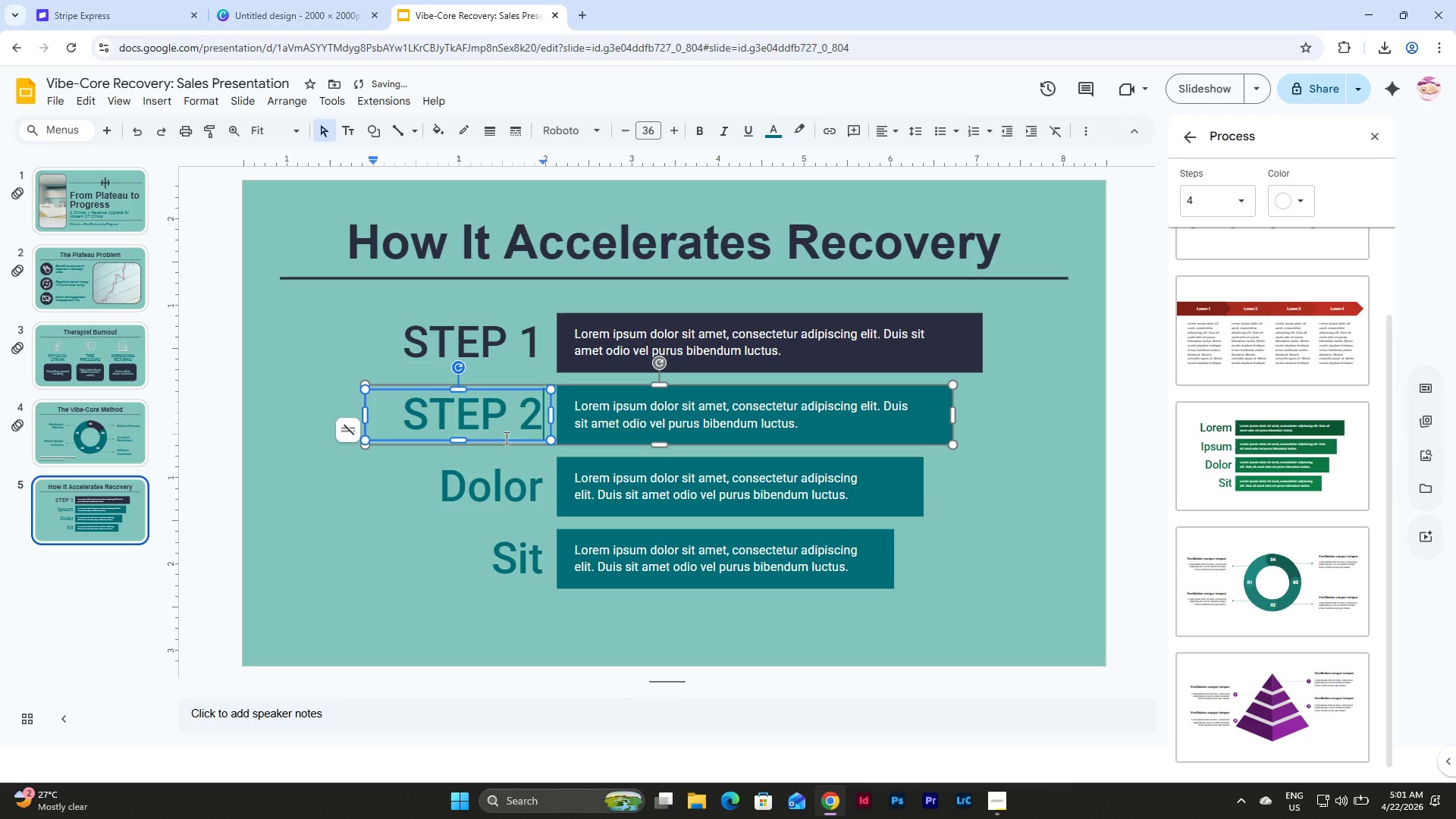 
left_click([482, 488])
 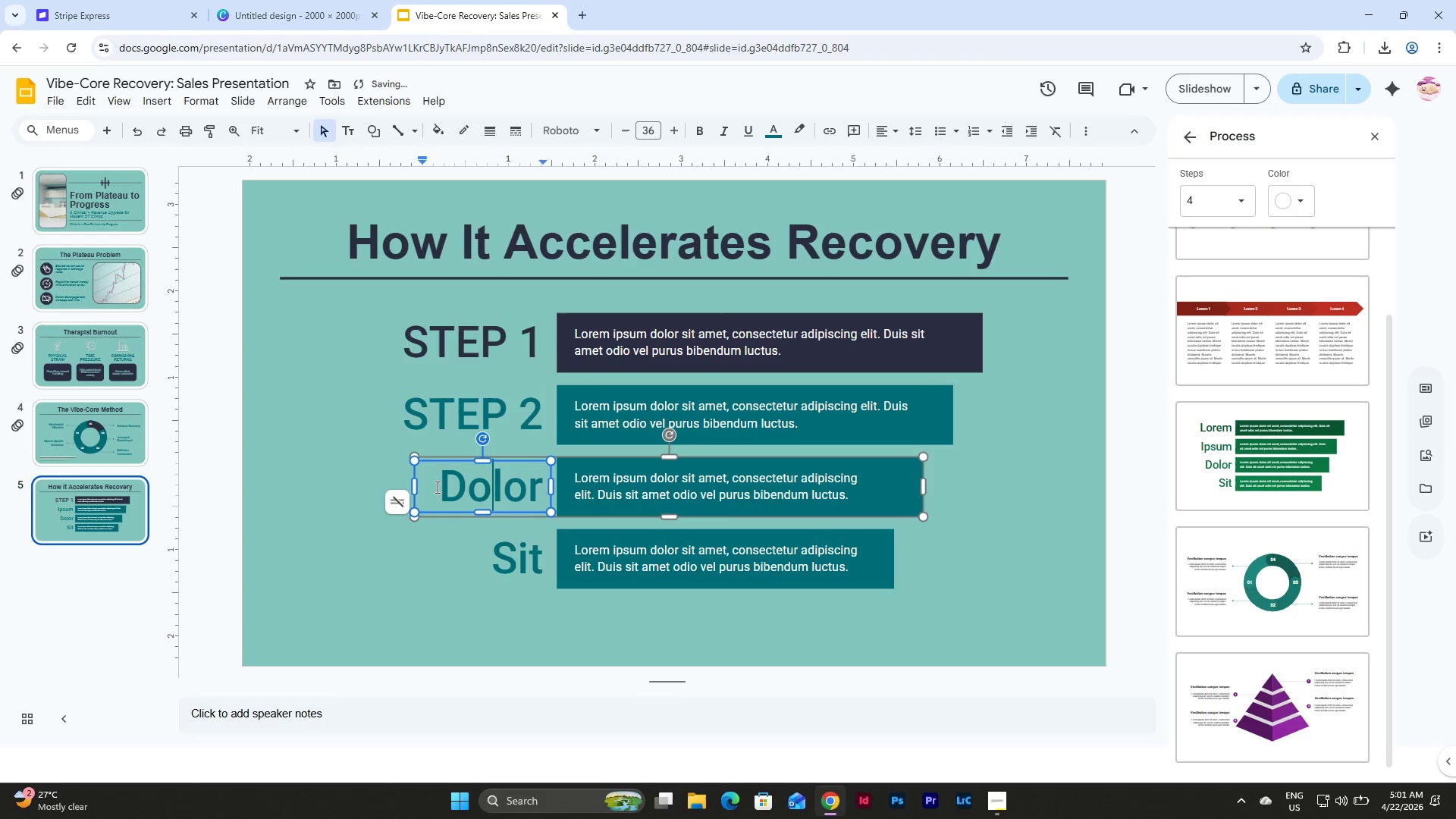 
left_click_drag(start_coordinate=[436, 487], to_coordinate=[547, 497])
 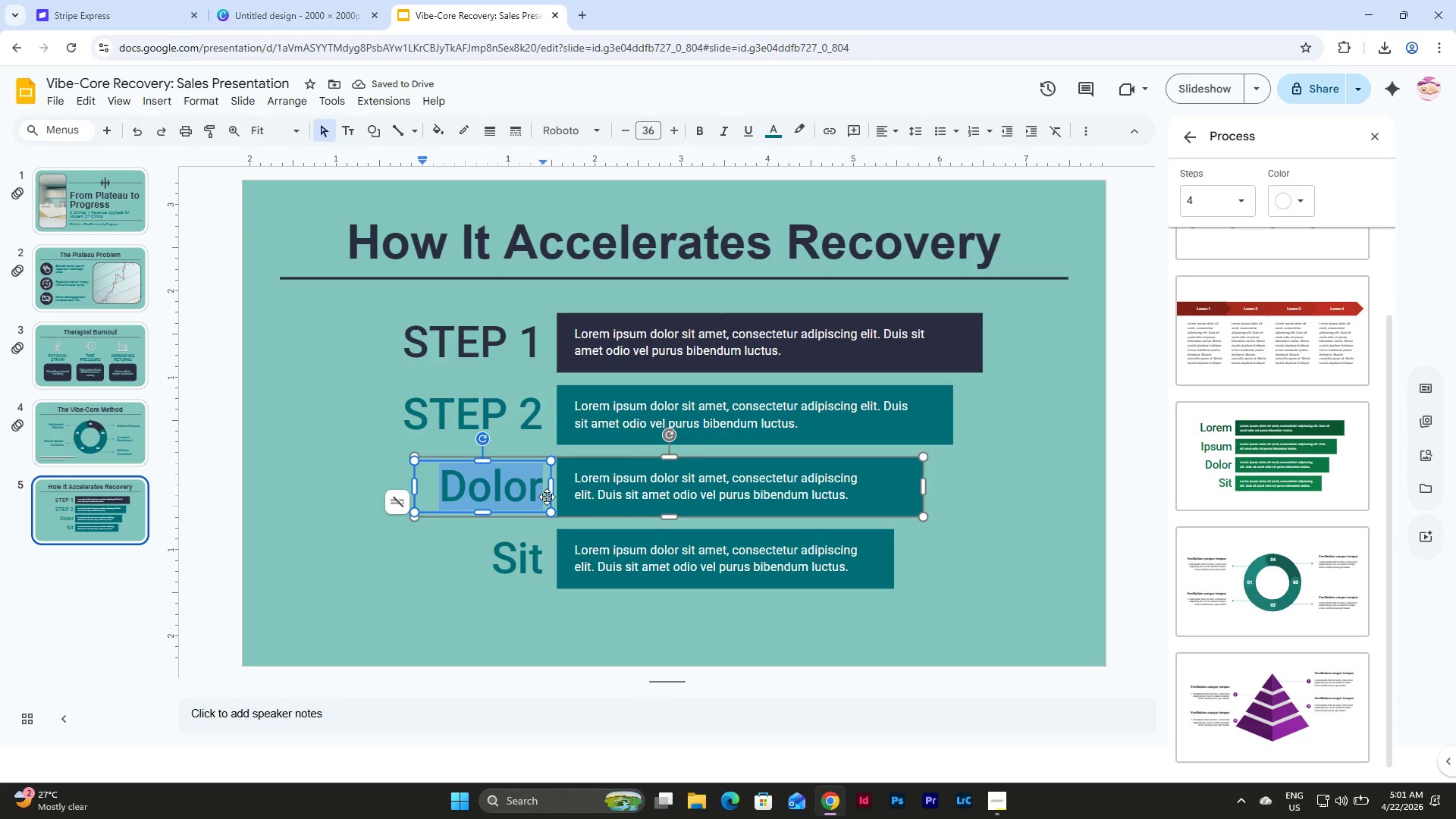 
type(STEP 3)
 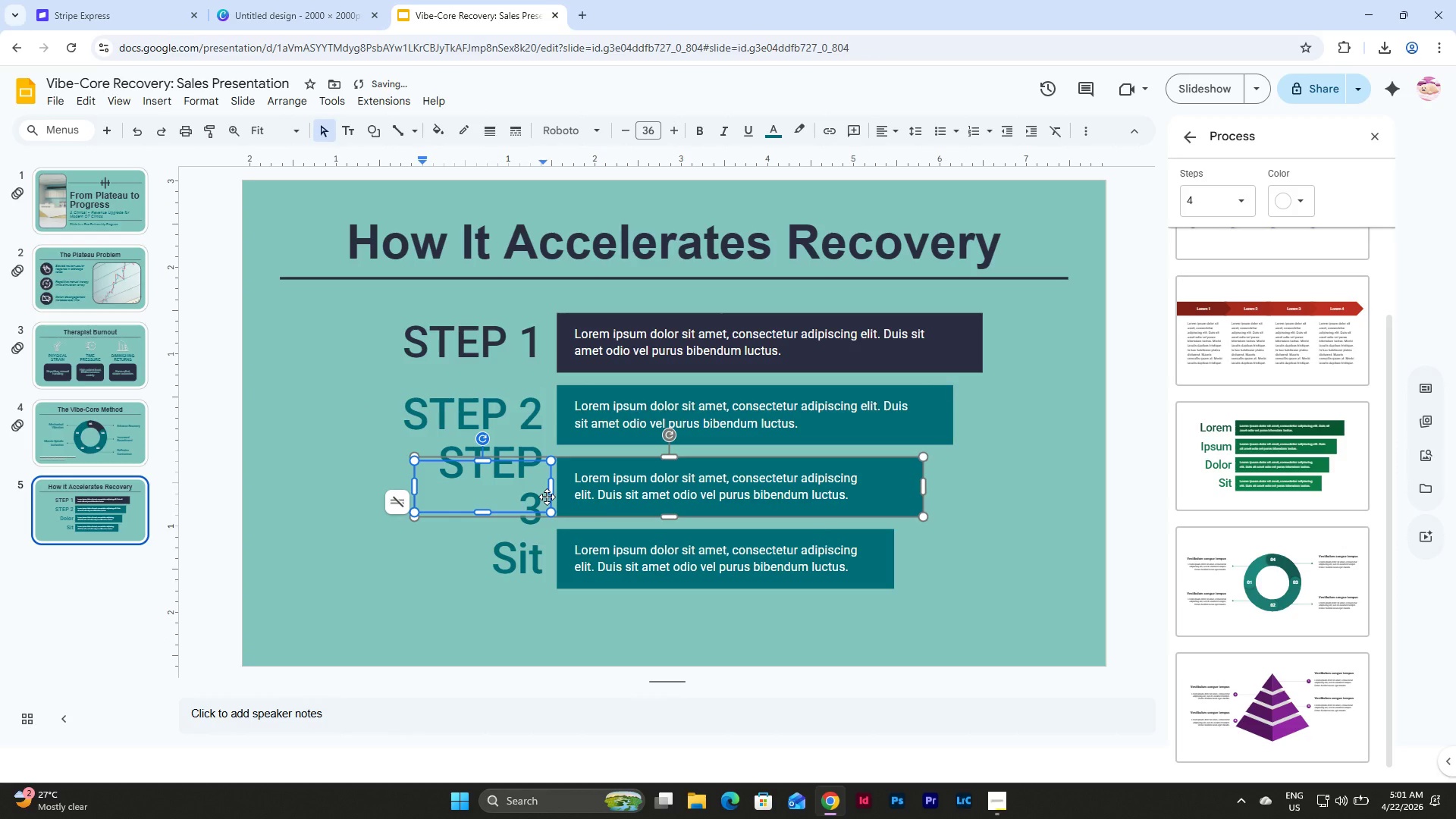 
key(Control+Z)
 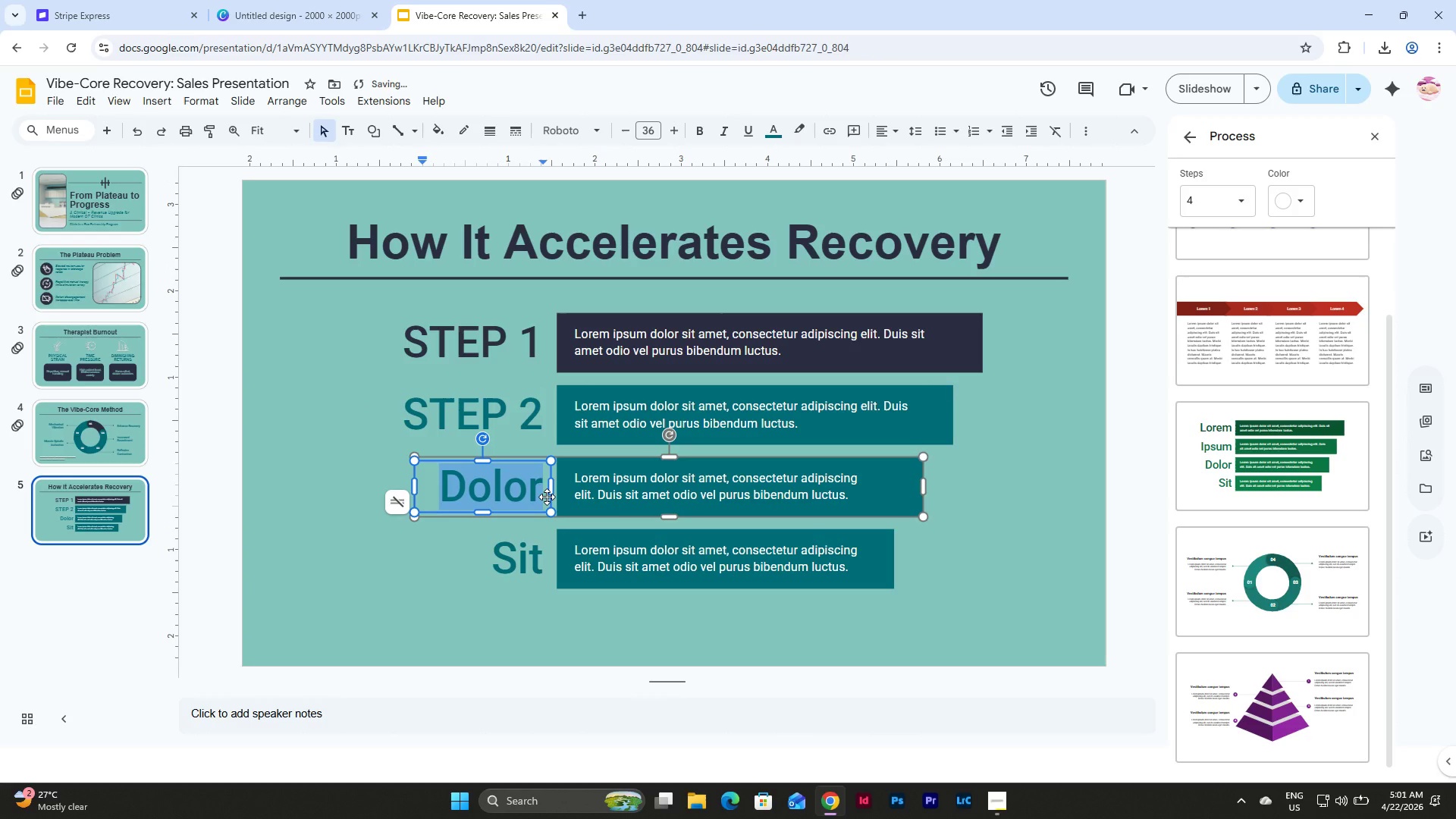 
key(3)
 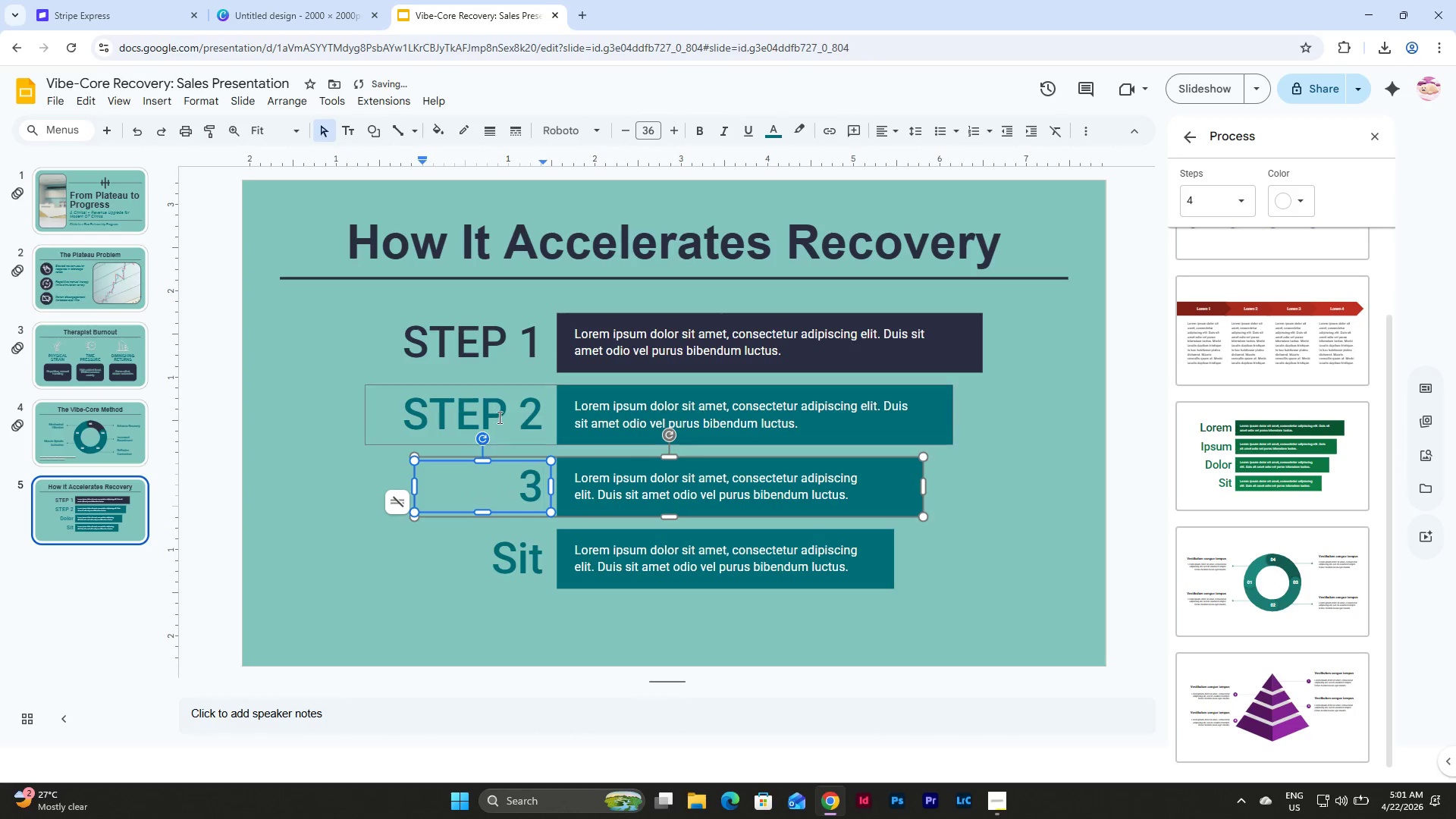 
left_click([498, 417])
 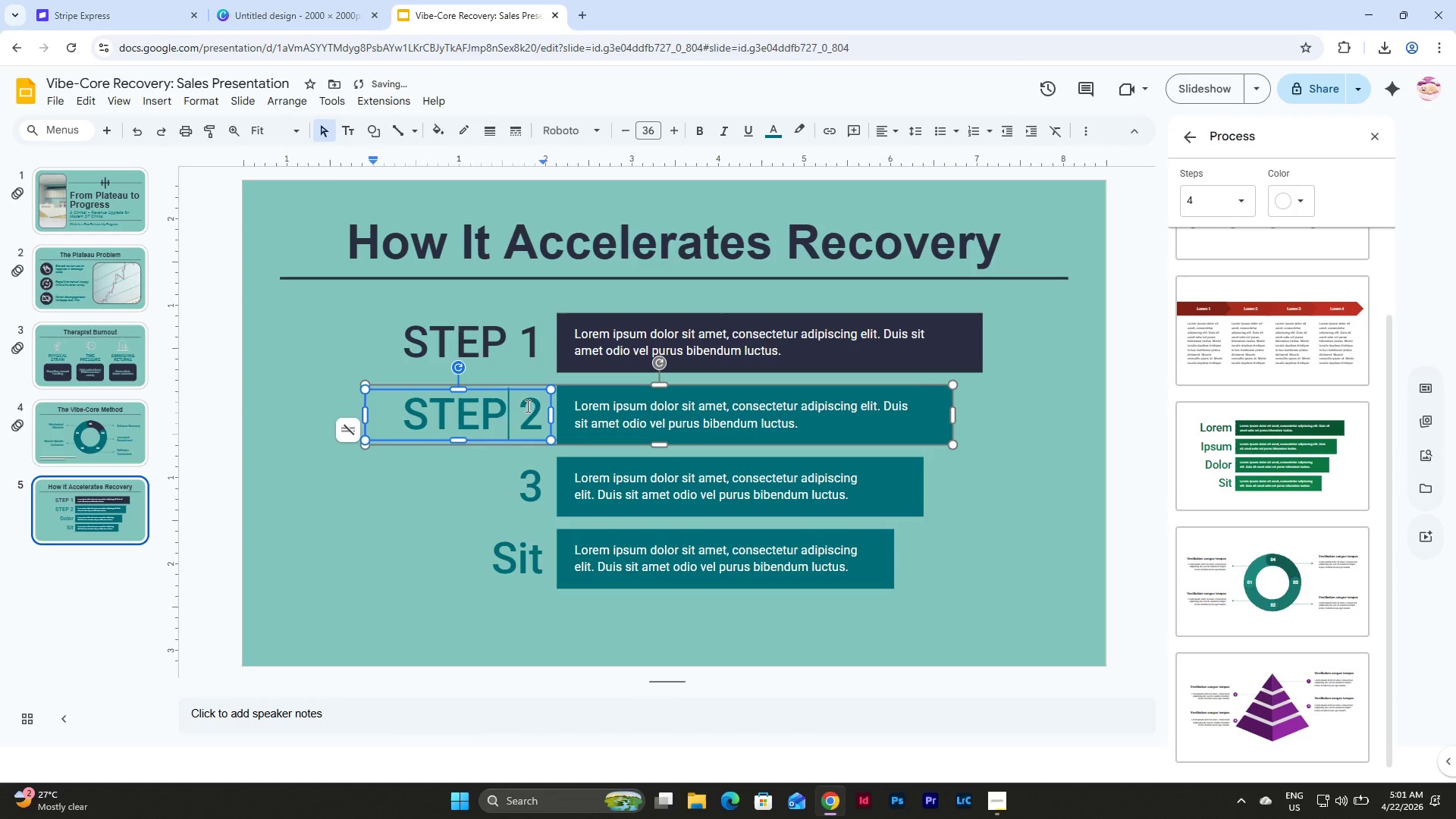 
left_click_drag(start_coordinate=[526, 406], to_coordinate=[410, 403])
 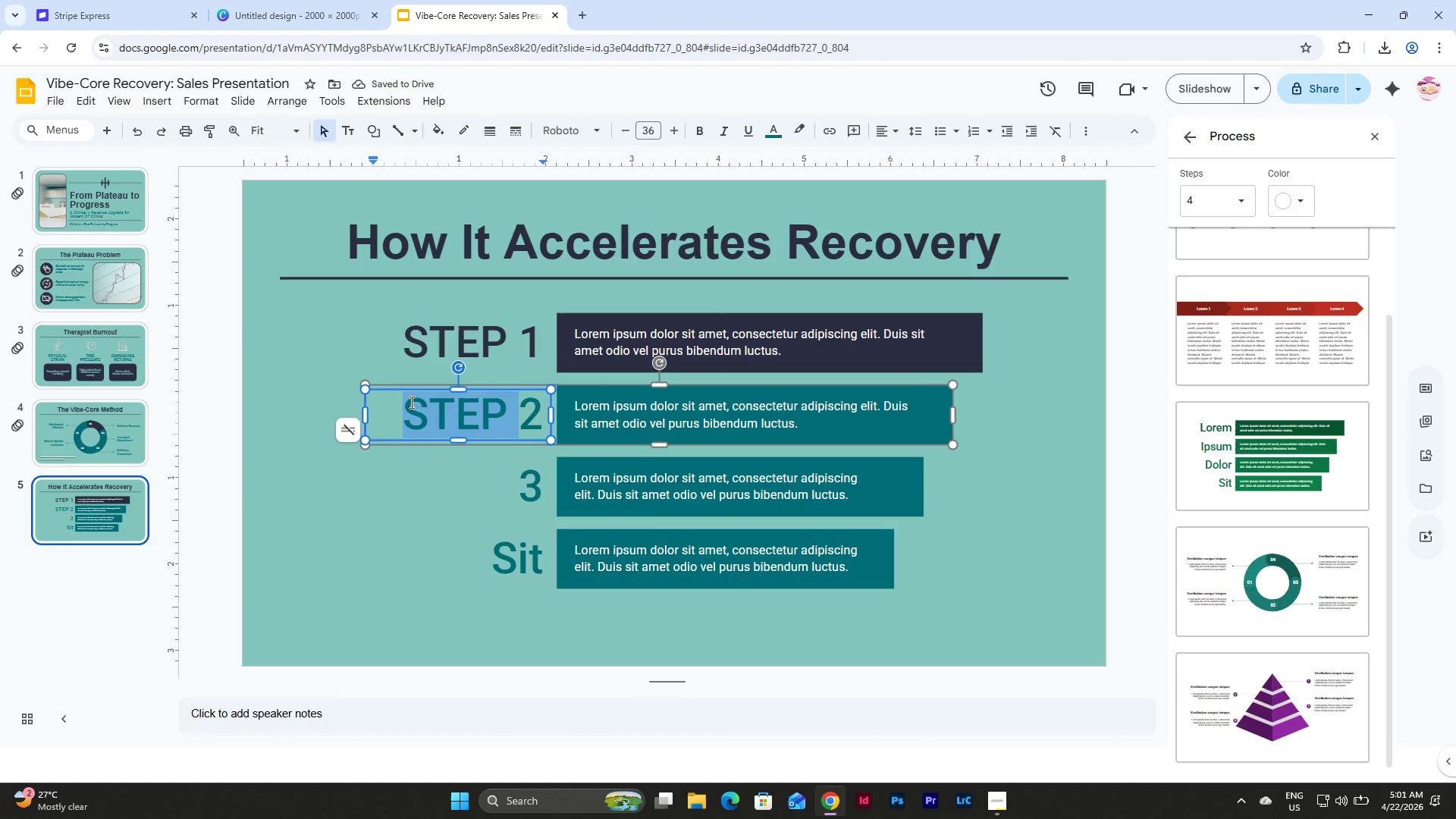 
key(Backspace)
 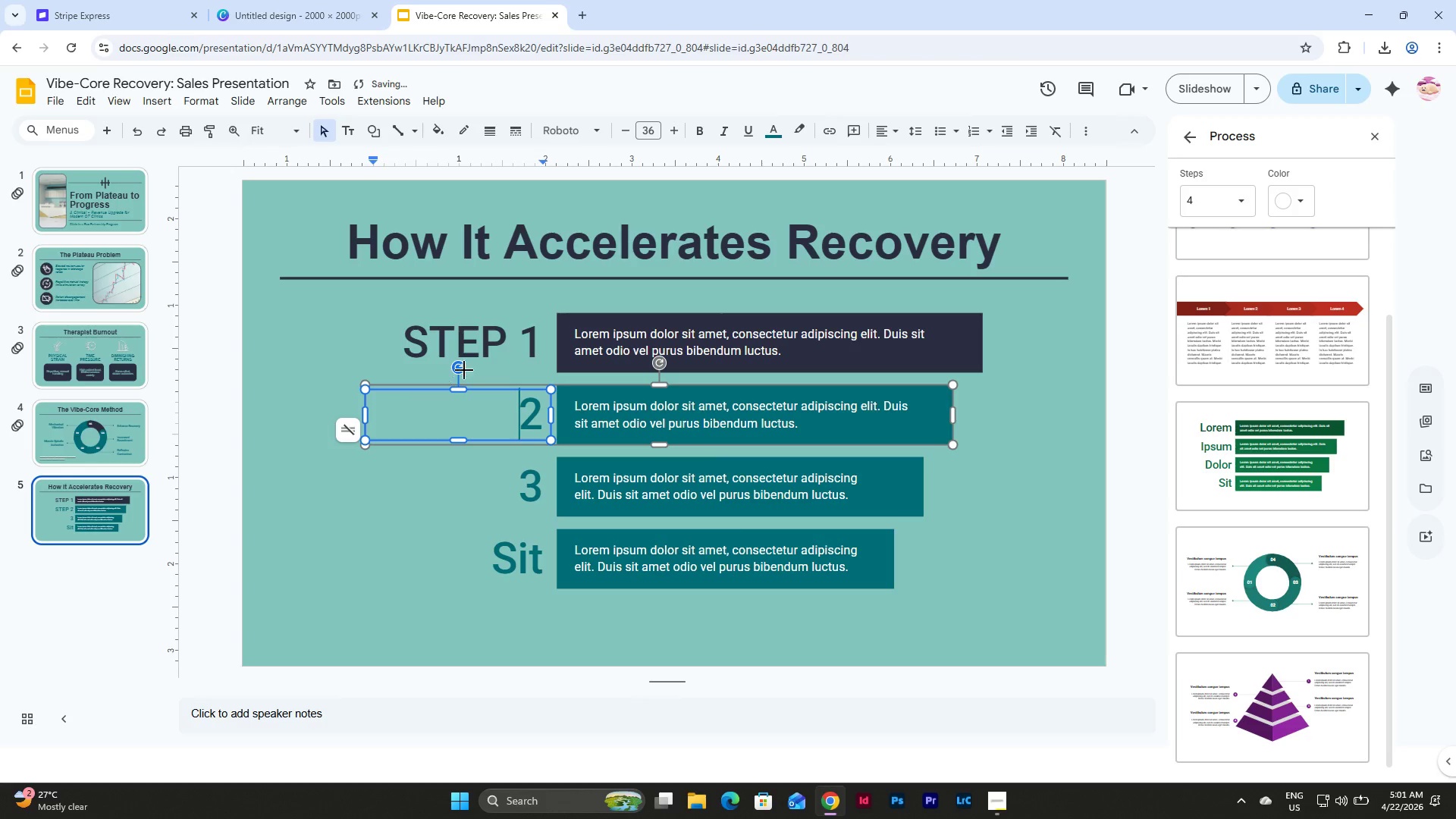 
left_click([492, 331])
 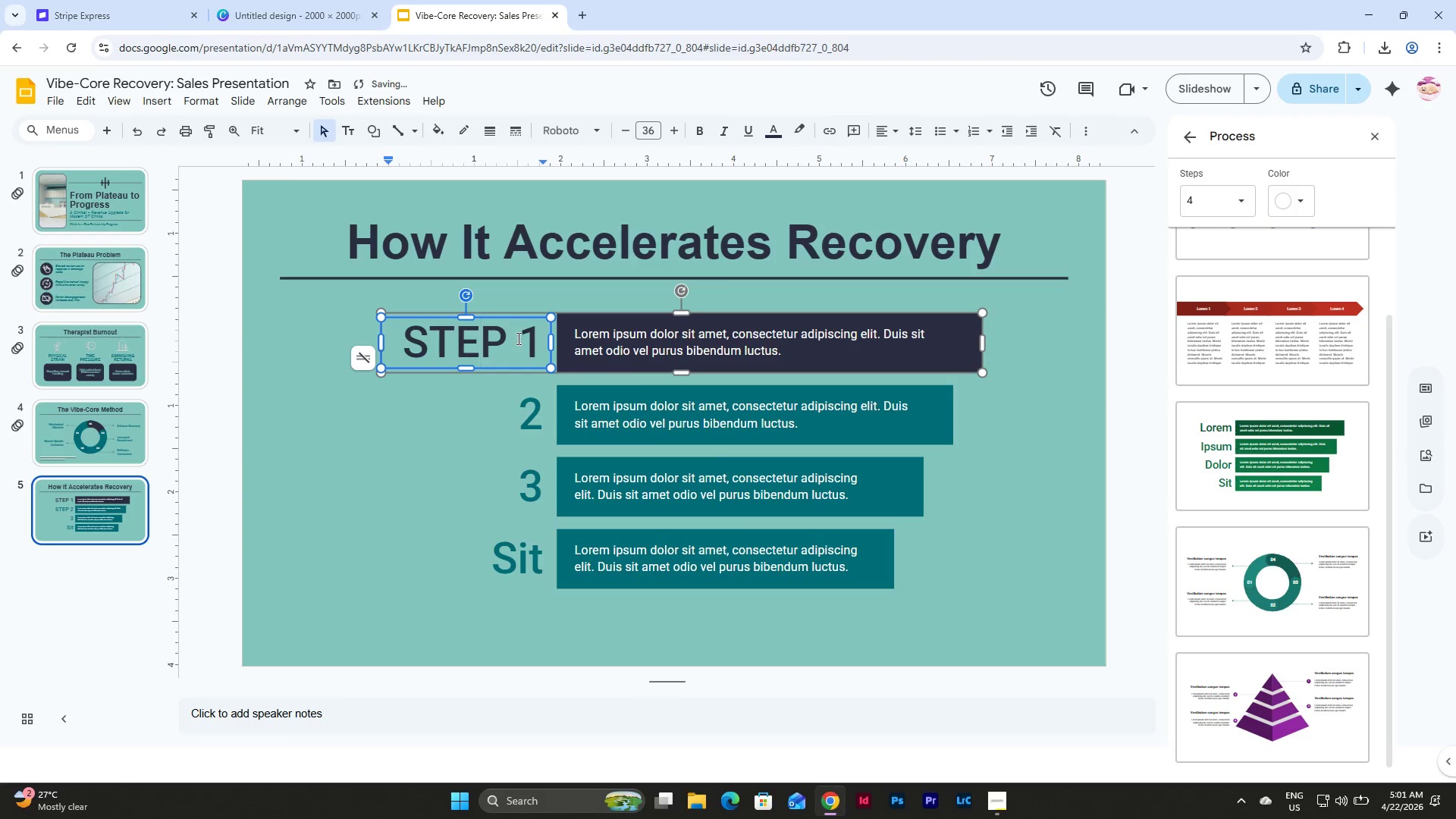 
left_click_drag(start_coordinate=[522, 339], to_coordinate=[390, 330])
 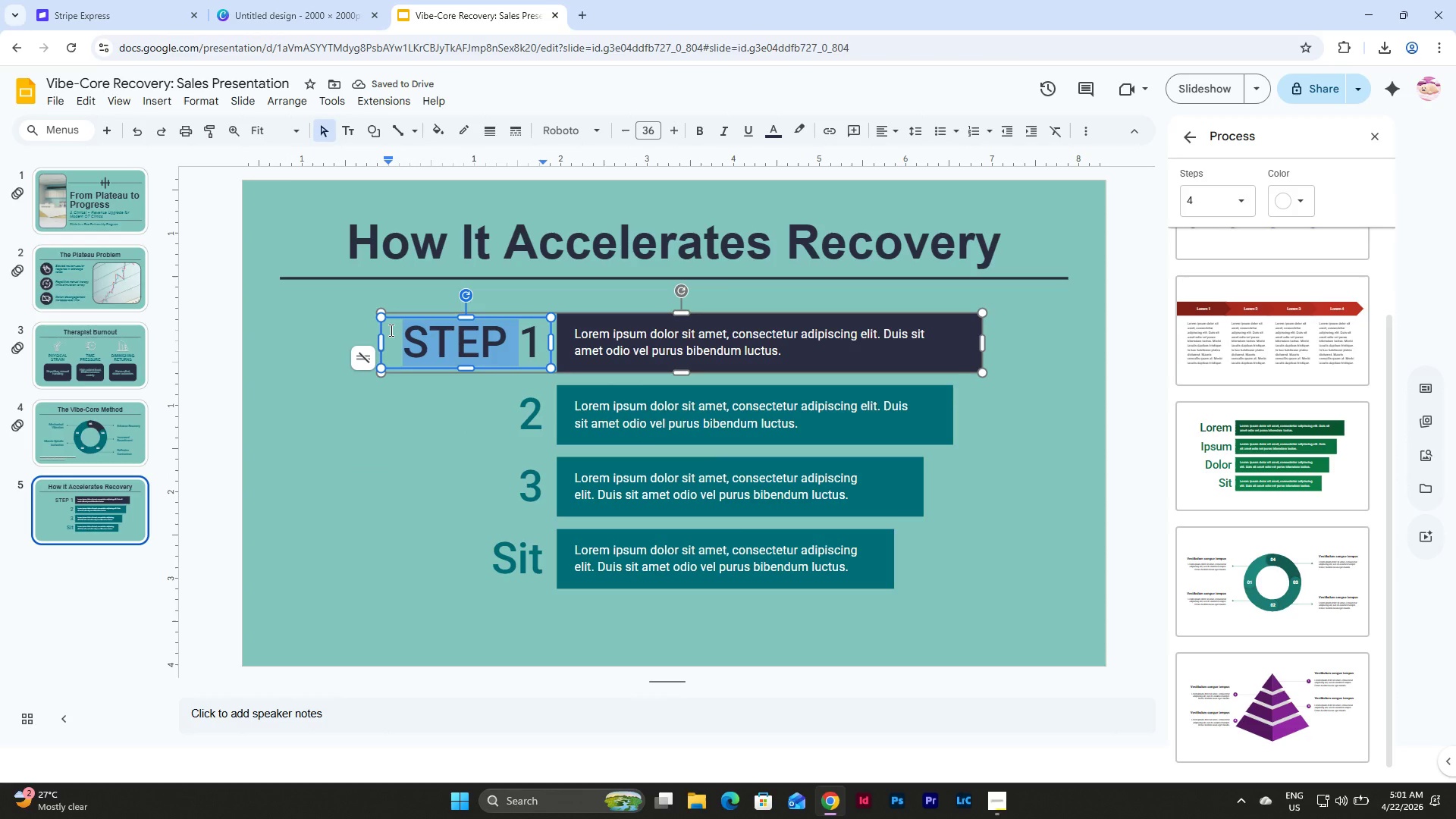 
type(Step )
 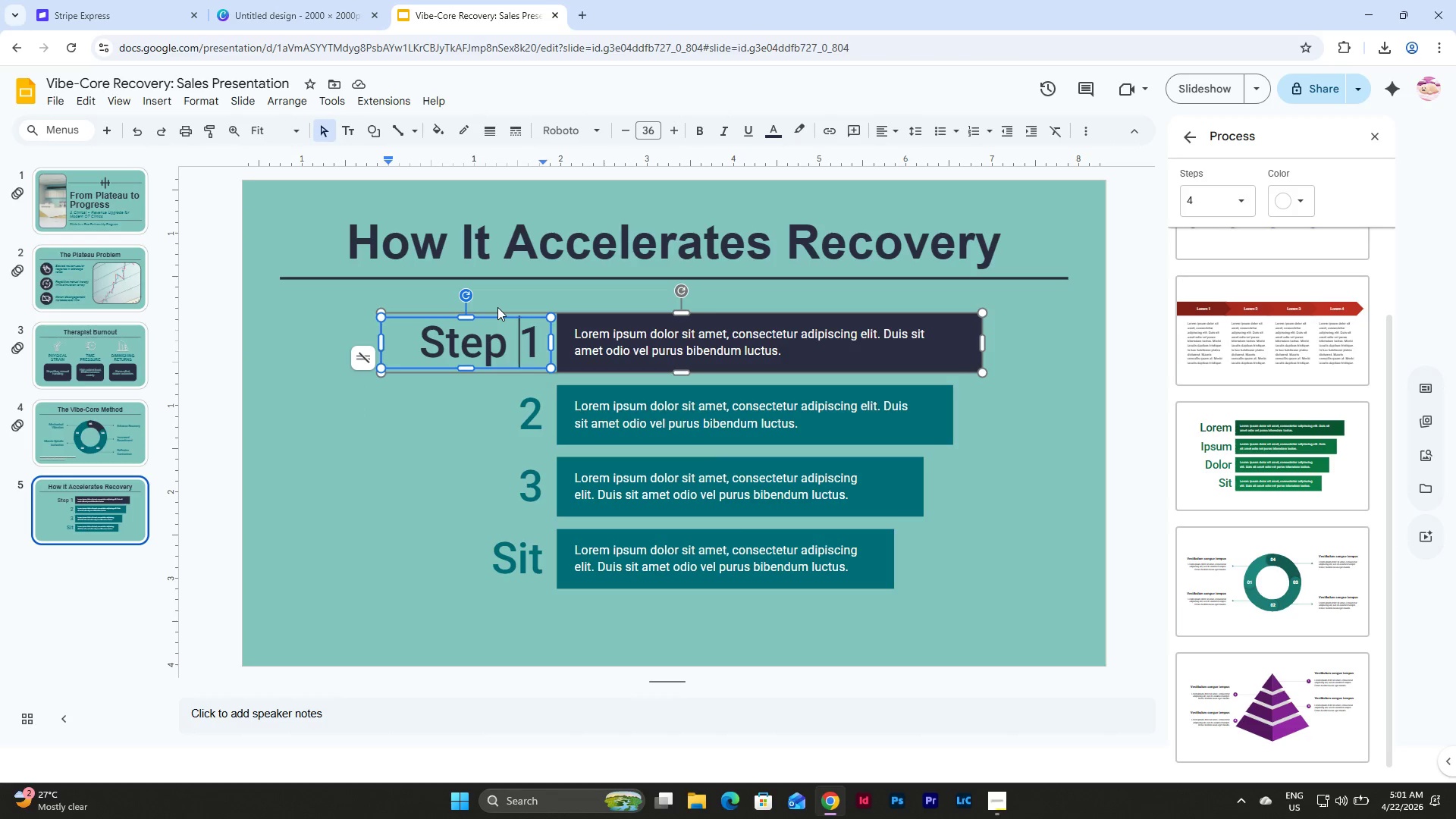 
wait(7.7)
 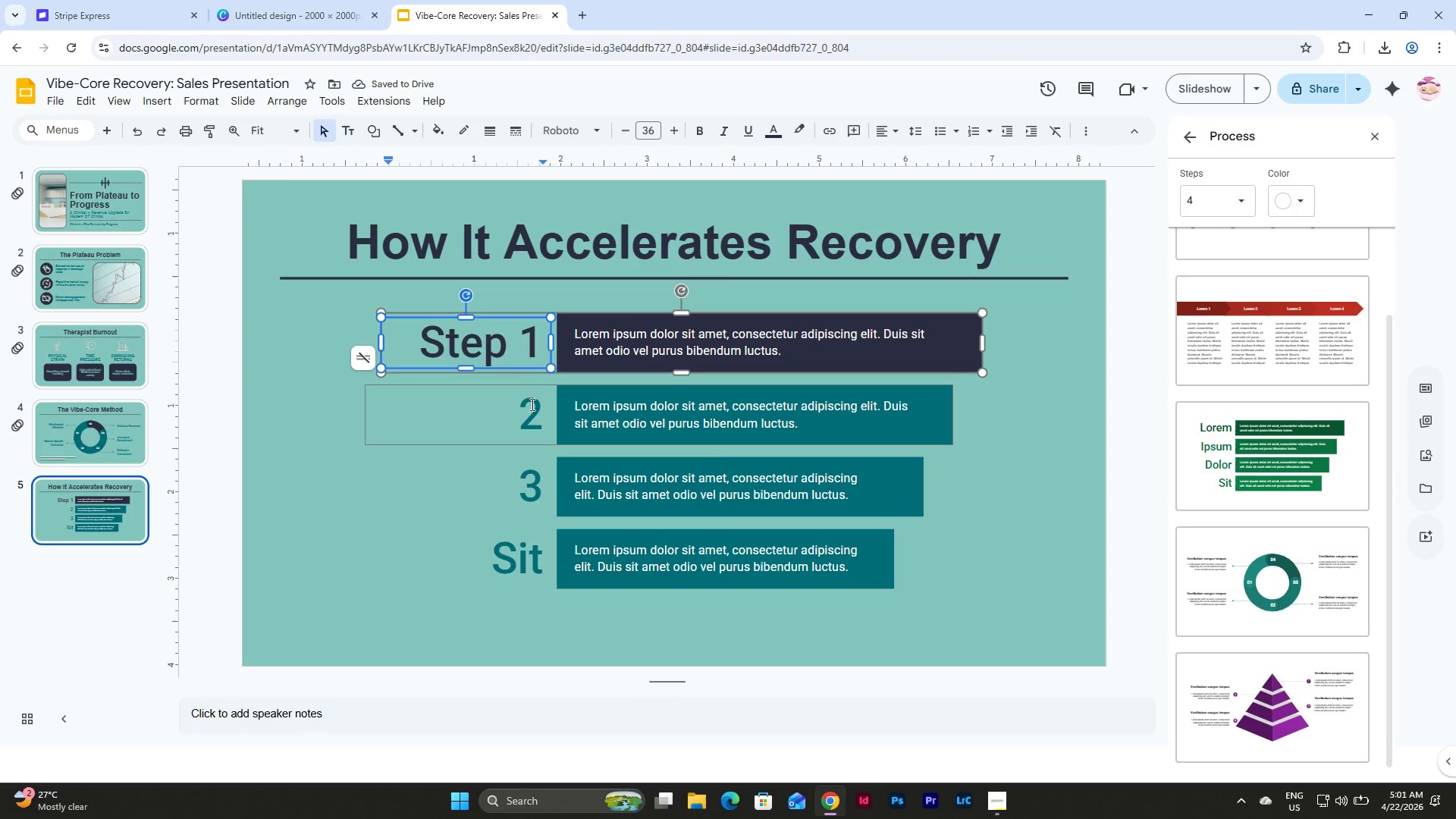 
left_click_drag(start_coordinate=[421, 342], to_coordinate=[539, 352])
 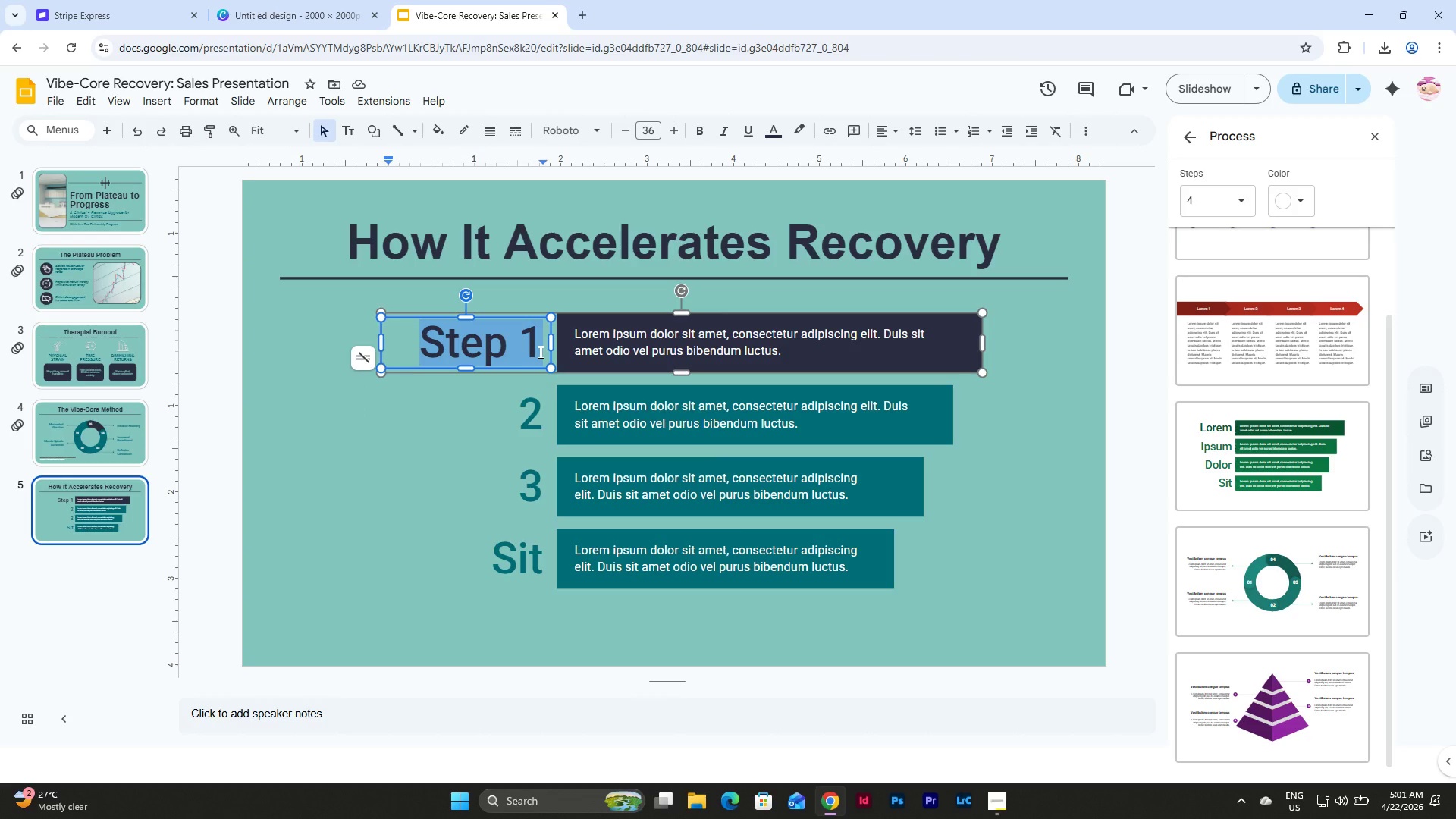 
key(1)
 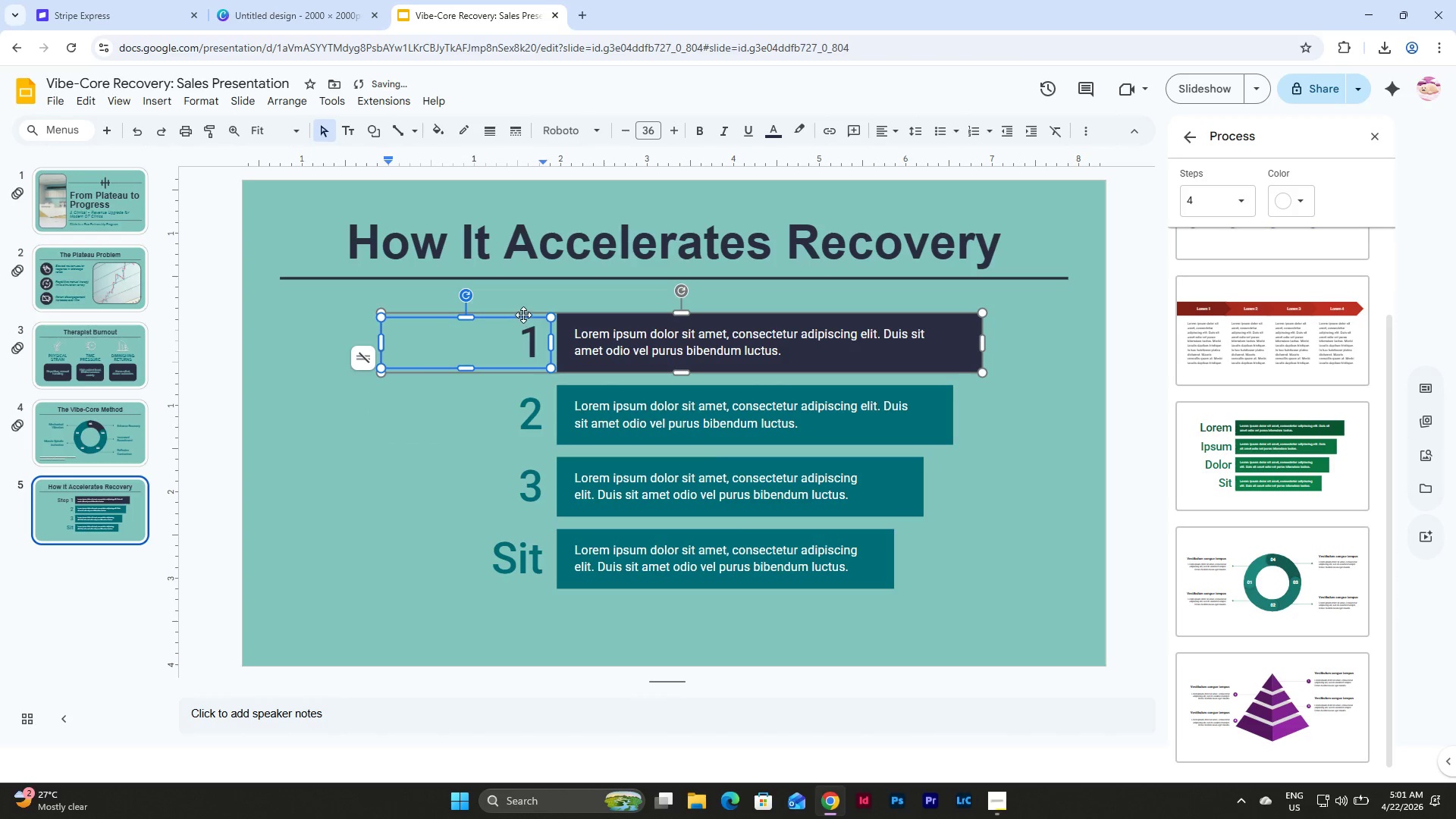 
left_click([523, 318])
 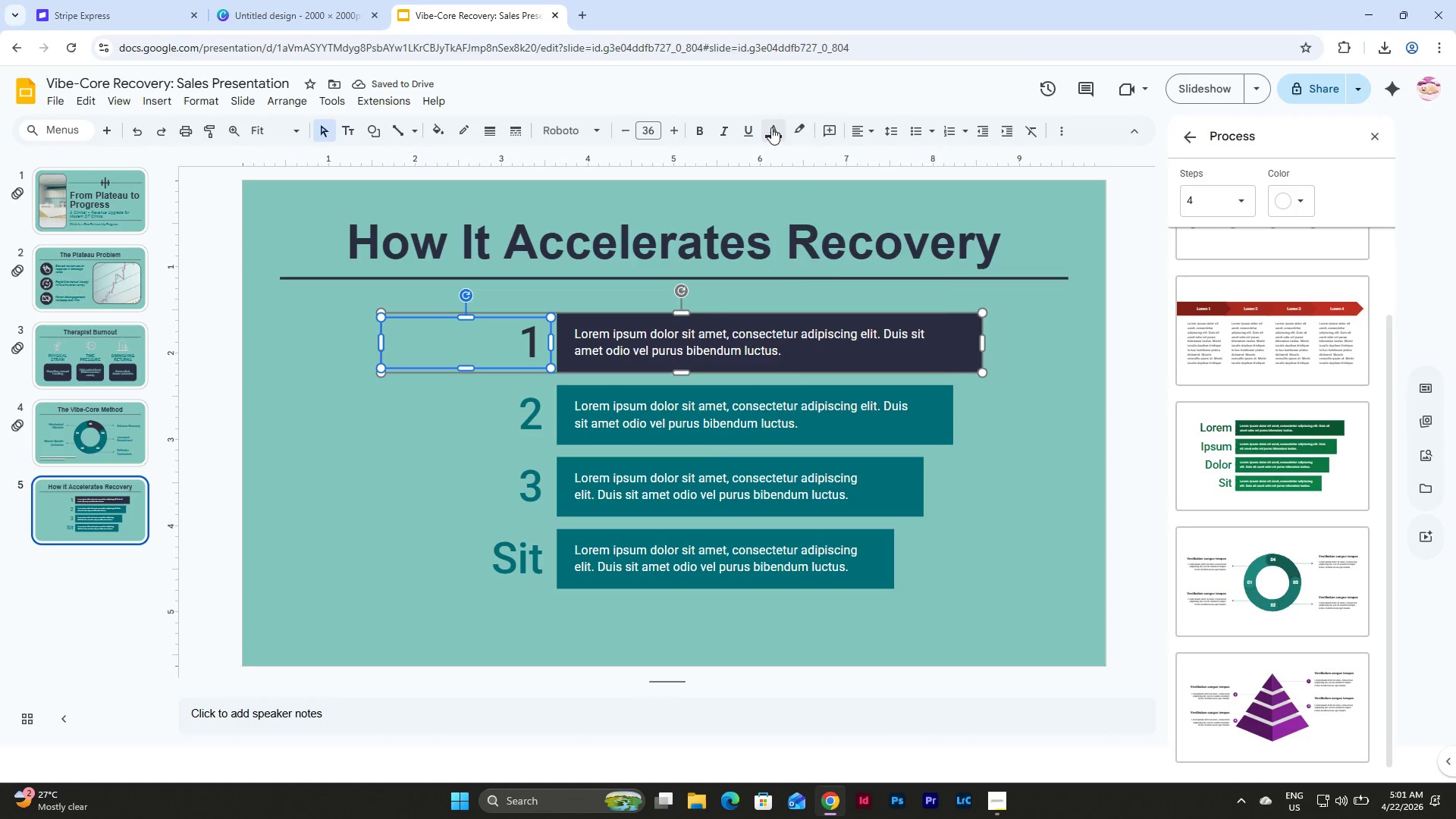 
left_click([770, 129])
 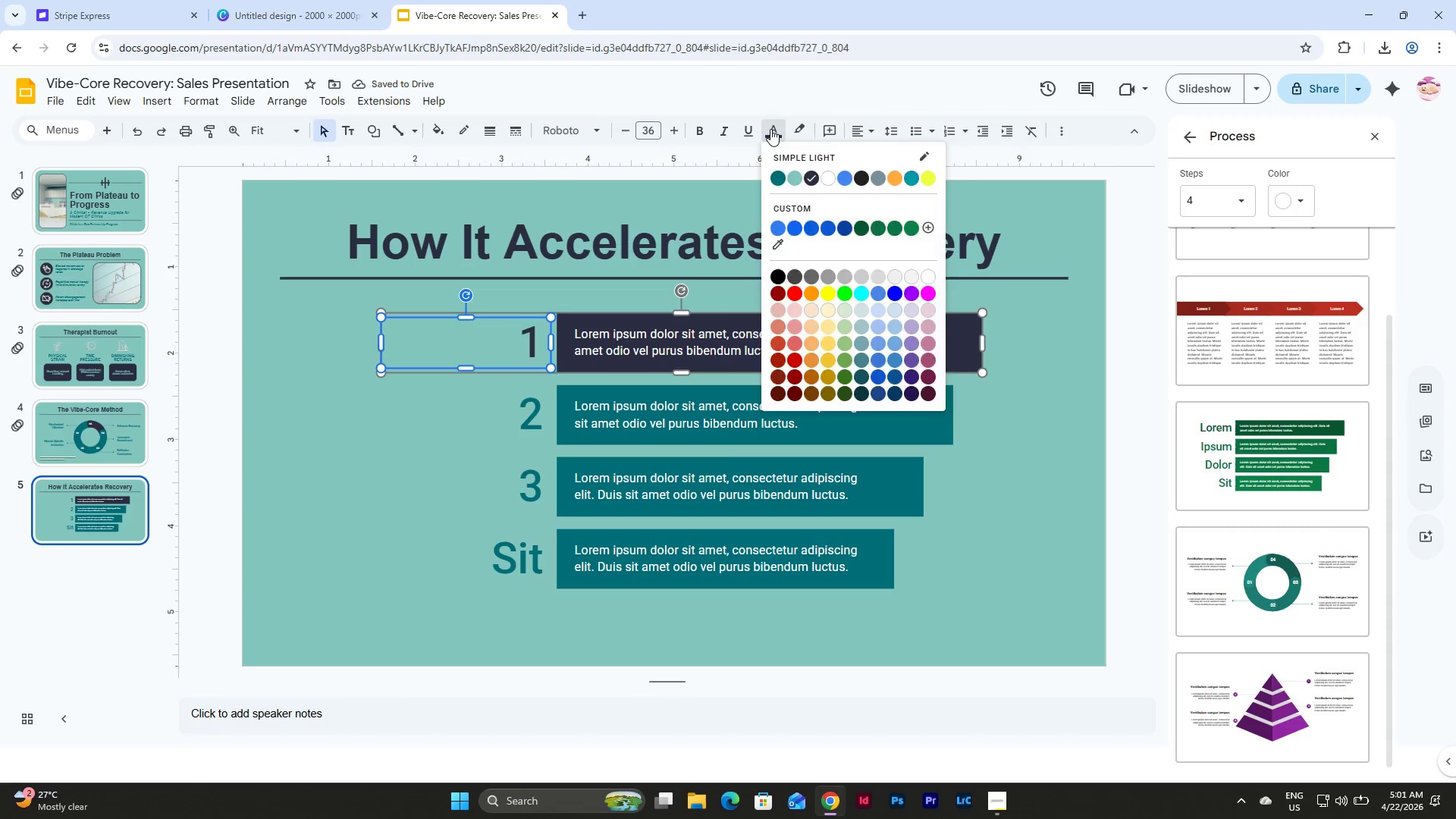 
left_click([770, 129])
 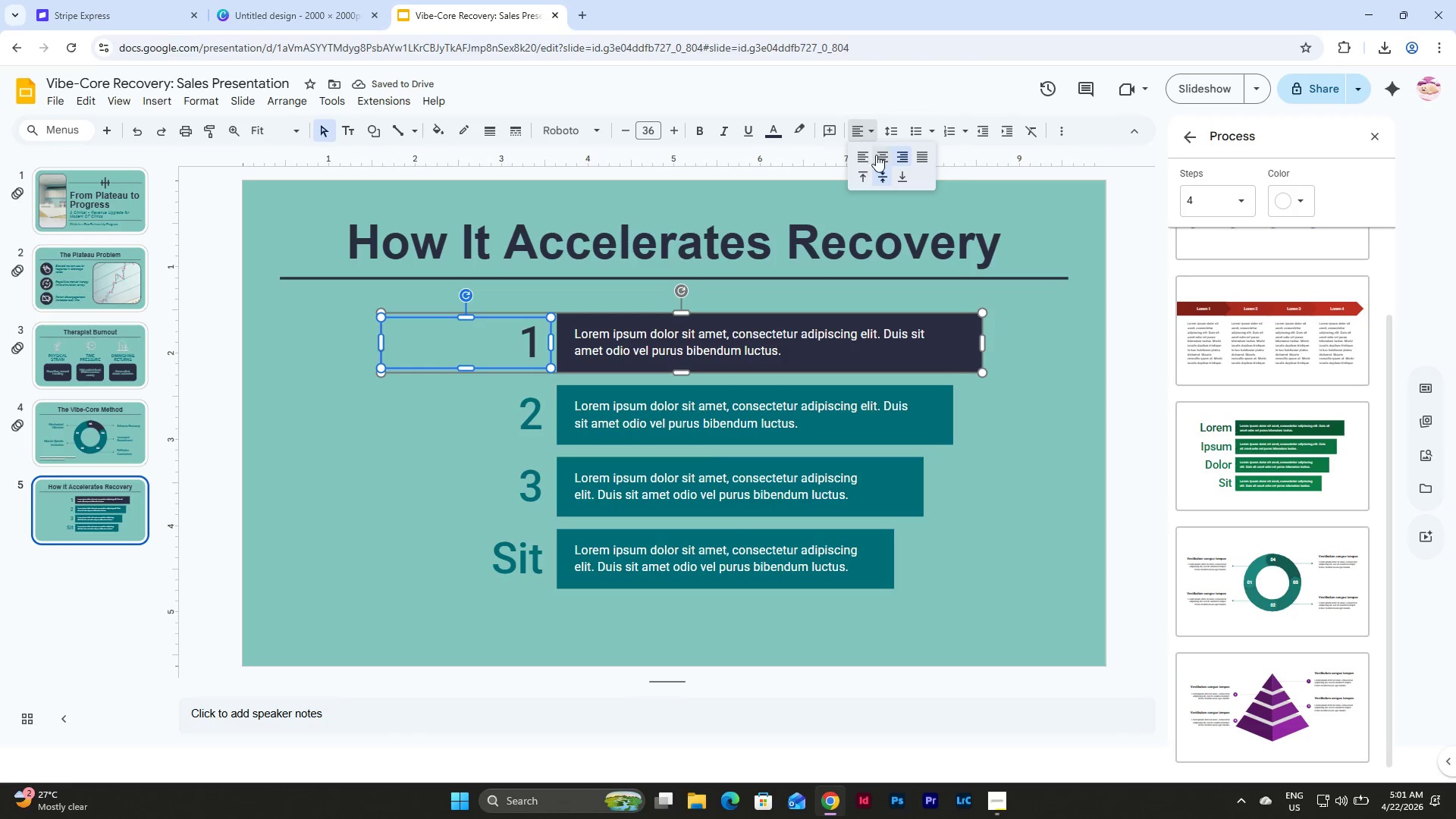 
left_click([883, 155])
 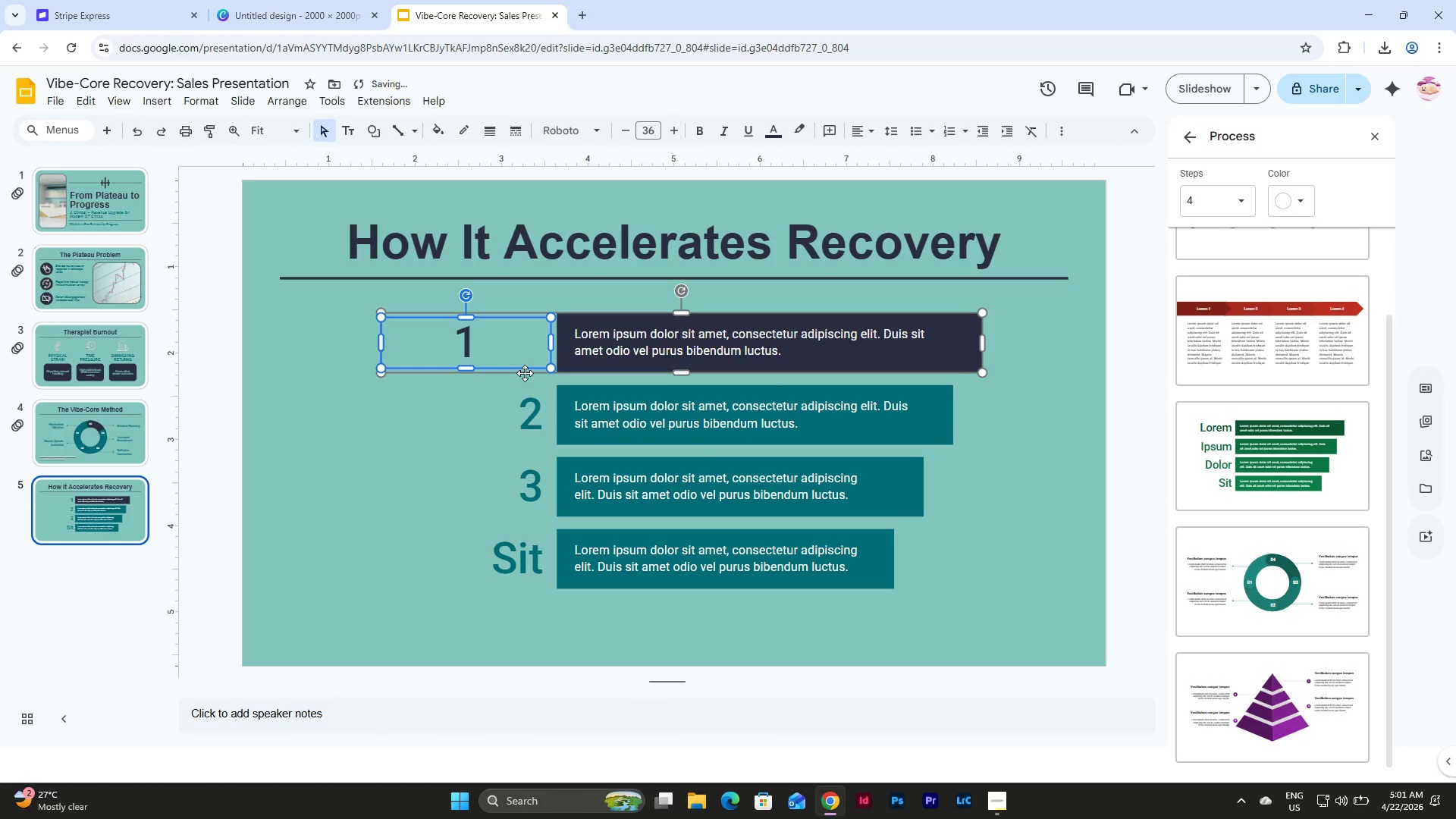 
left_click([523, 387])
 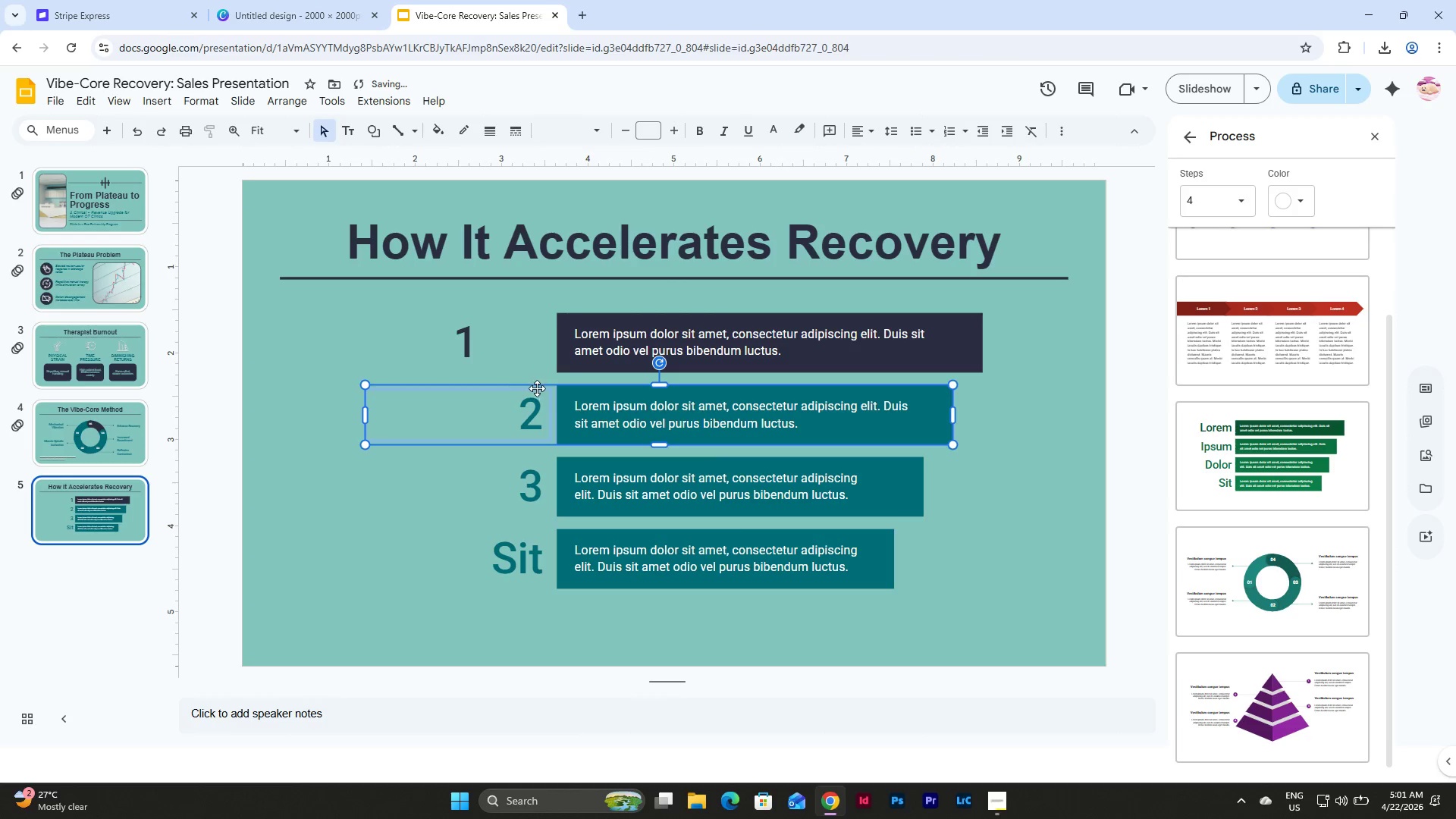 
left_click([537, 388])
 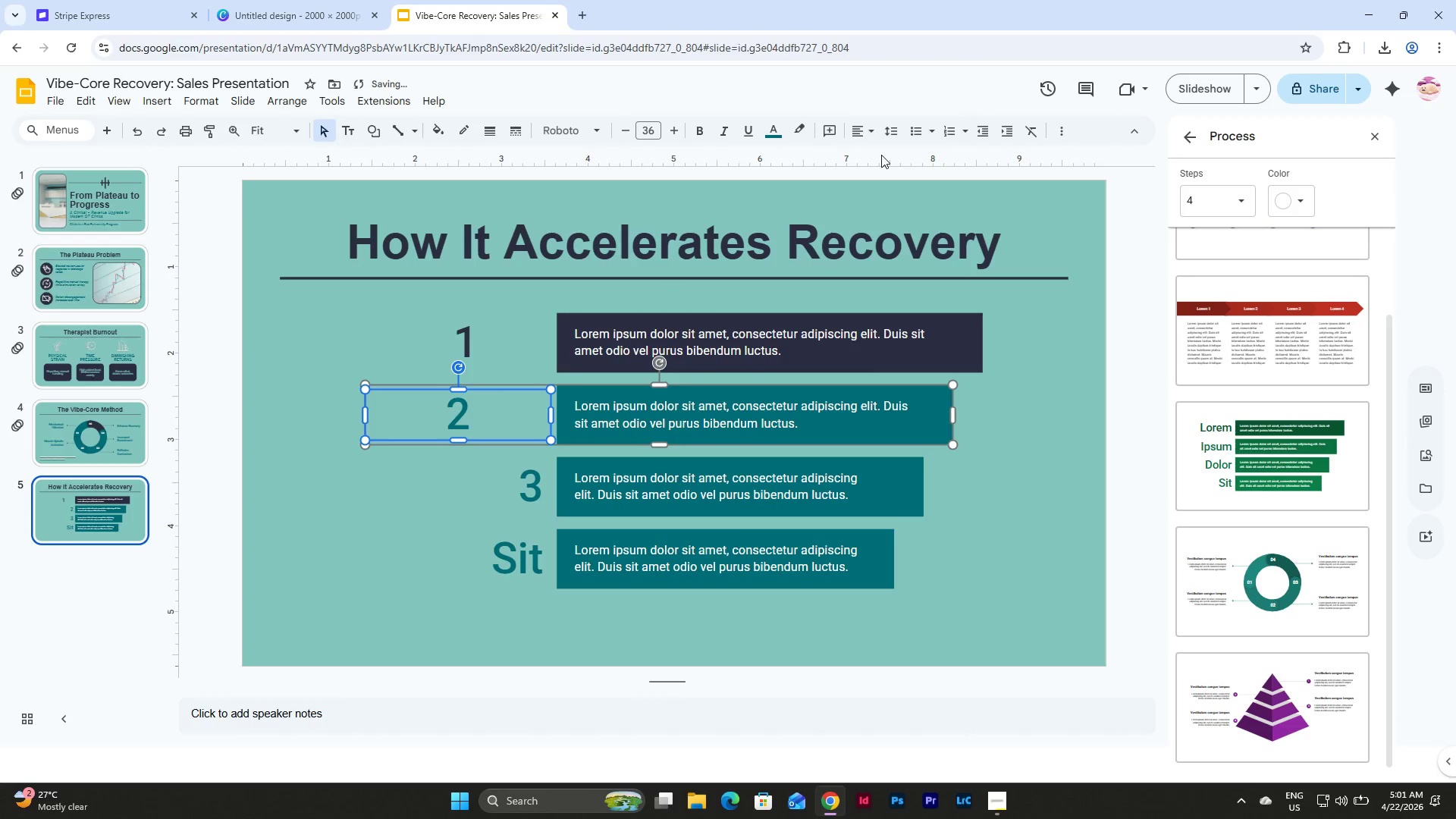 
left_click([530, 475])
 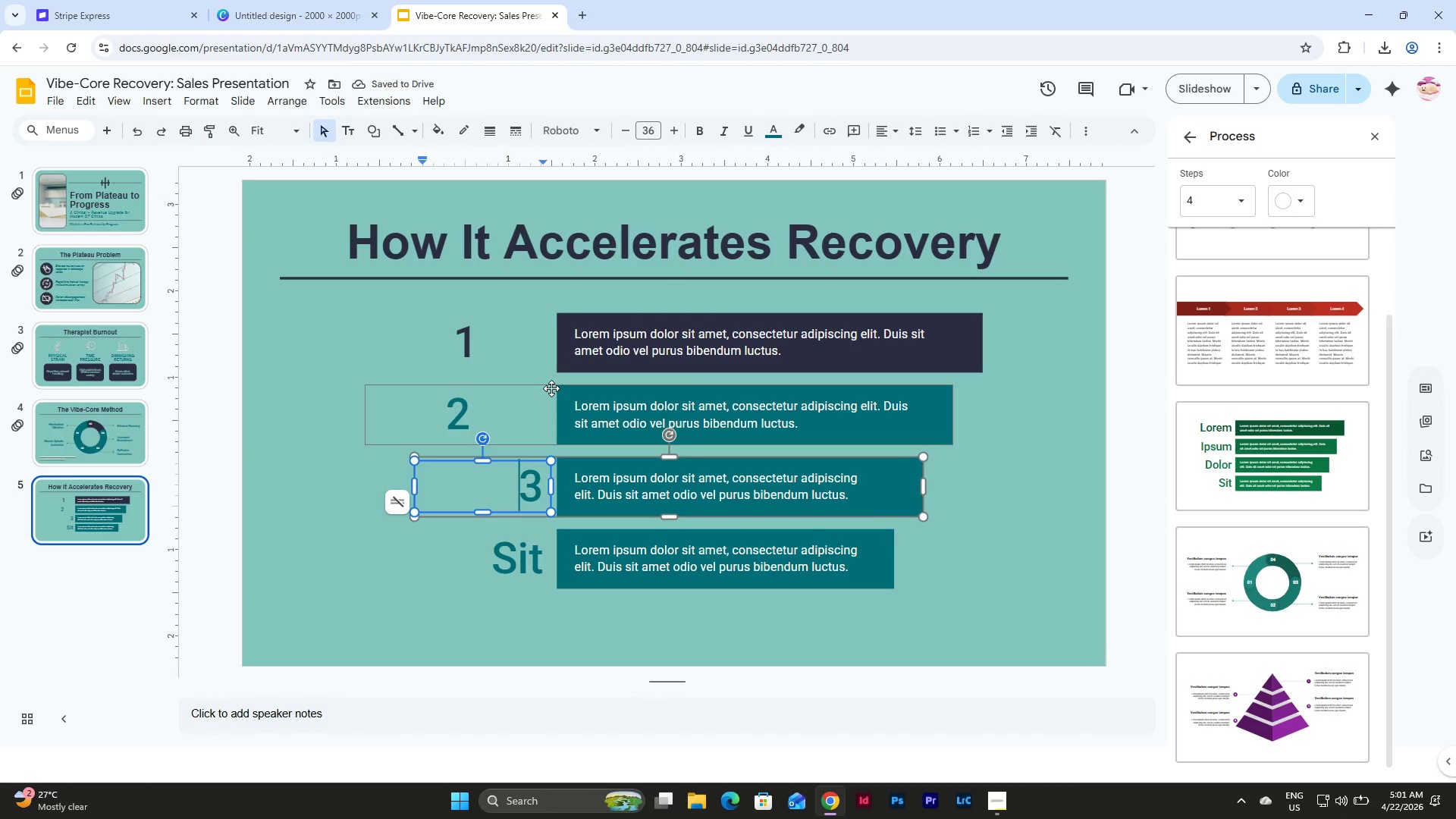 
key(Control+Z)
 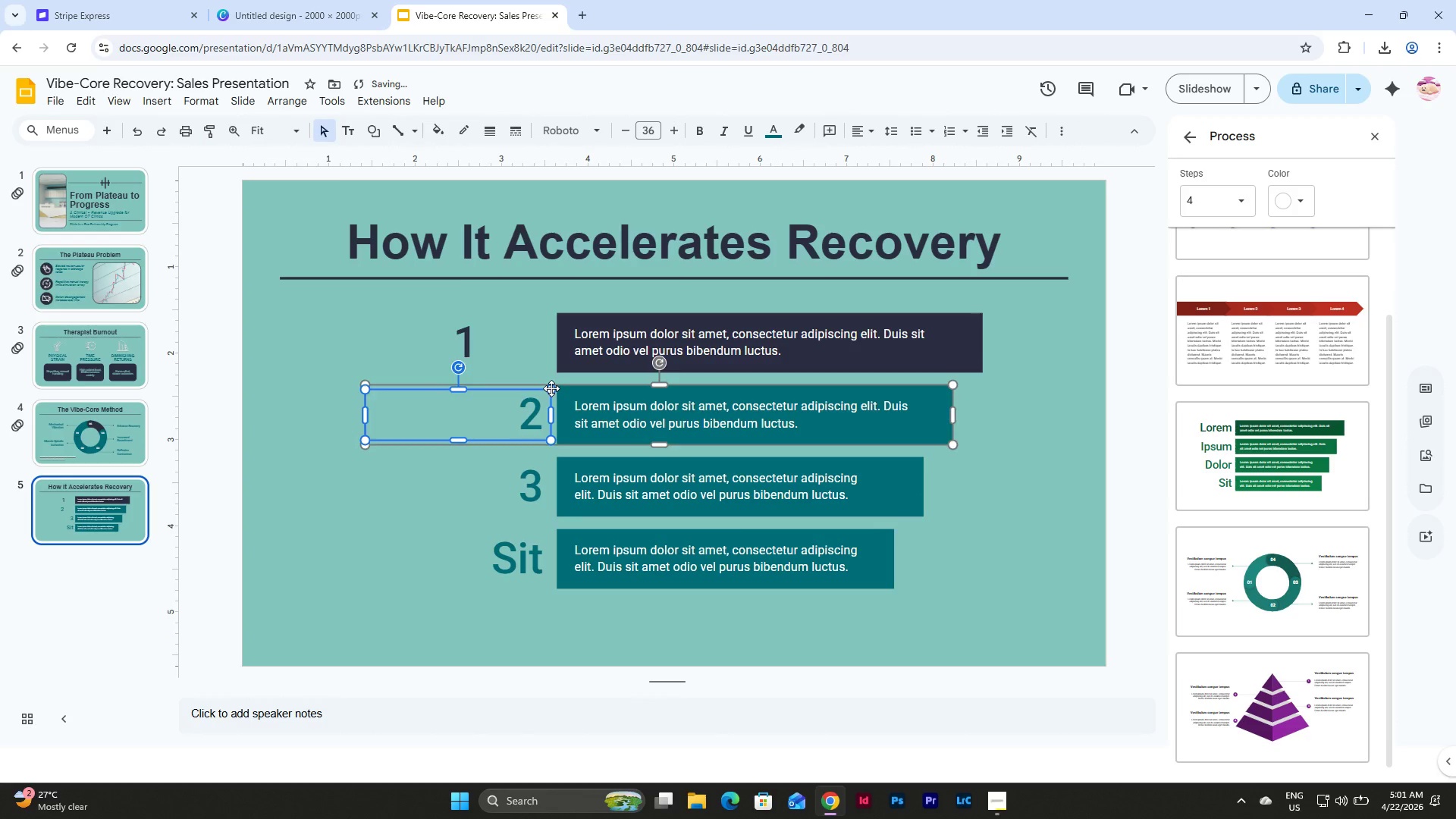 
key(Control+Z)
 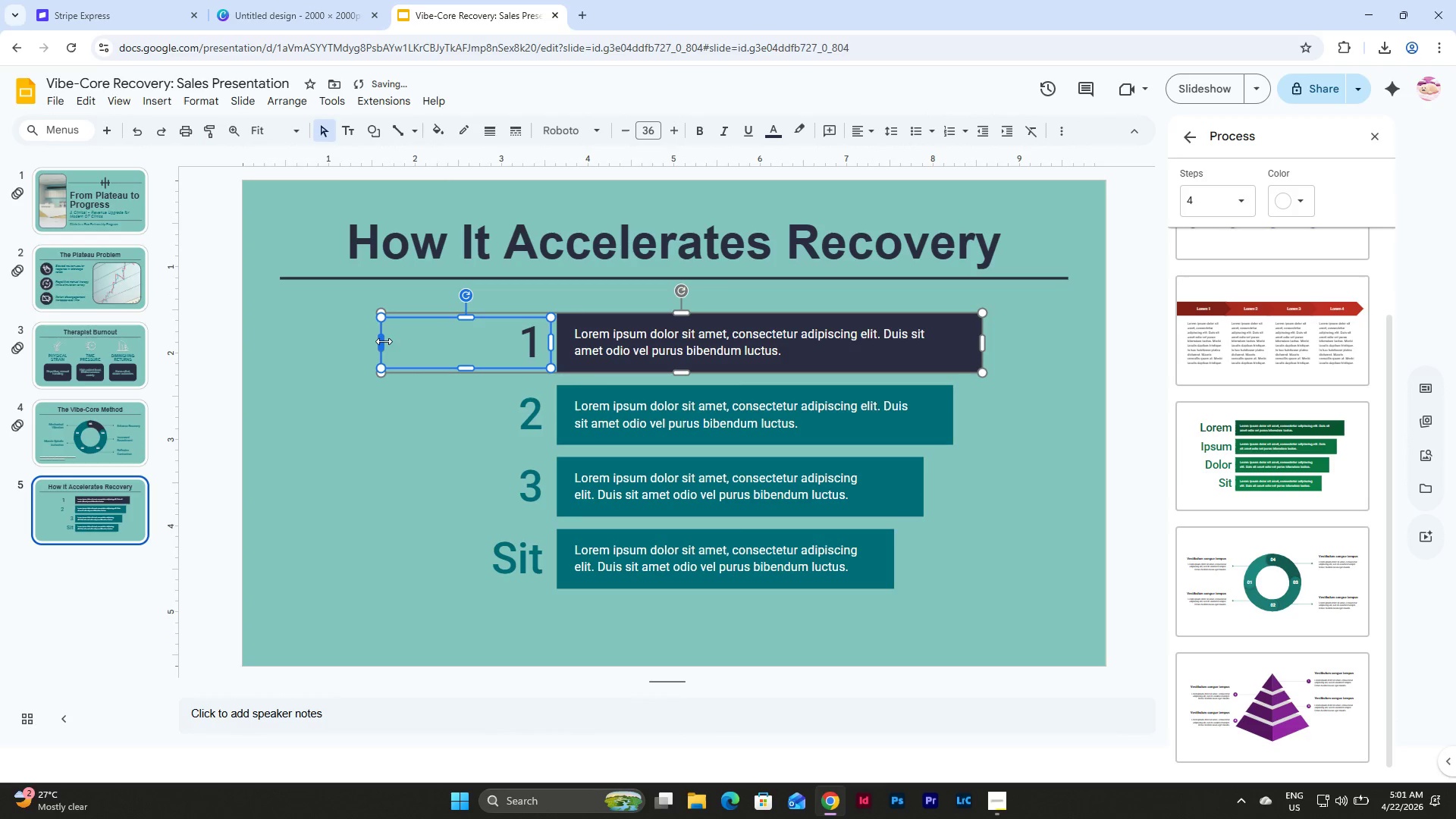 
left_click_drag(start_coordinate=[381, 341], to_coordinate=[476, 346])
 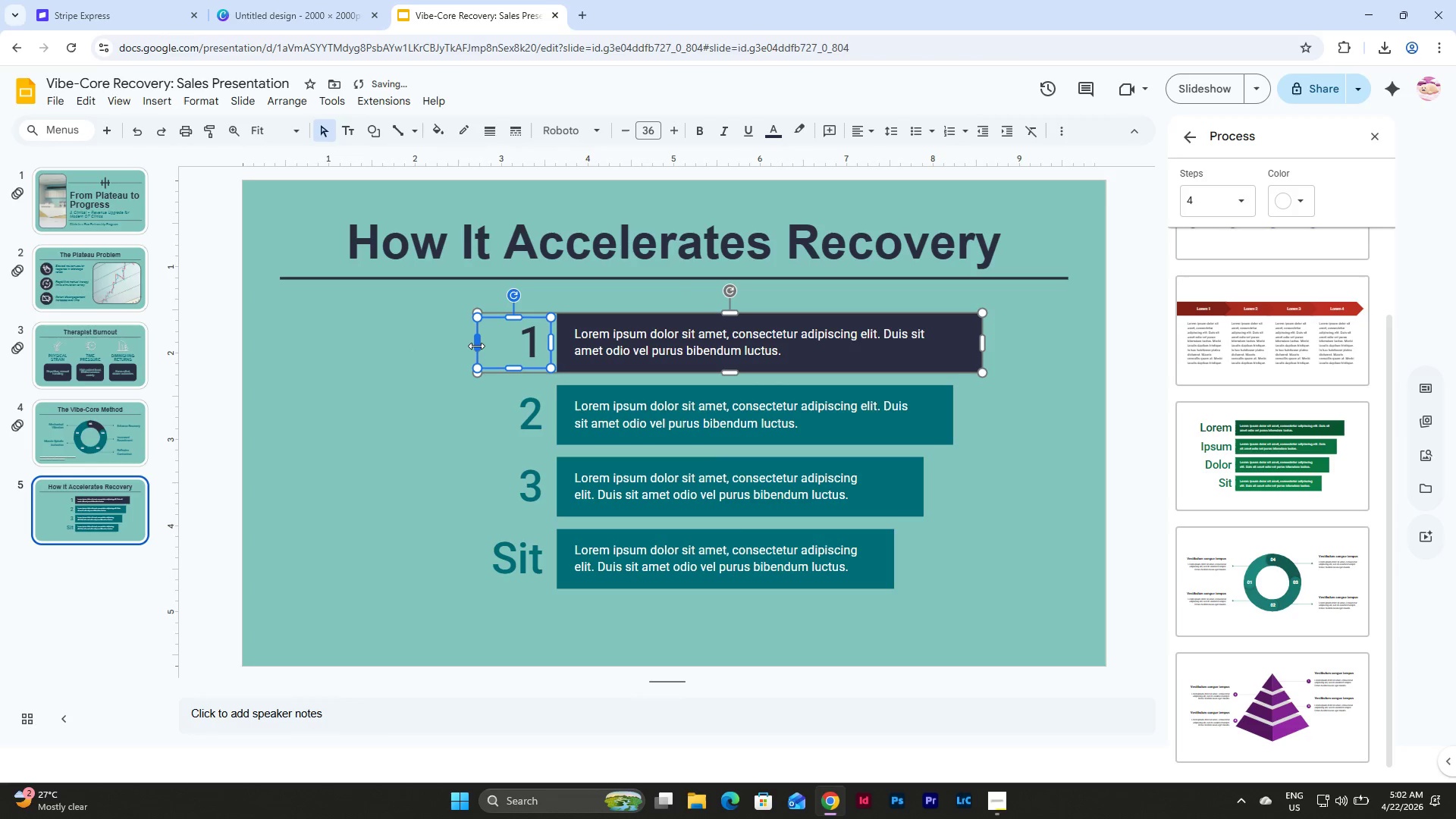 
left_click_drag(start_coordinate=[476, 346], to_coordinate=[494, 346])
 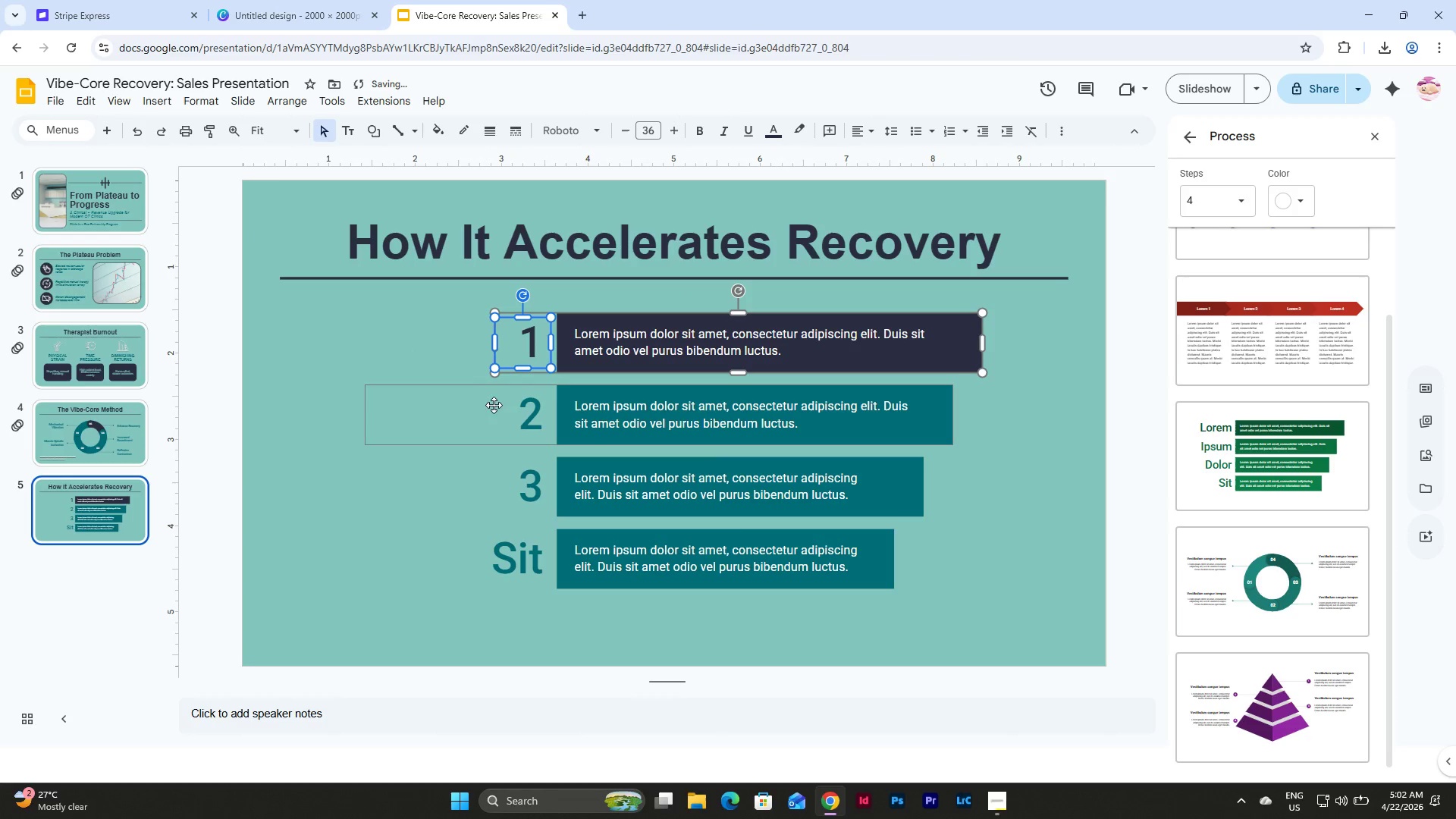 
left_click([494, 407])
 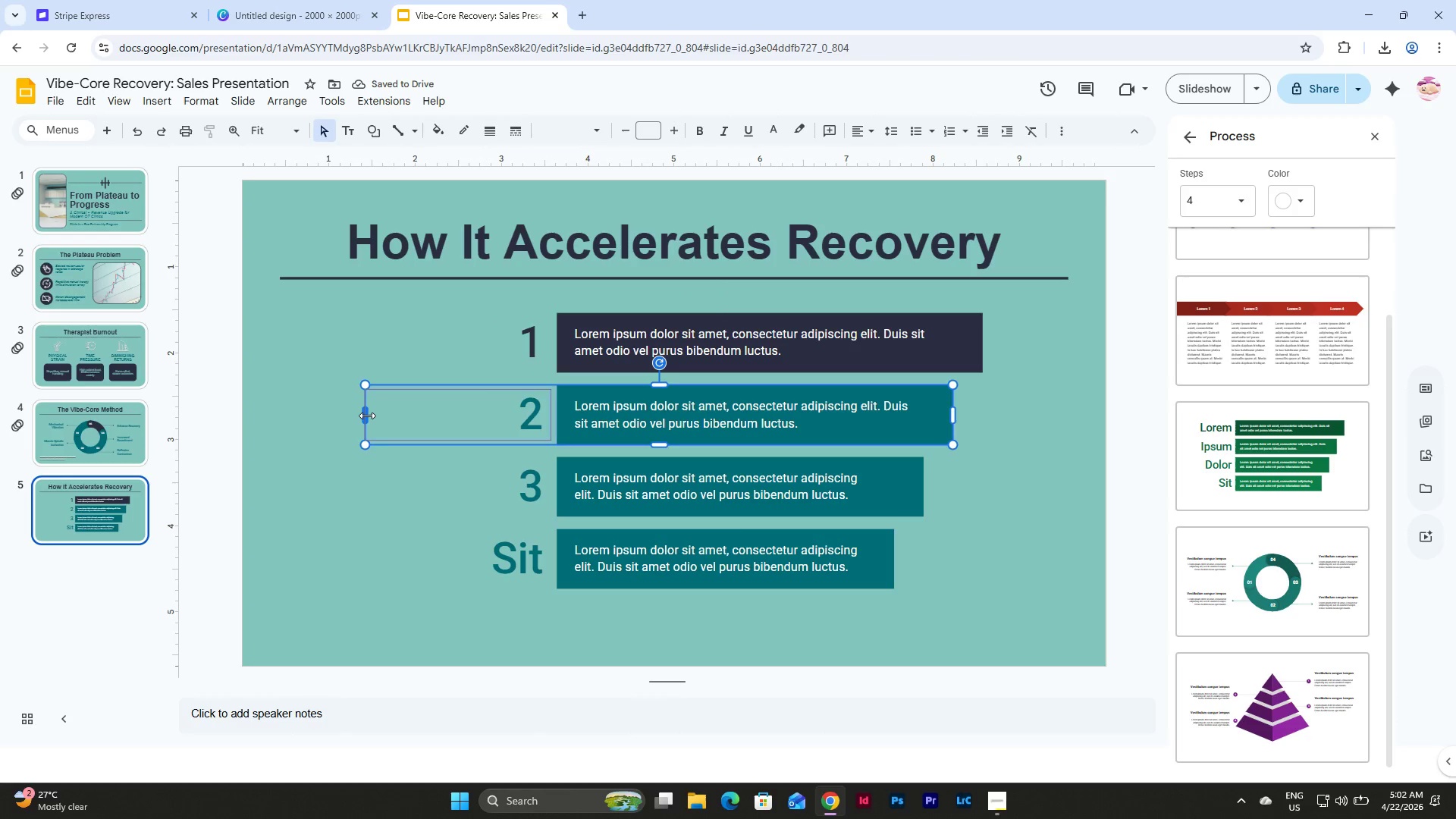 
left_click_drag(start_coordinate=[367, 416], to_coordinate=[491, 415])
 